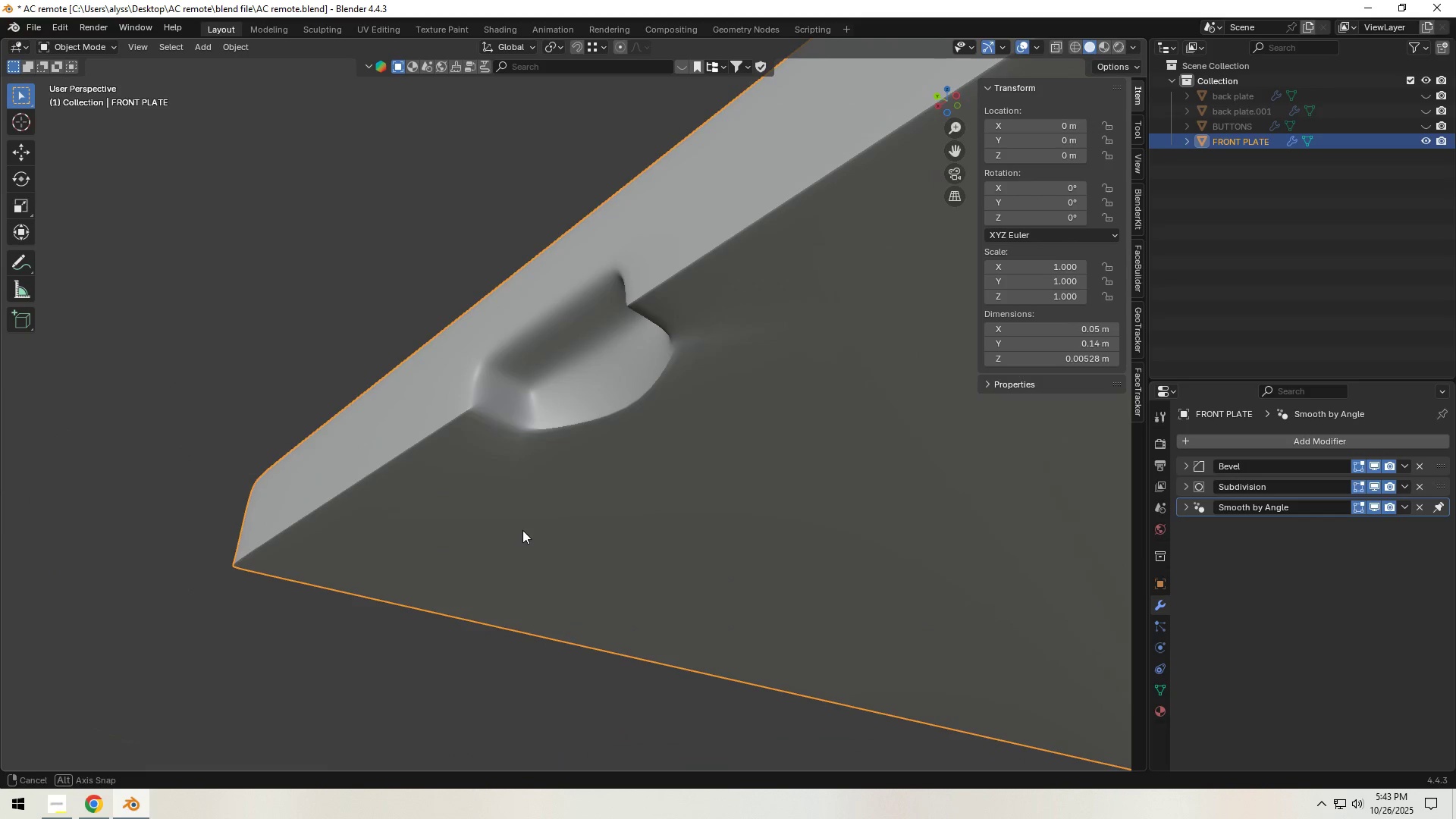 
key(Control+S)
 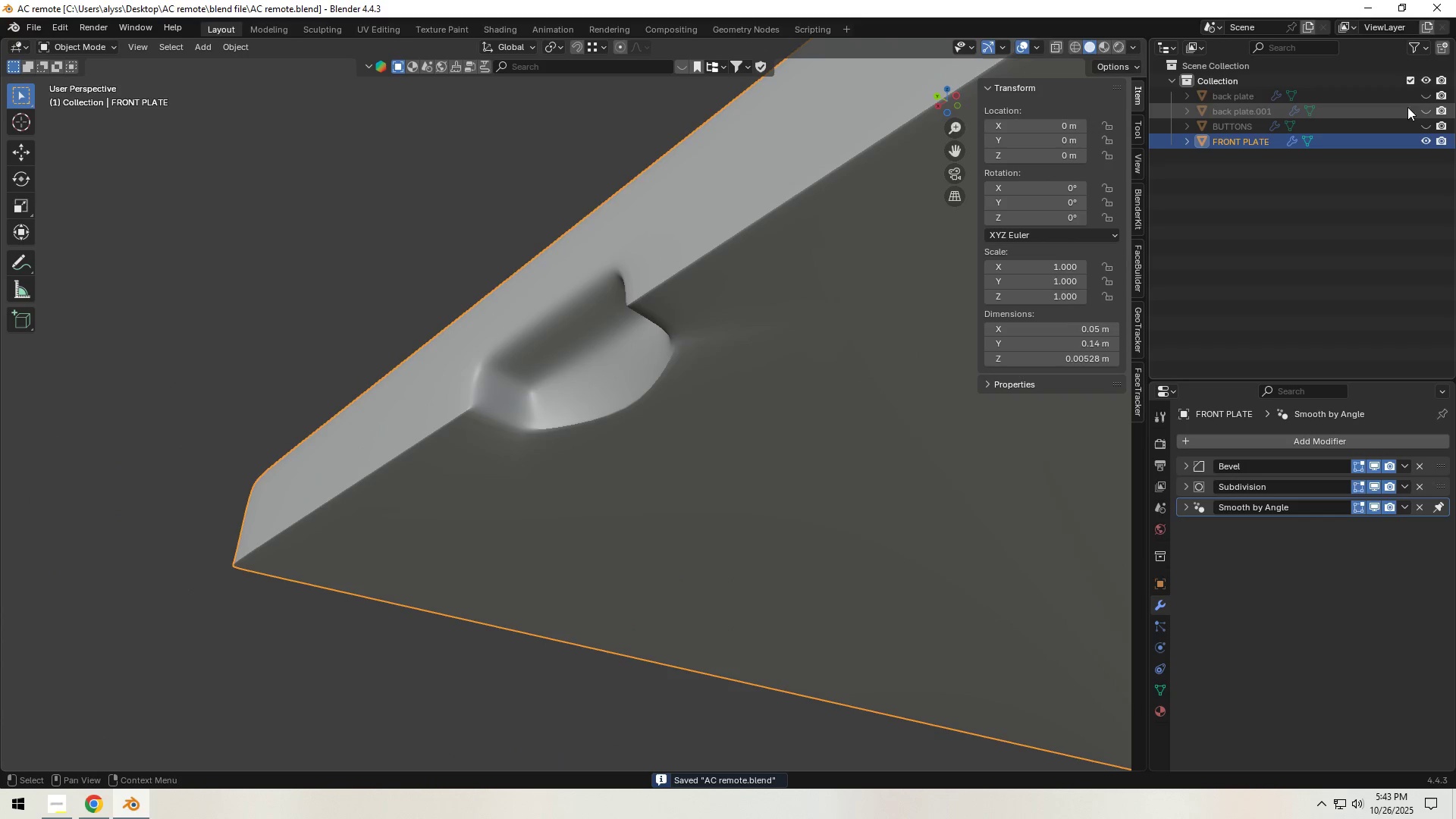 
left_click([1425, 96])
 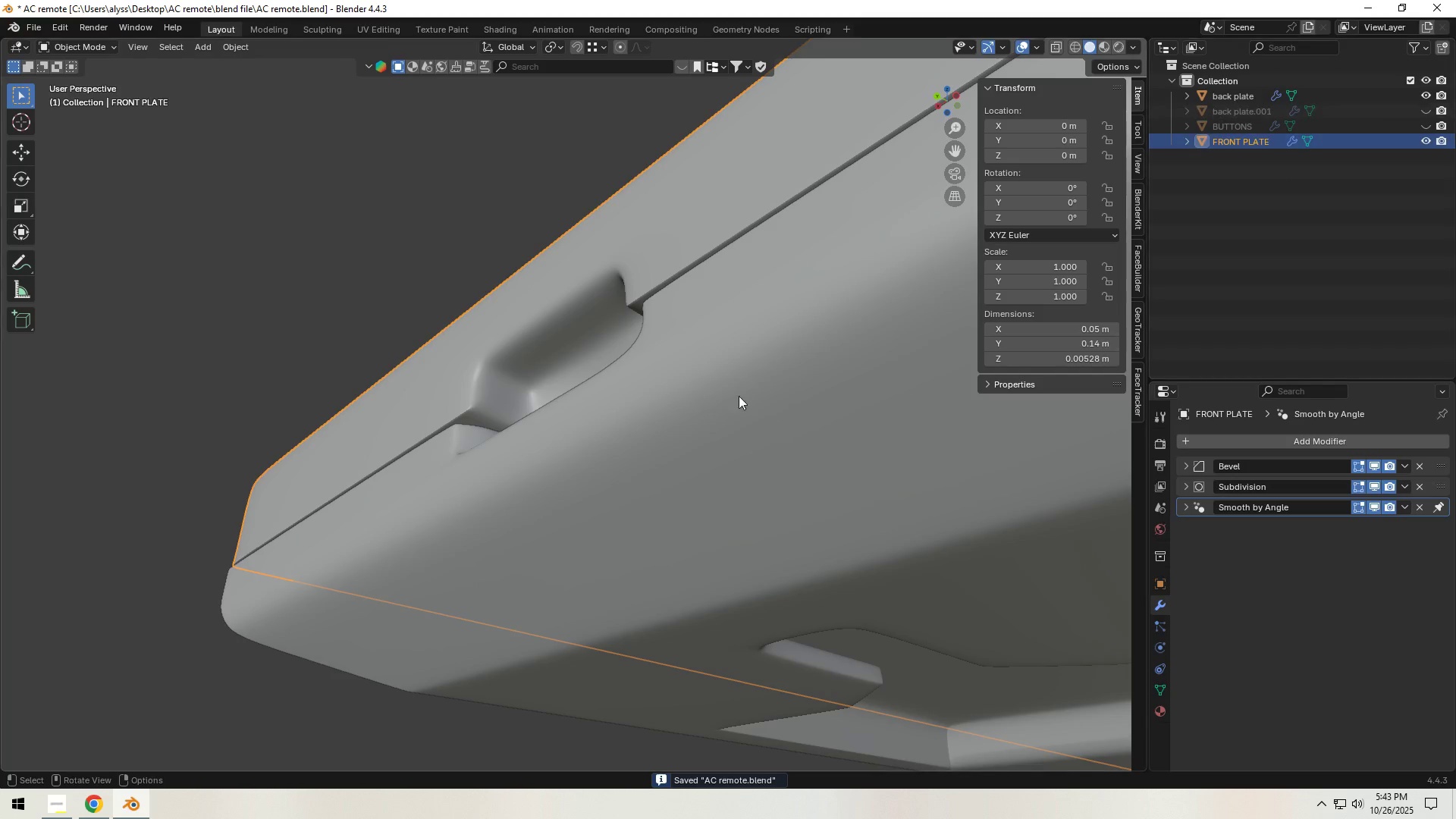 
scroll: coordinate [620, 446], scroll_direction: down, amount: 2.0
 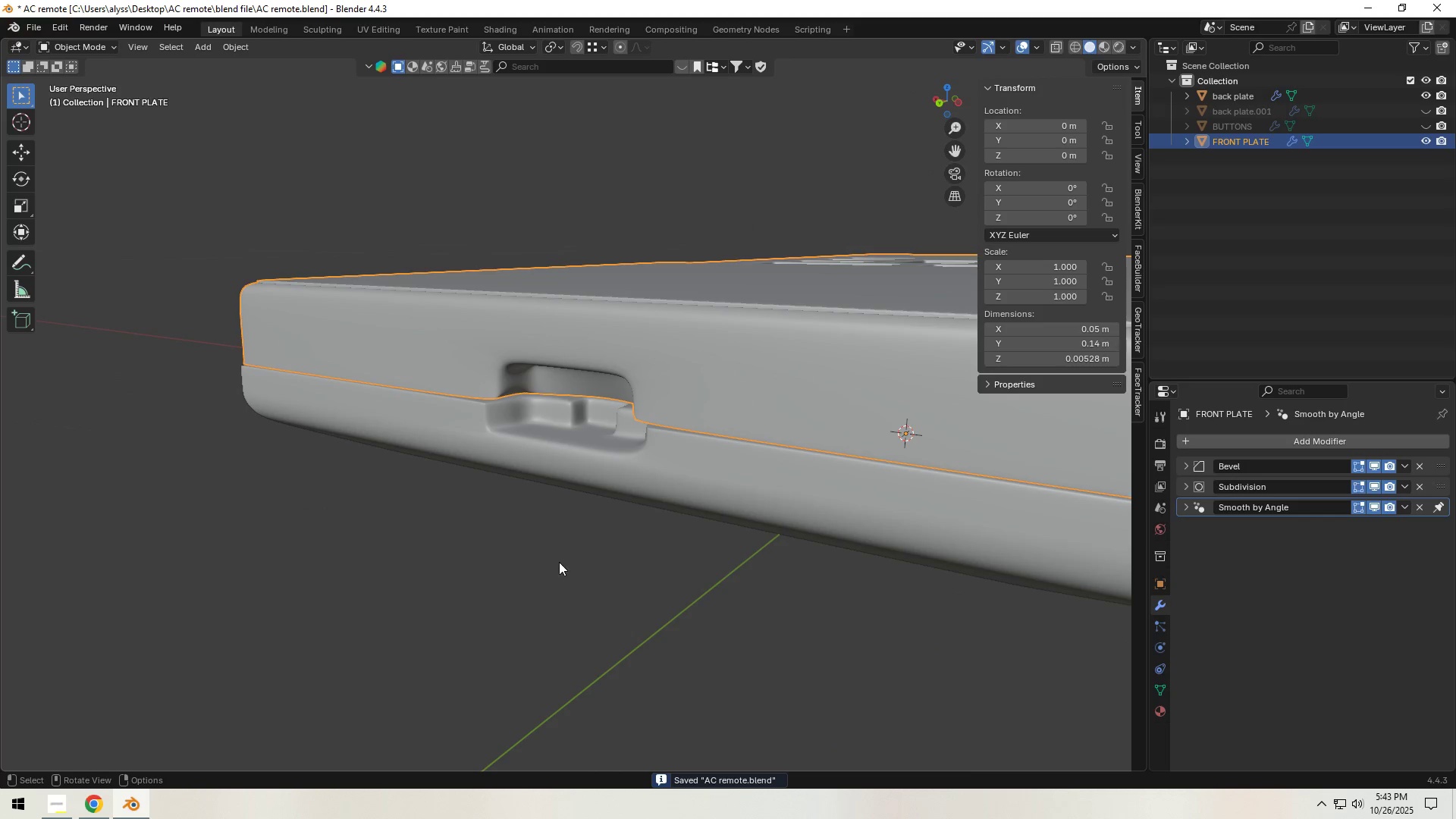 
key(Control+S)
 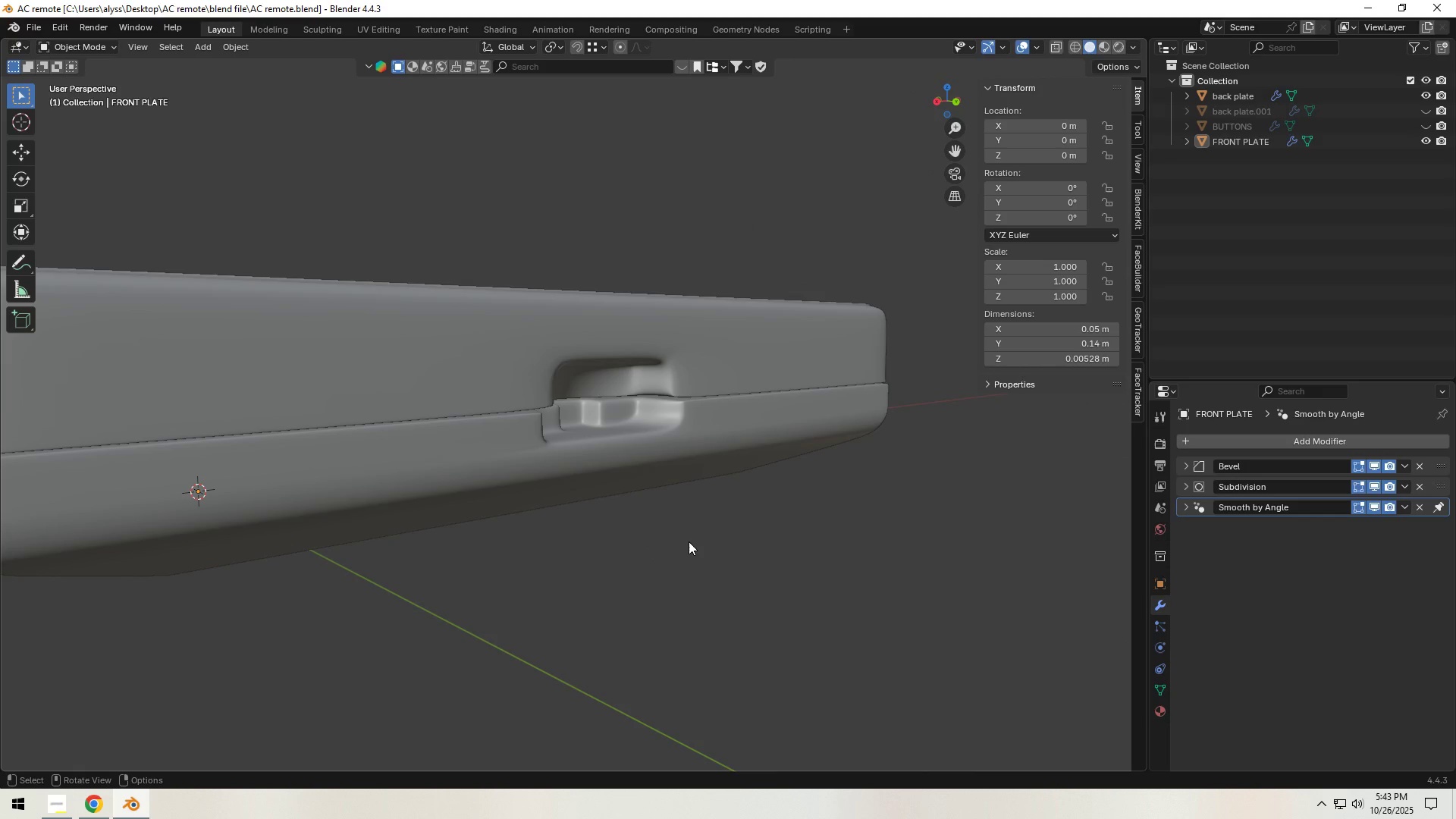 
wait(7.31)
 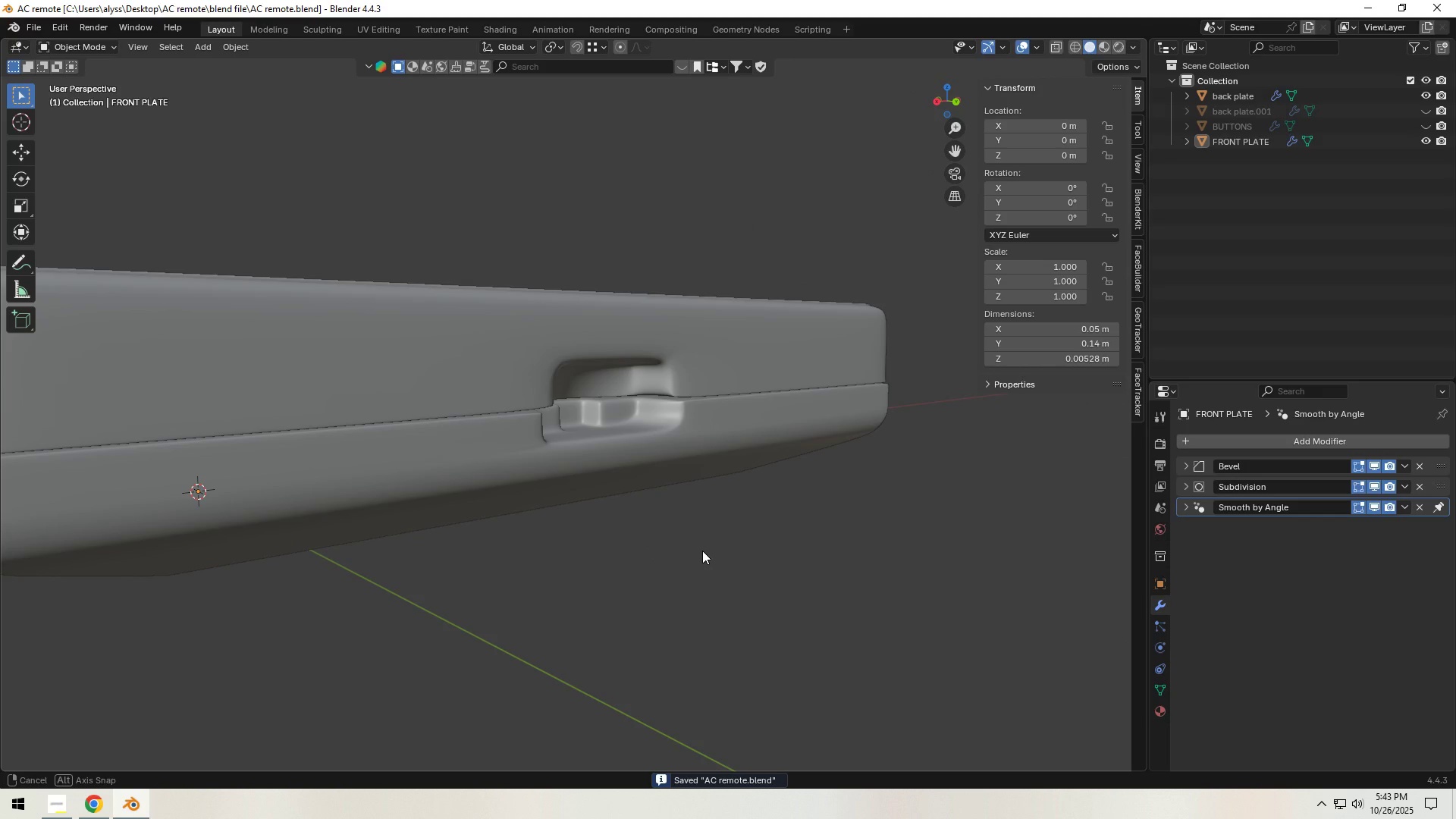 
scroll: coordinate [589, 582], scroll_direction: up, amount: 4.0
 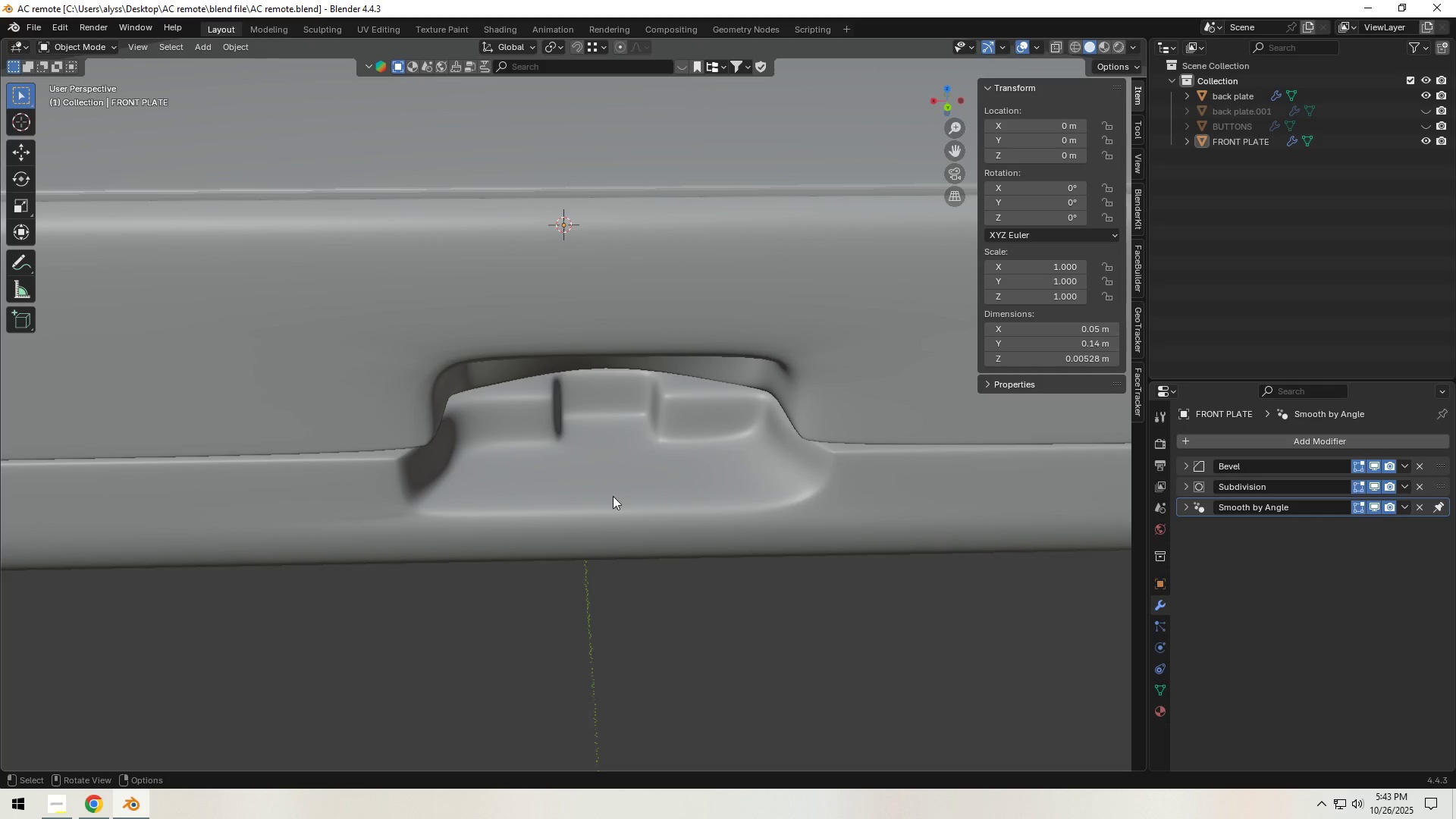 
left_click([614, 489])
 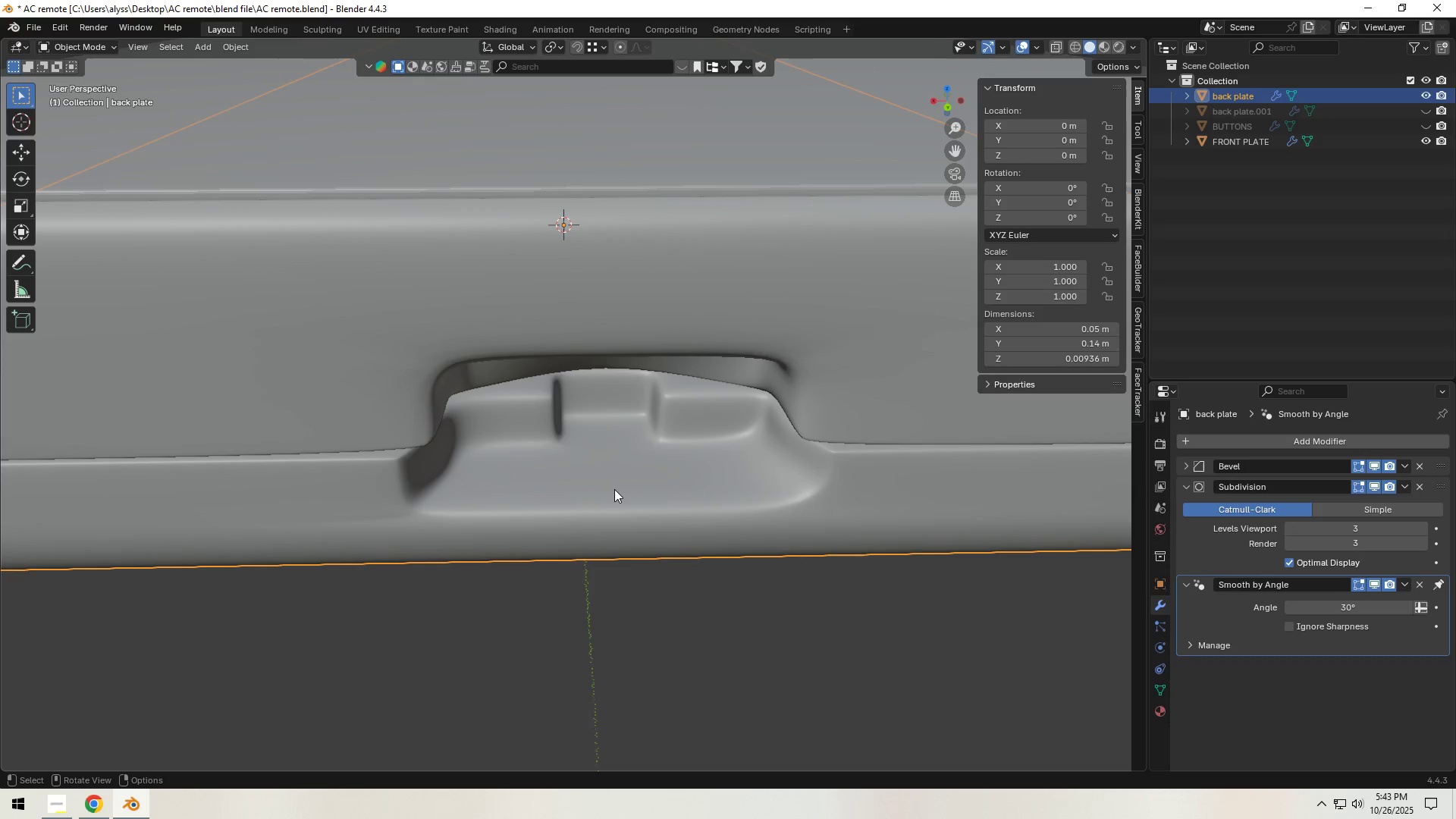 
key(Tab)
 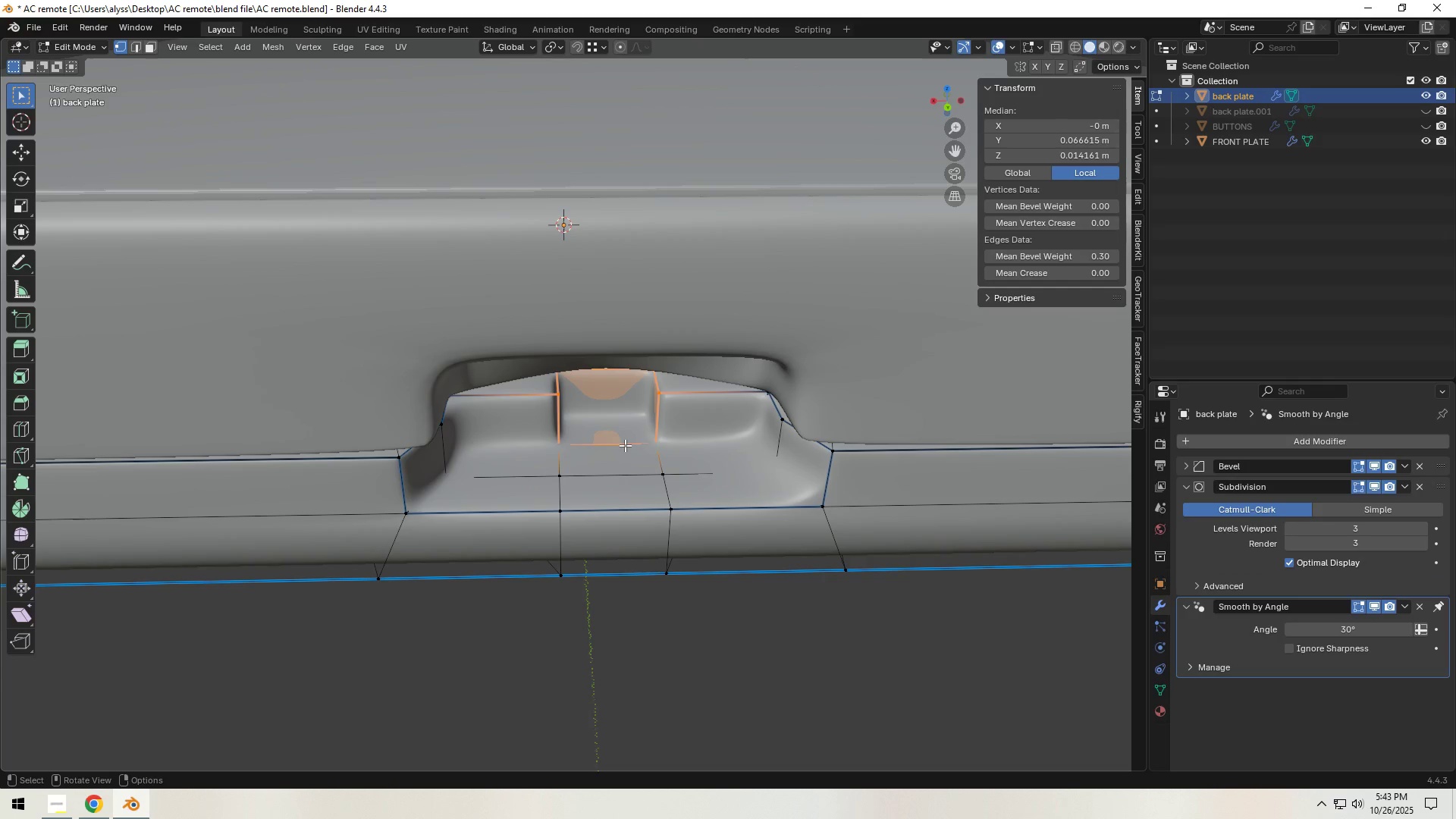 
left_click([625, 446])
 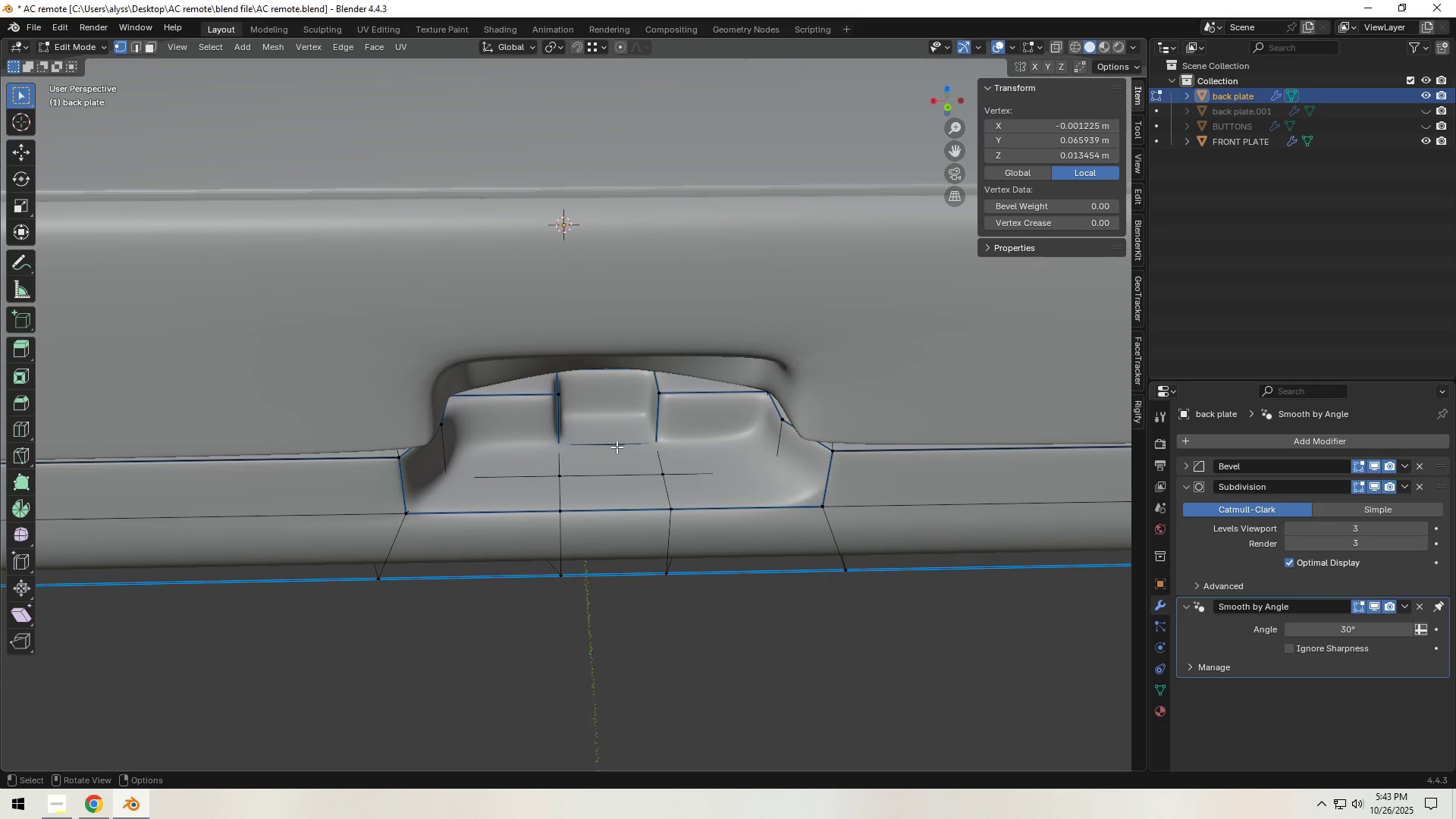 
key(2)
 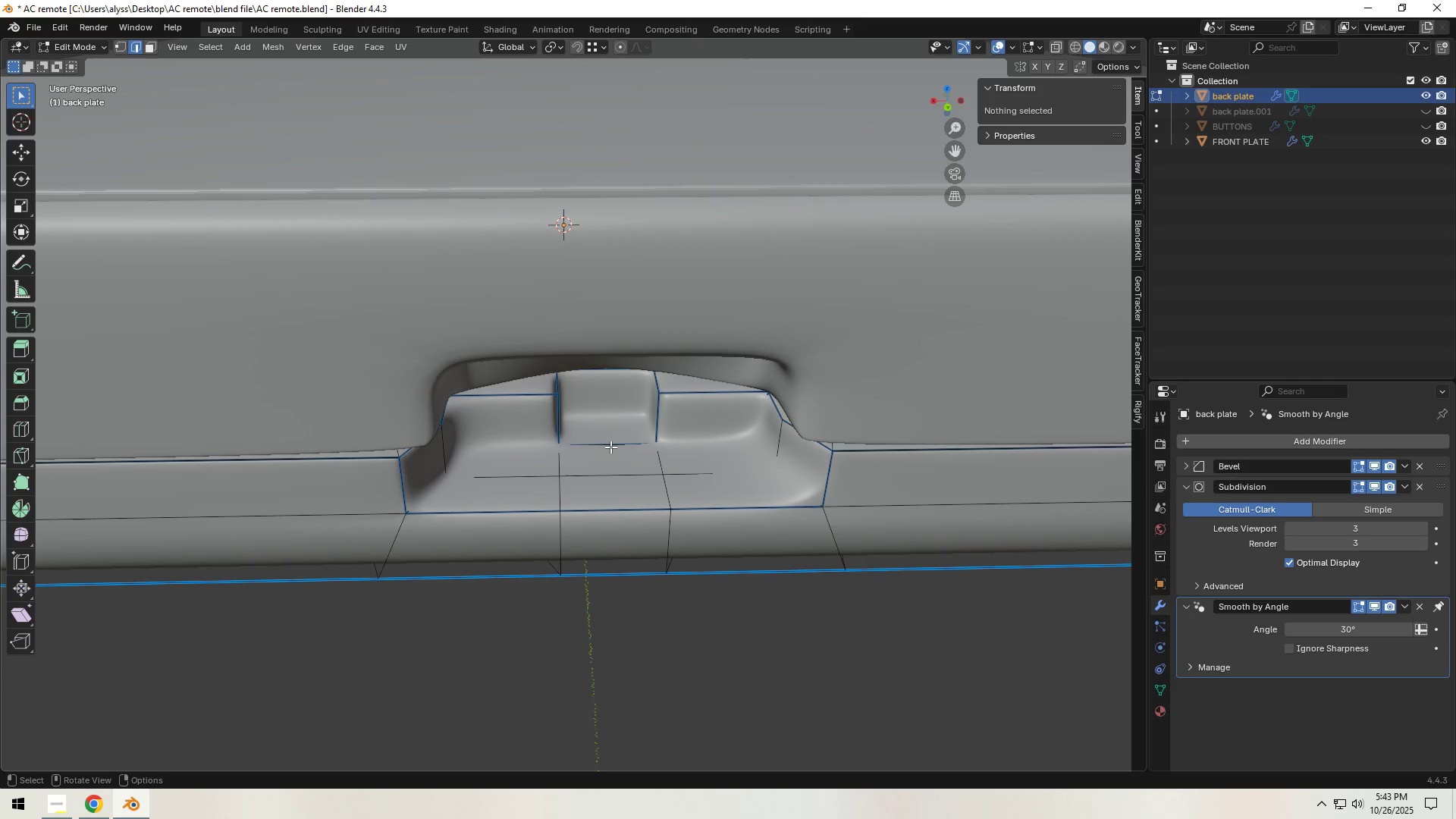 
left_click([610, 447])
 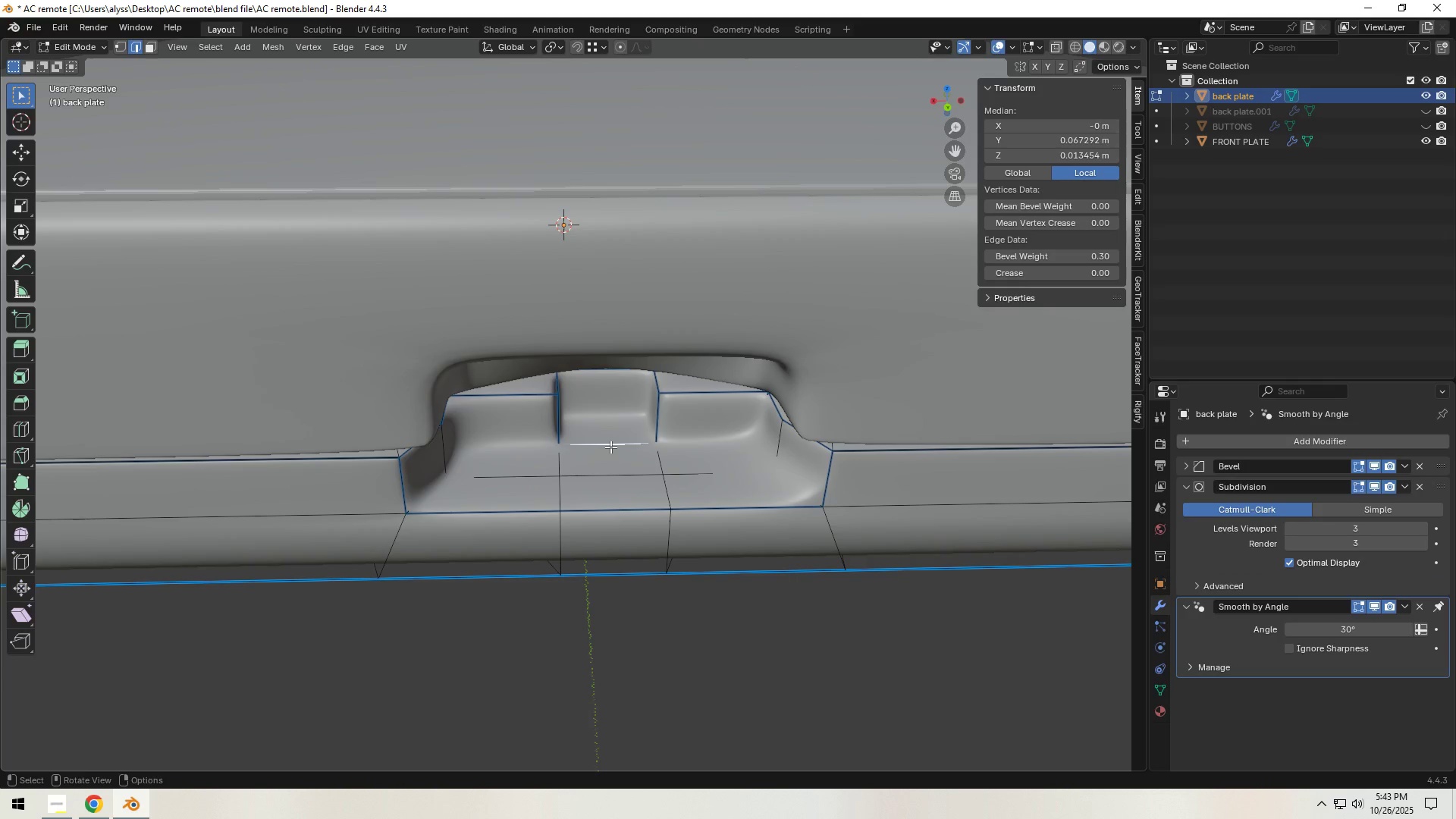 
hold_key(key=ShiftLeft, duration=1.21)
 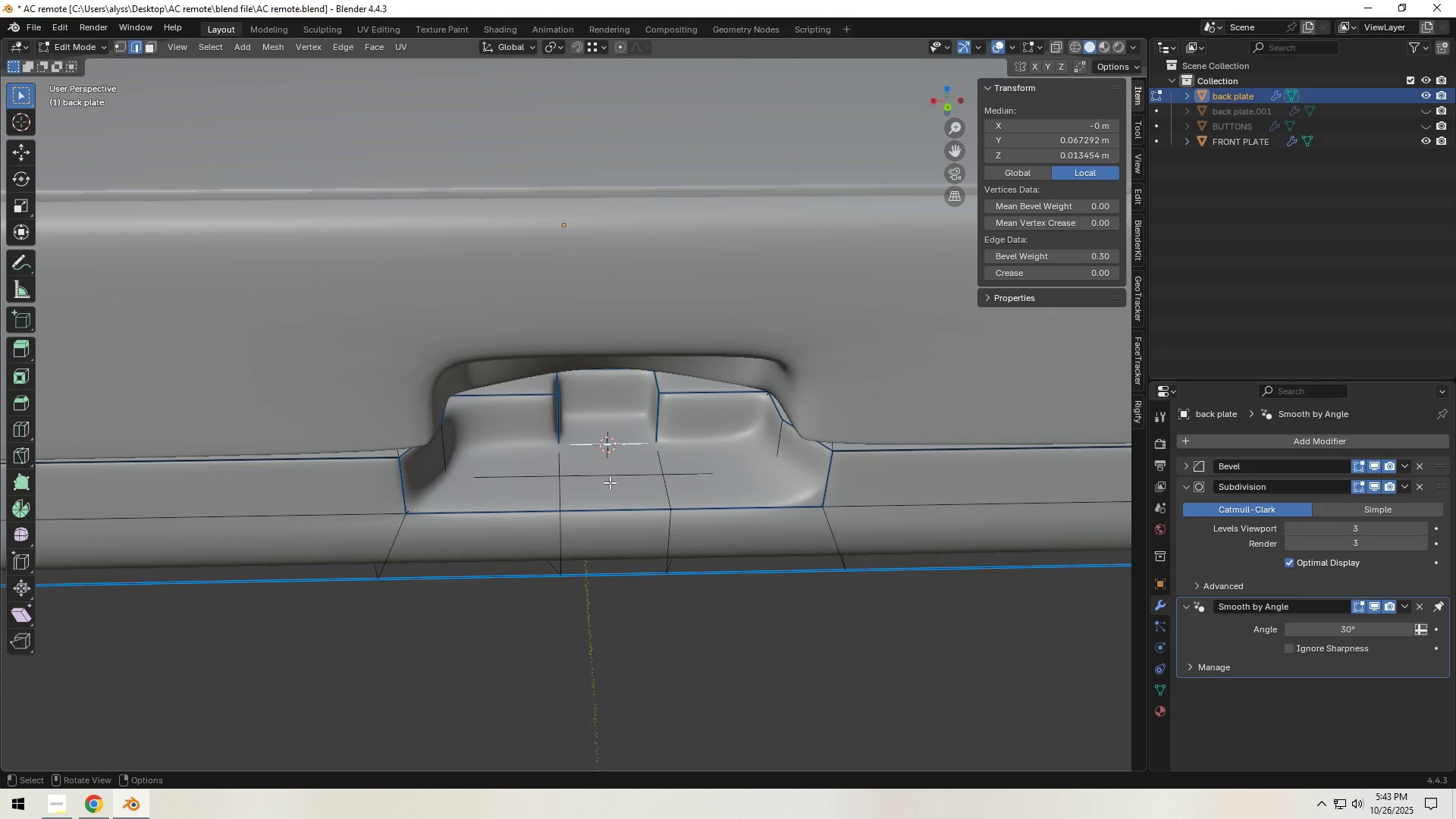 
hold_key(key=S, duration=0.75)
 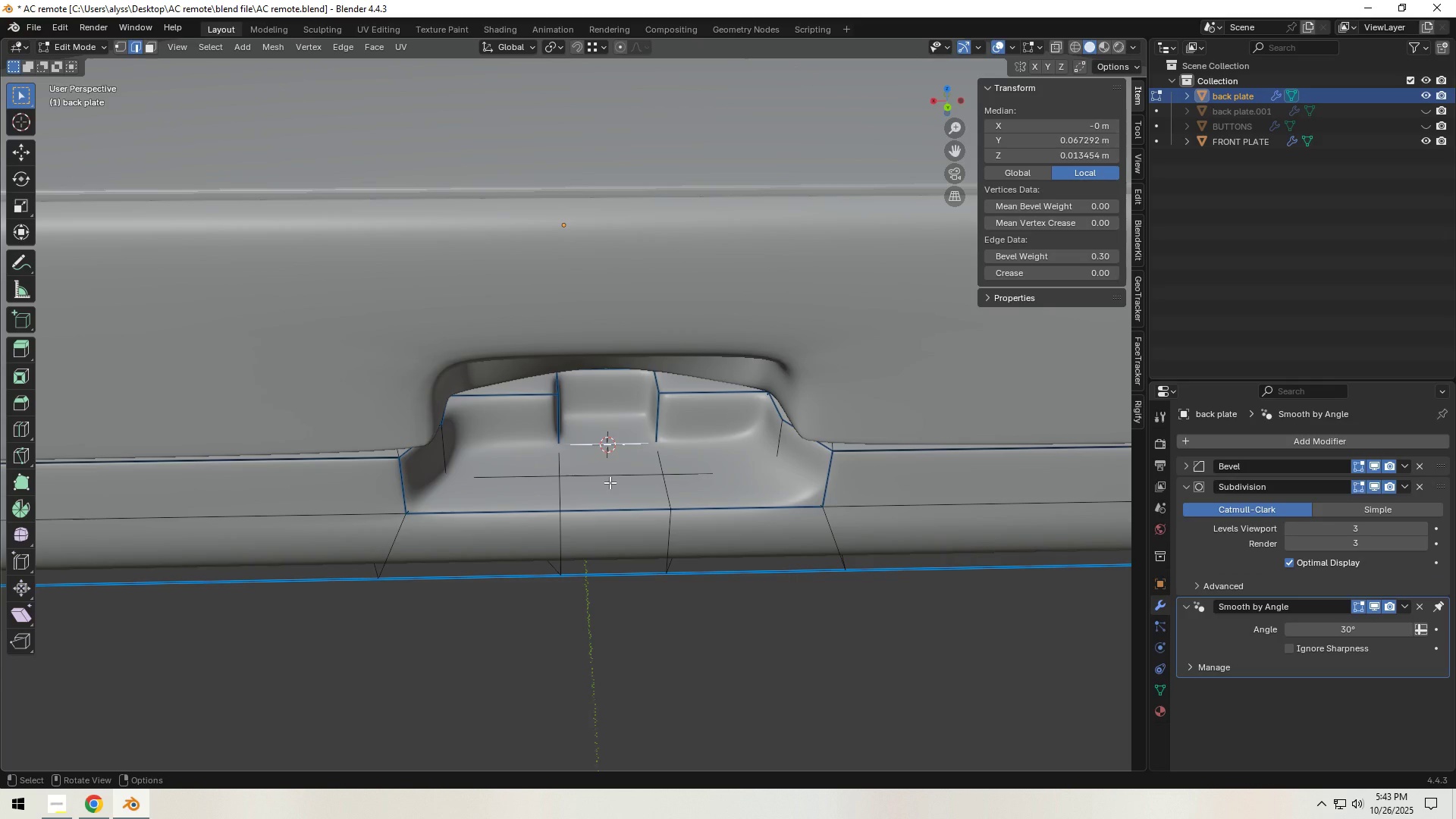 
key(Tab)
 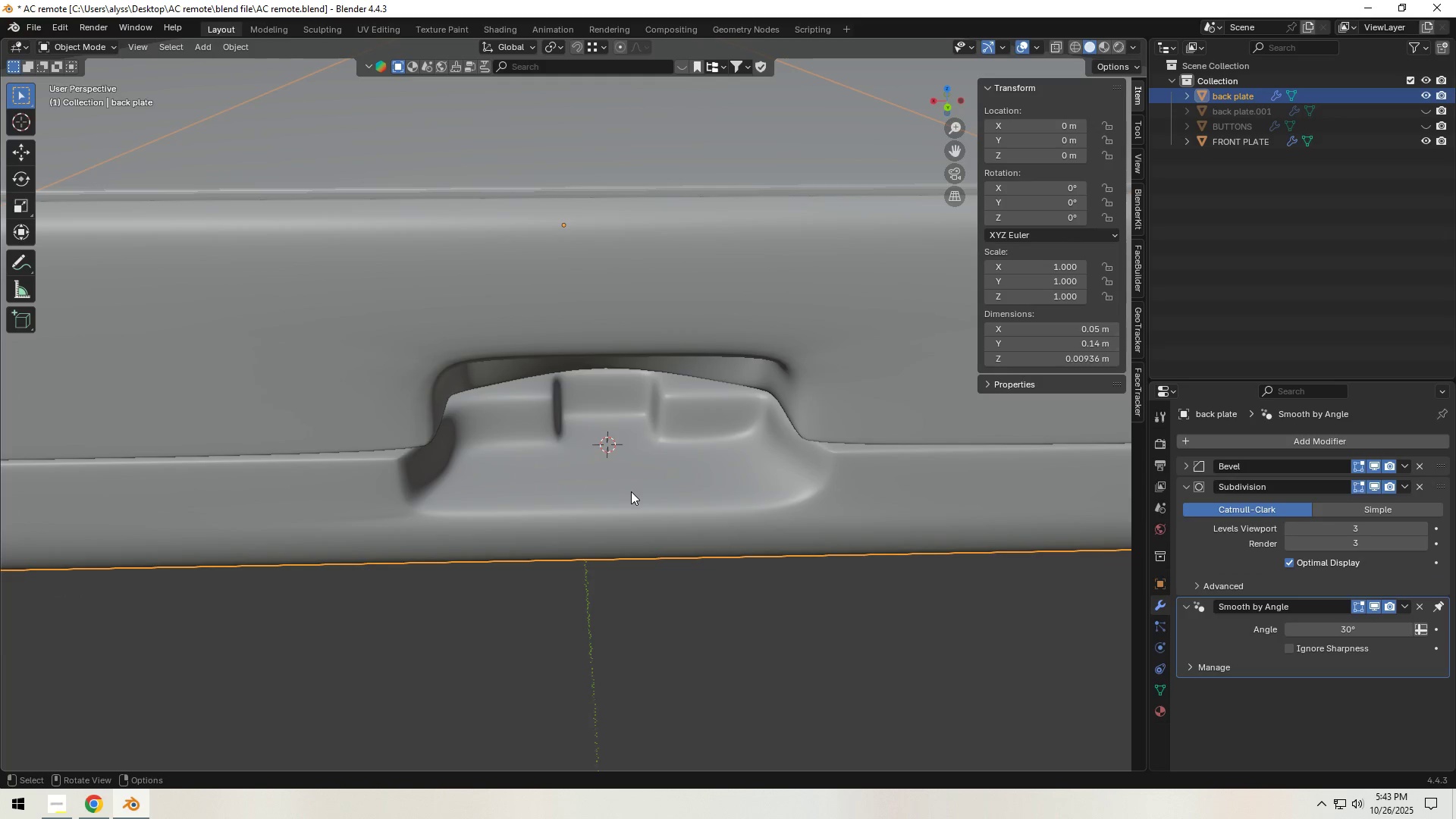 
key(Control+S)
 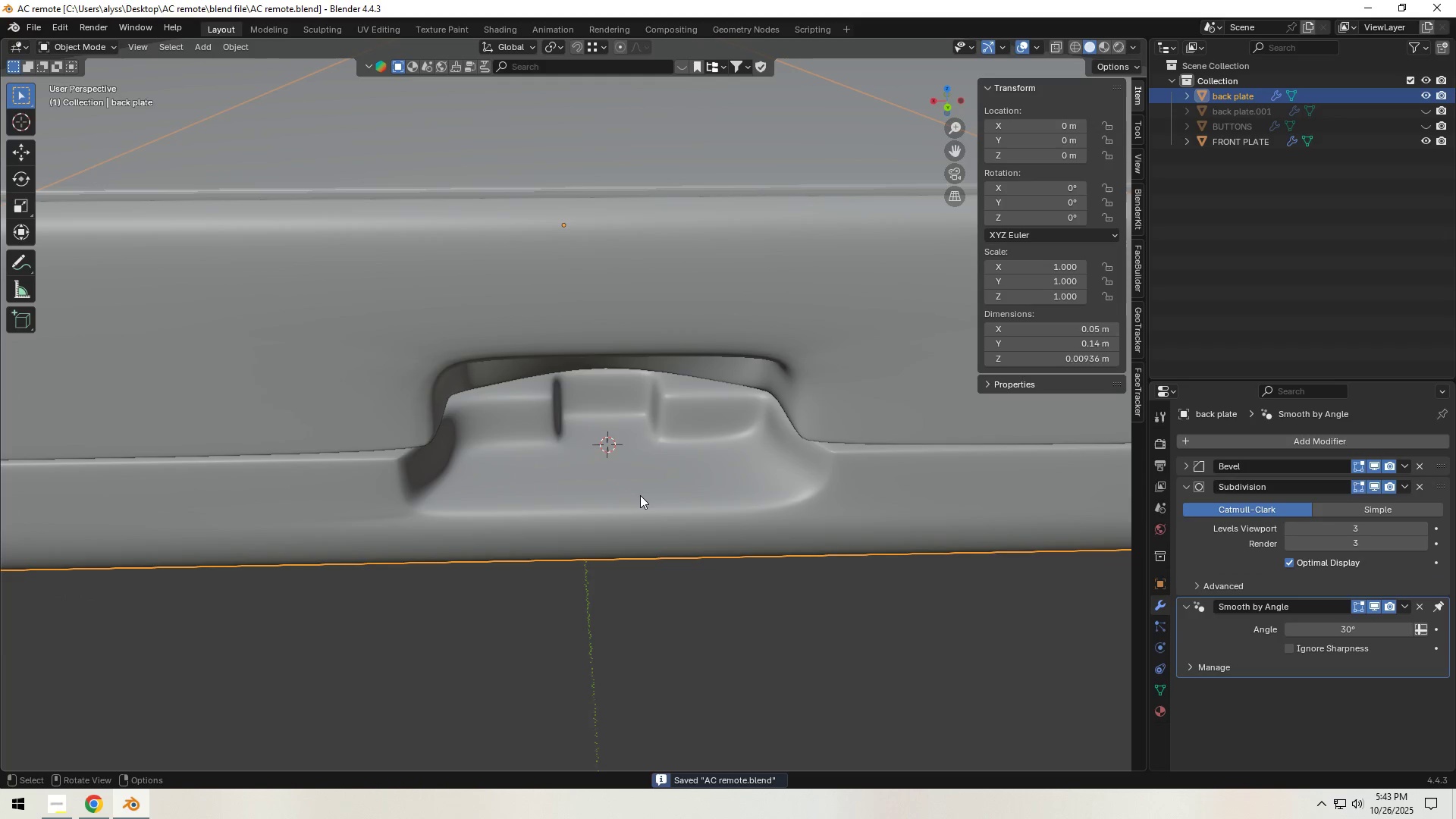 
key(Shift+A)
 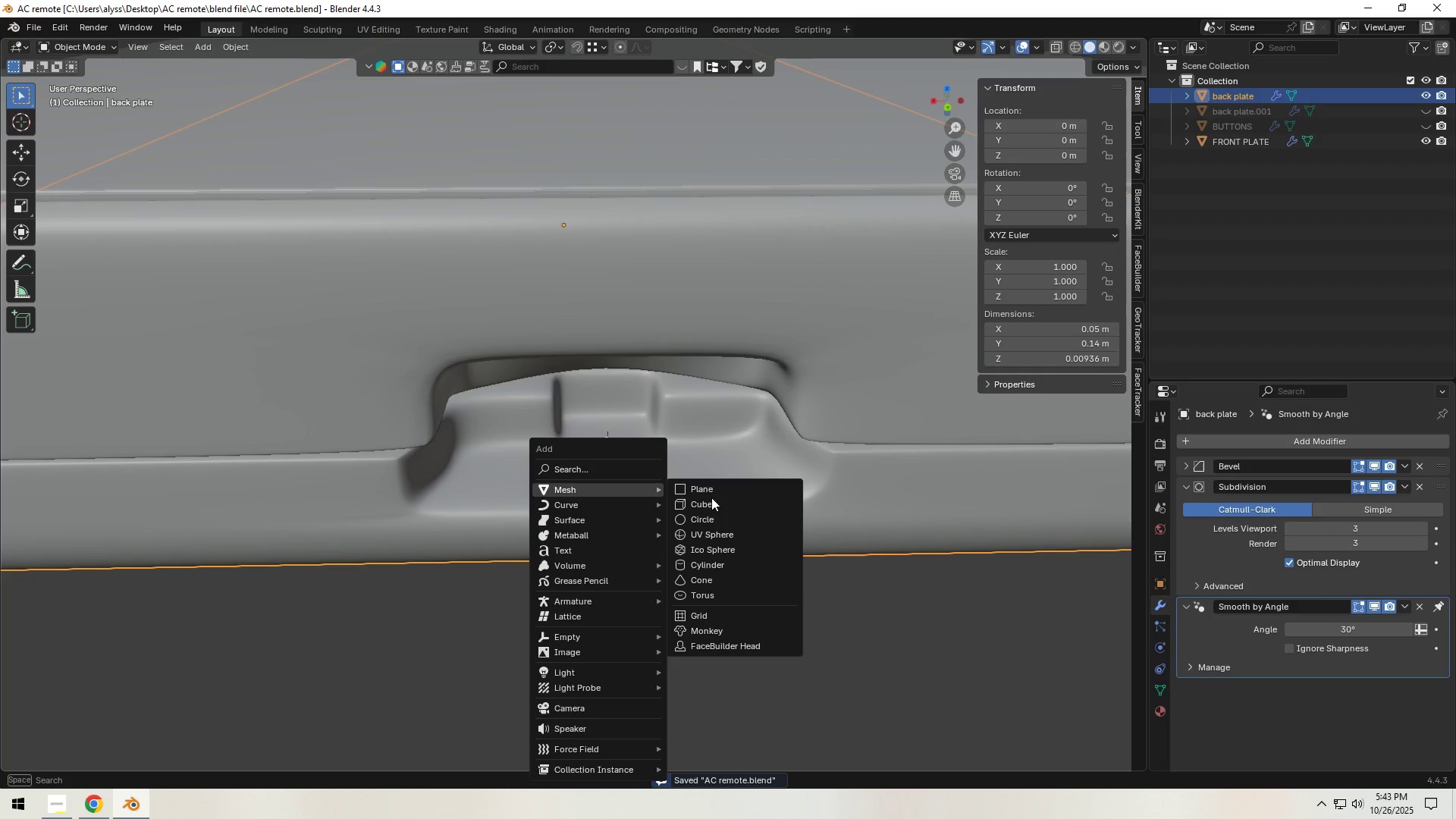 
mouse_move([722, 520])
 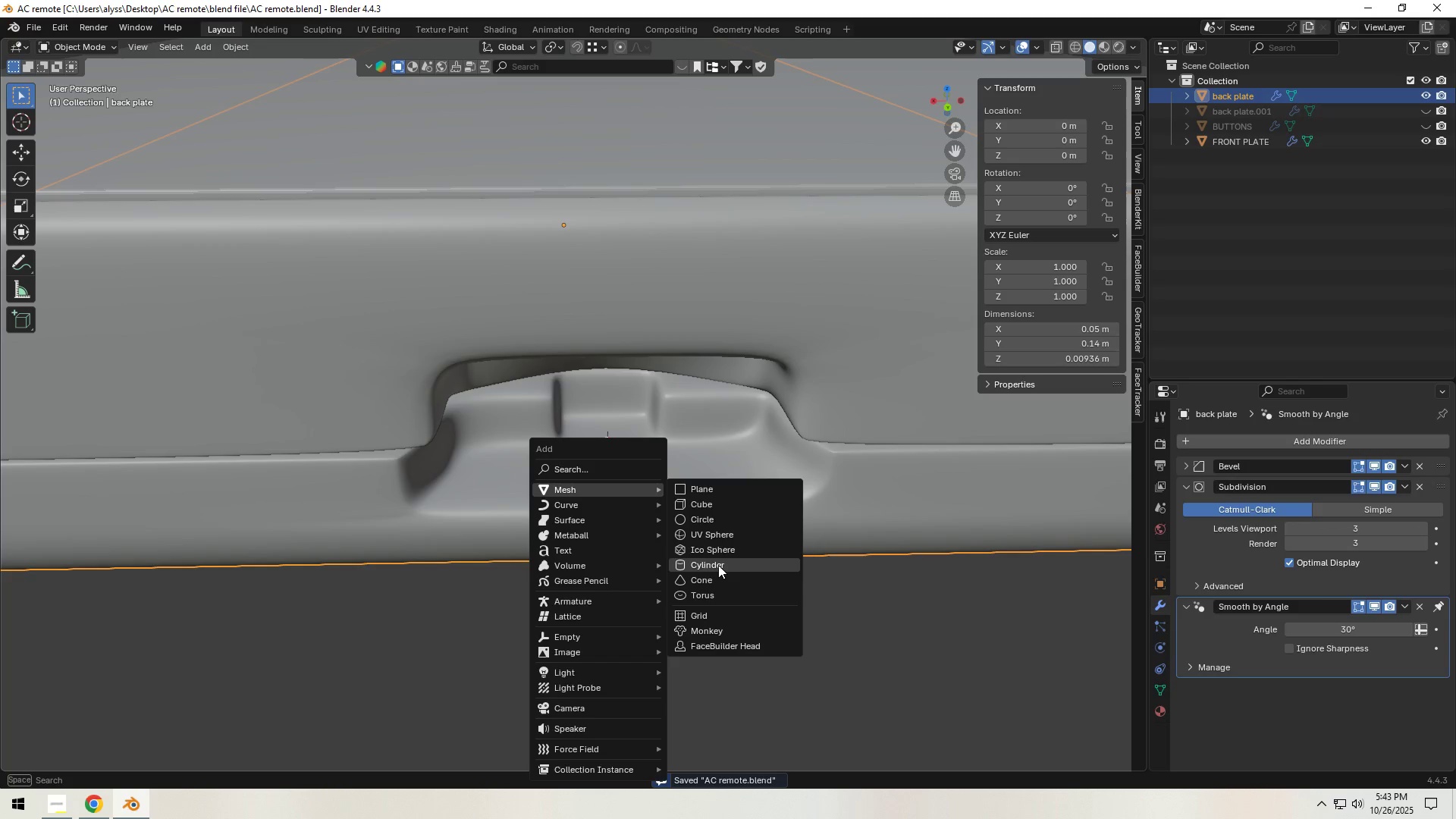 
left_click([718, 565])
 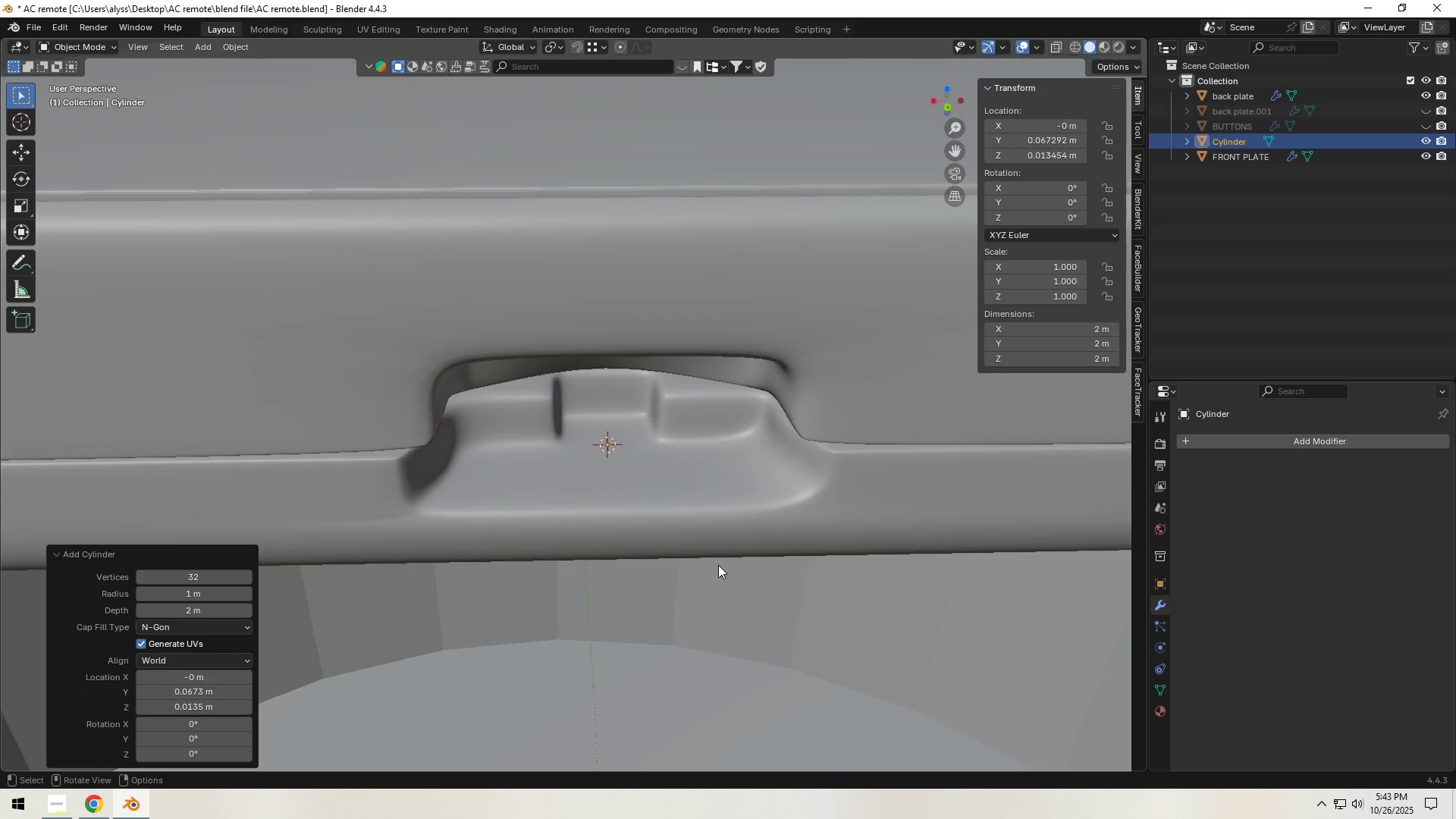 
scroll: coordinate [718, 564], scroll_direction: down, amount: 30.0
 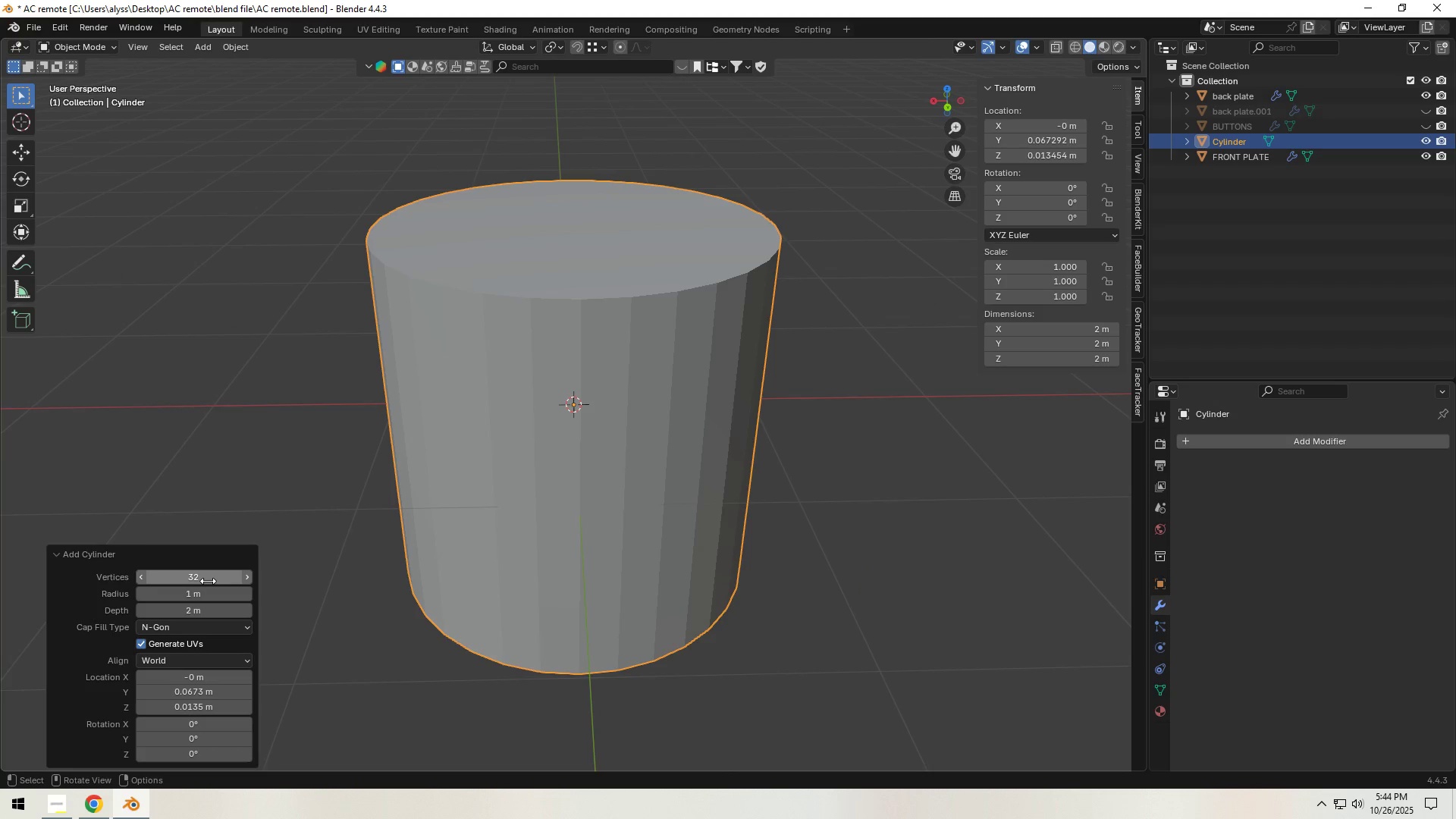 
hold_key(key=ShiftLeft, duration=1.52)
left_click_drag(start_coordinate=[208, 581], to_coordinate=[182, 584])
 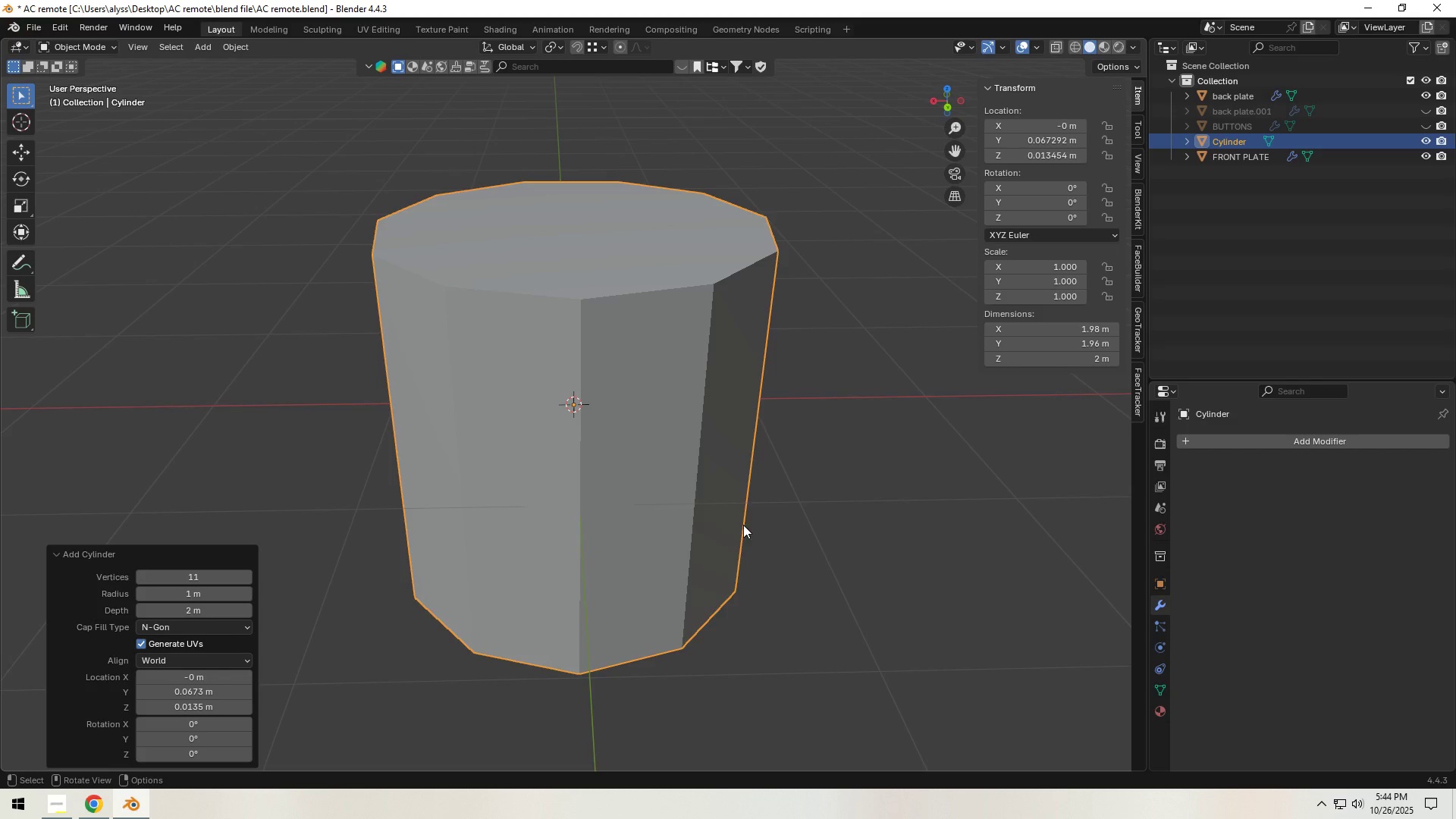 
hold_key(key=ShiftLeft, duration=1.52)
 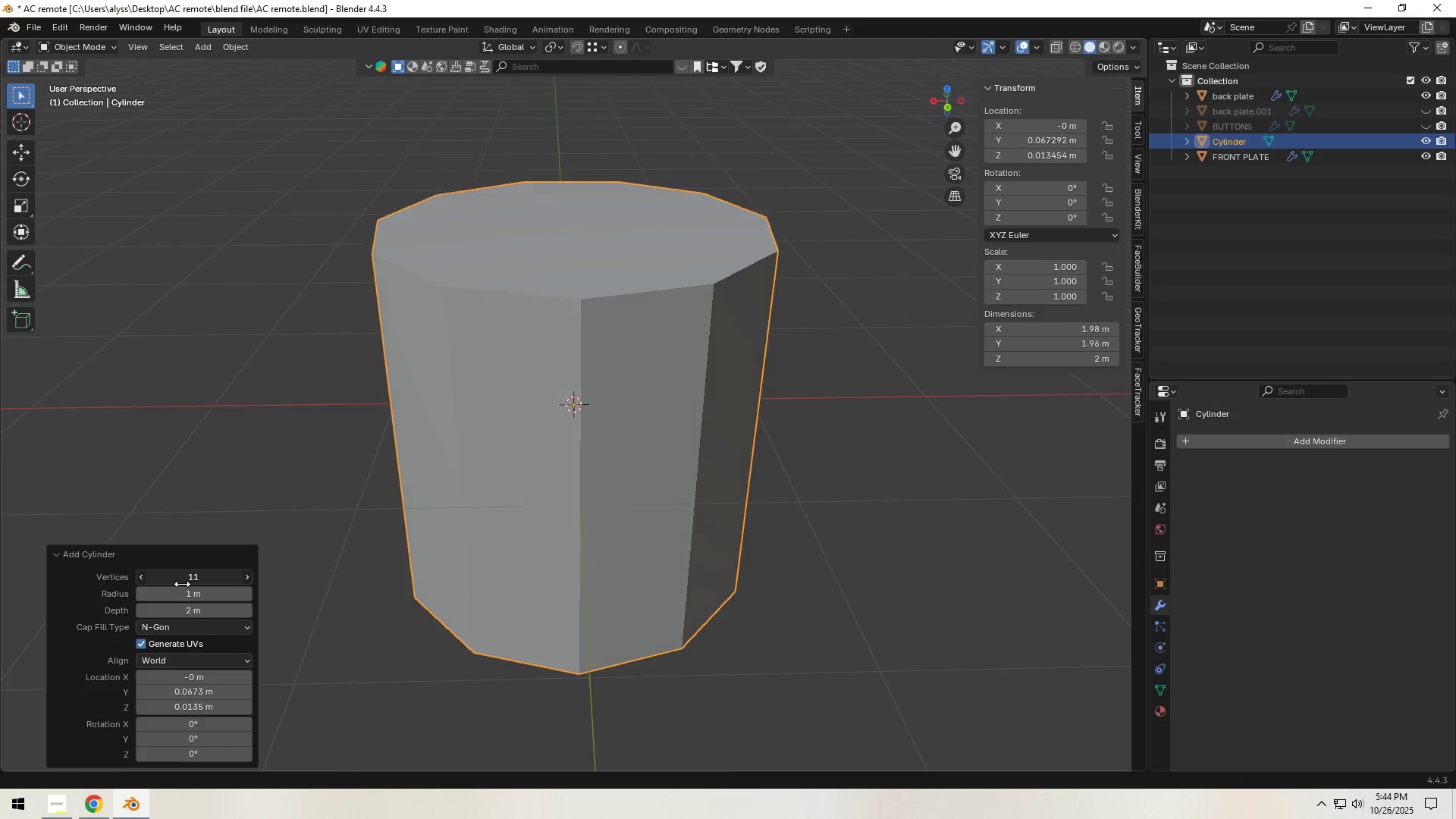 
hold_key(key=ShiftLeft, duration=1.21)
 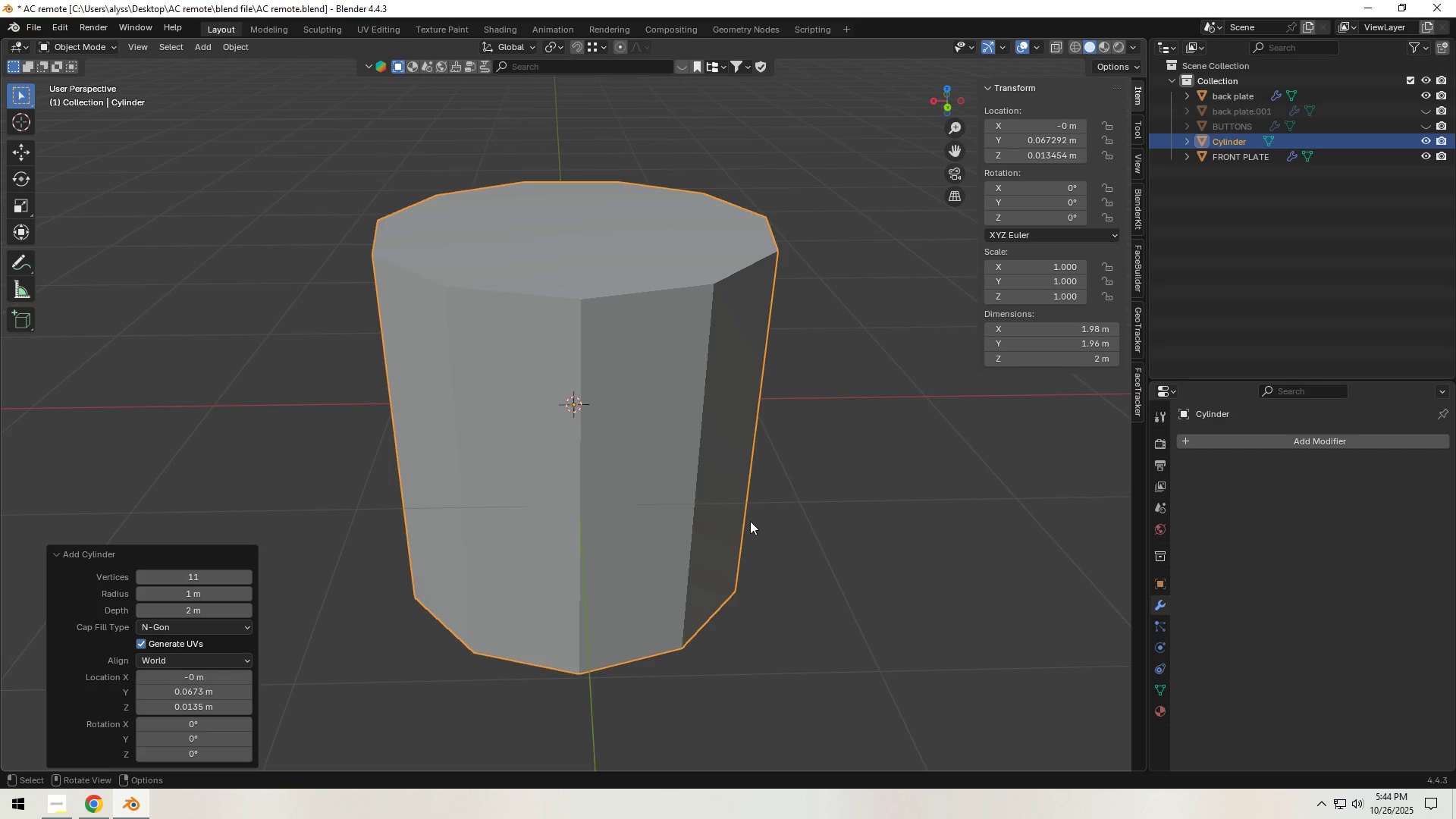 
key(Backquote)
 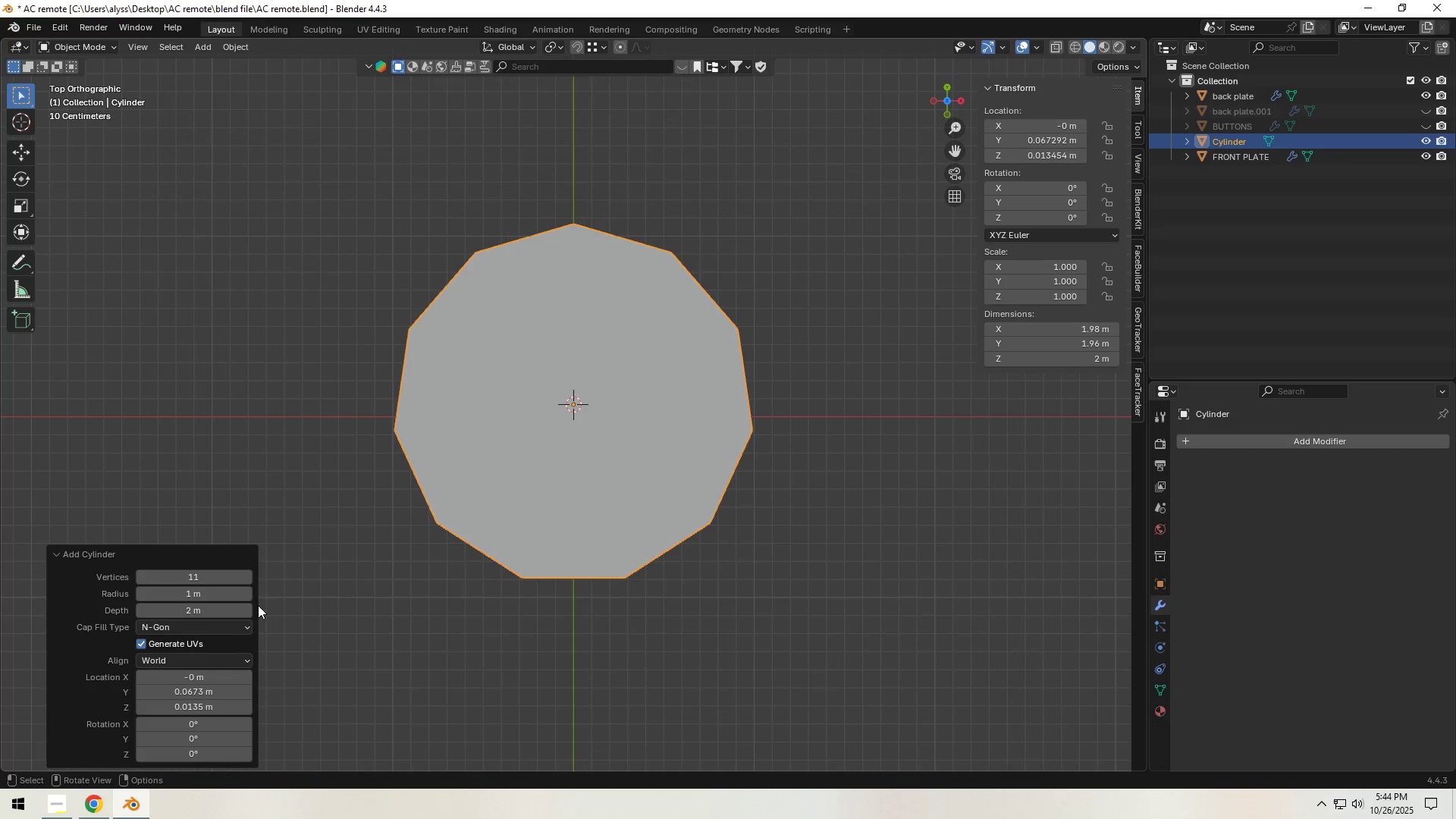 
left_click([246, 578])
 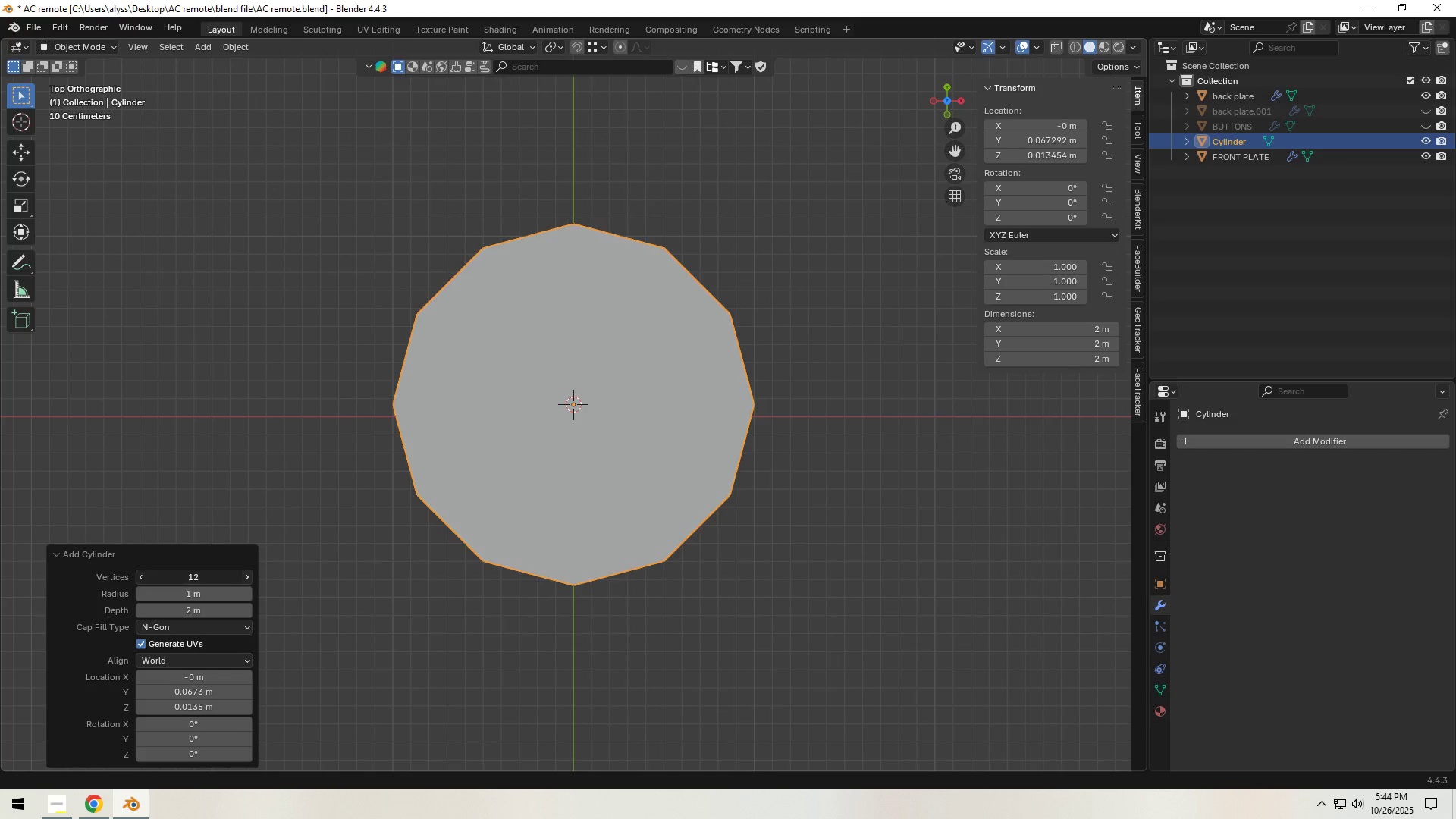 
left_click([246, 578])
 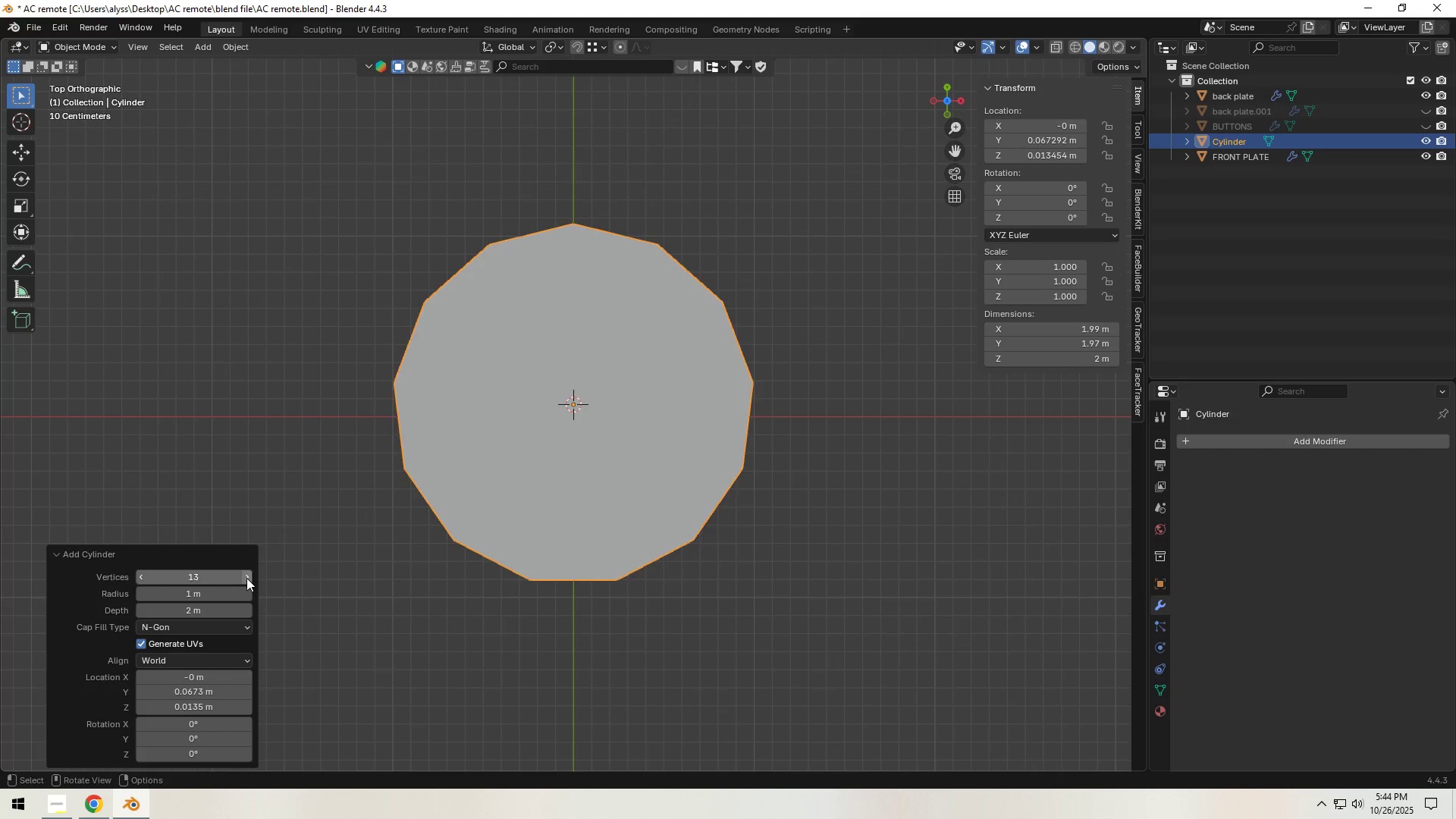 
left_click([246, 578])
 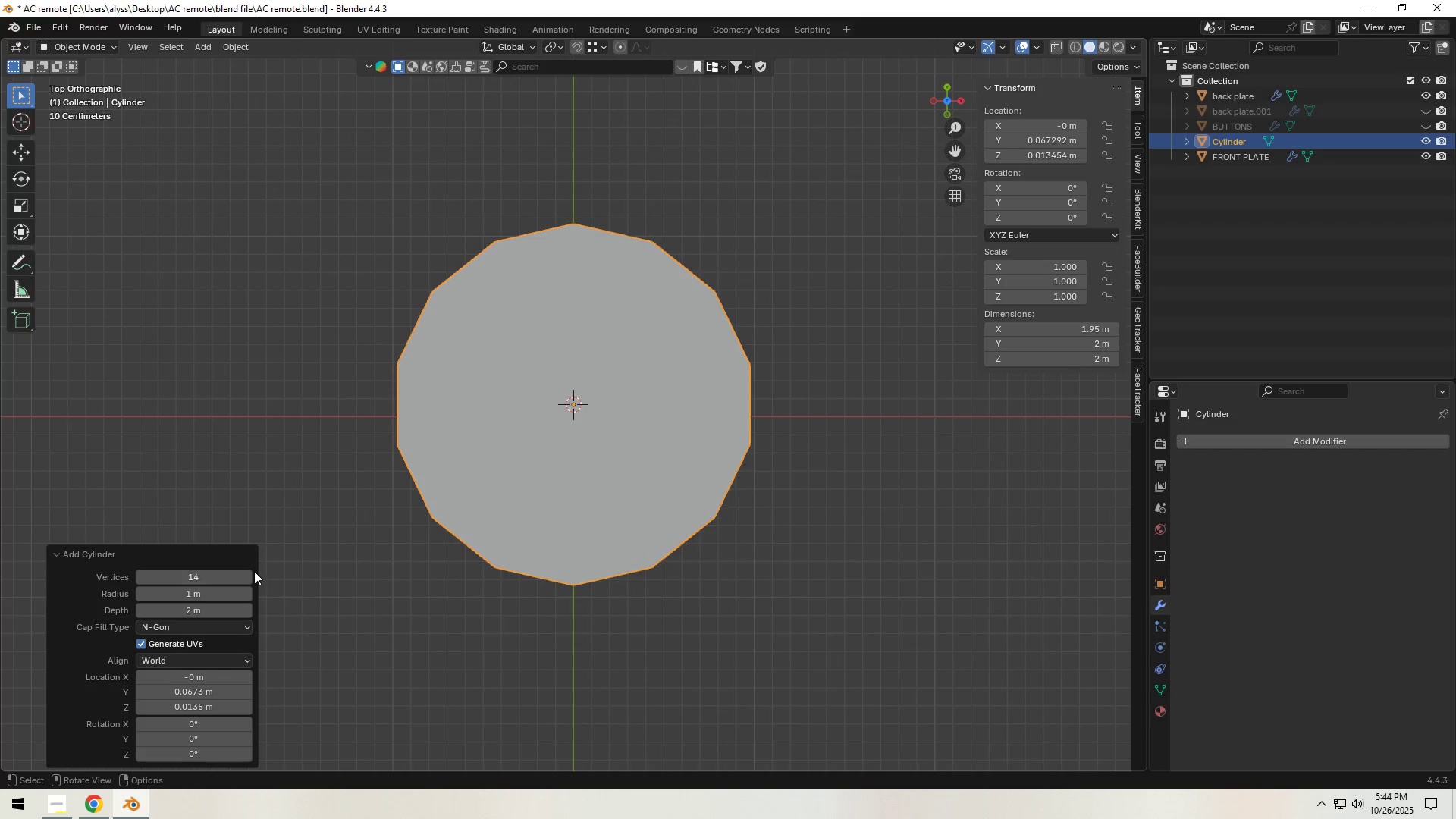 
left_click([249, 571])
 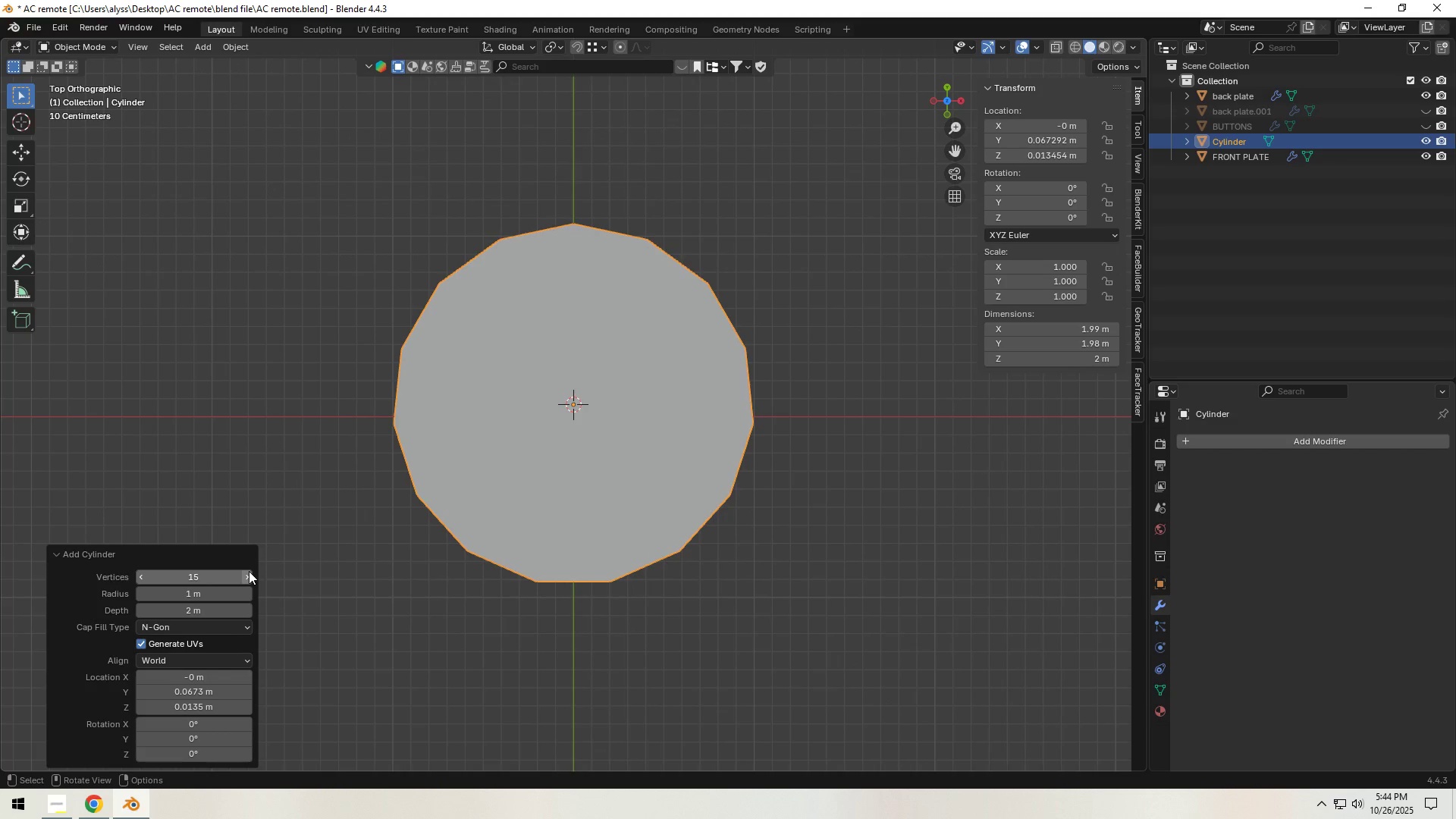 
mouse_move([213, 580])
 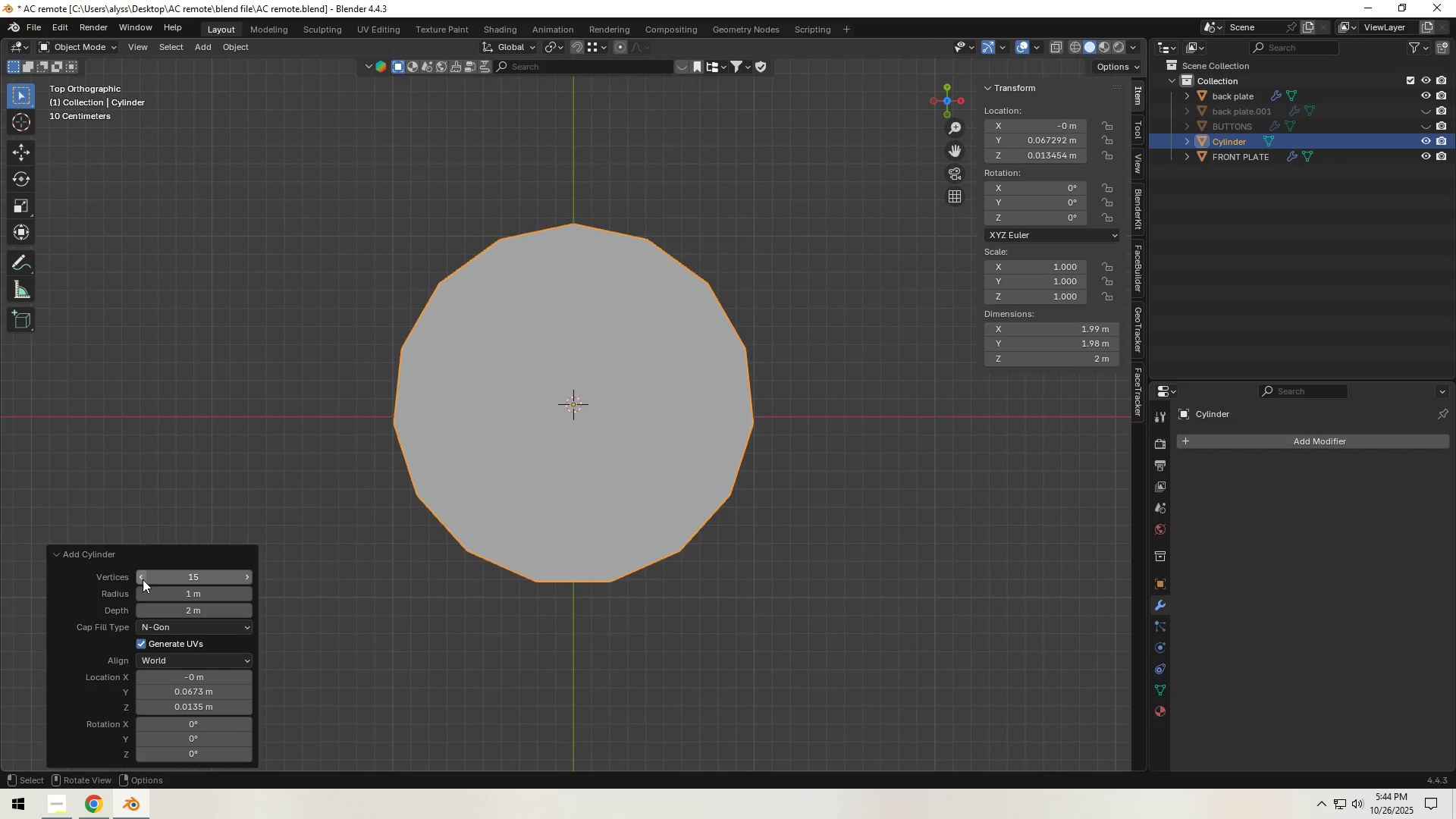 
double_click([142, 579])
 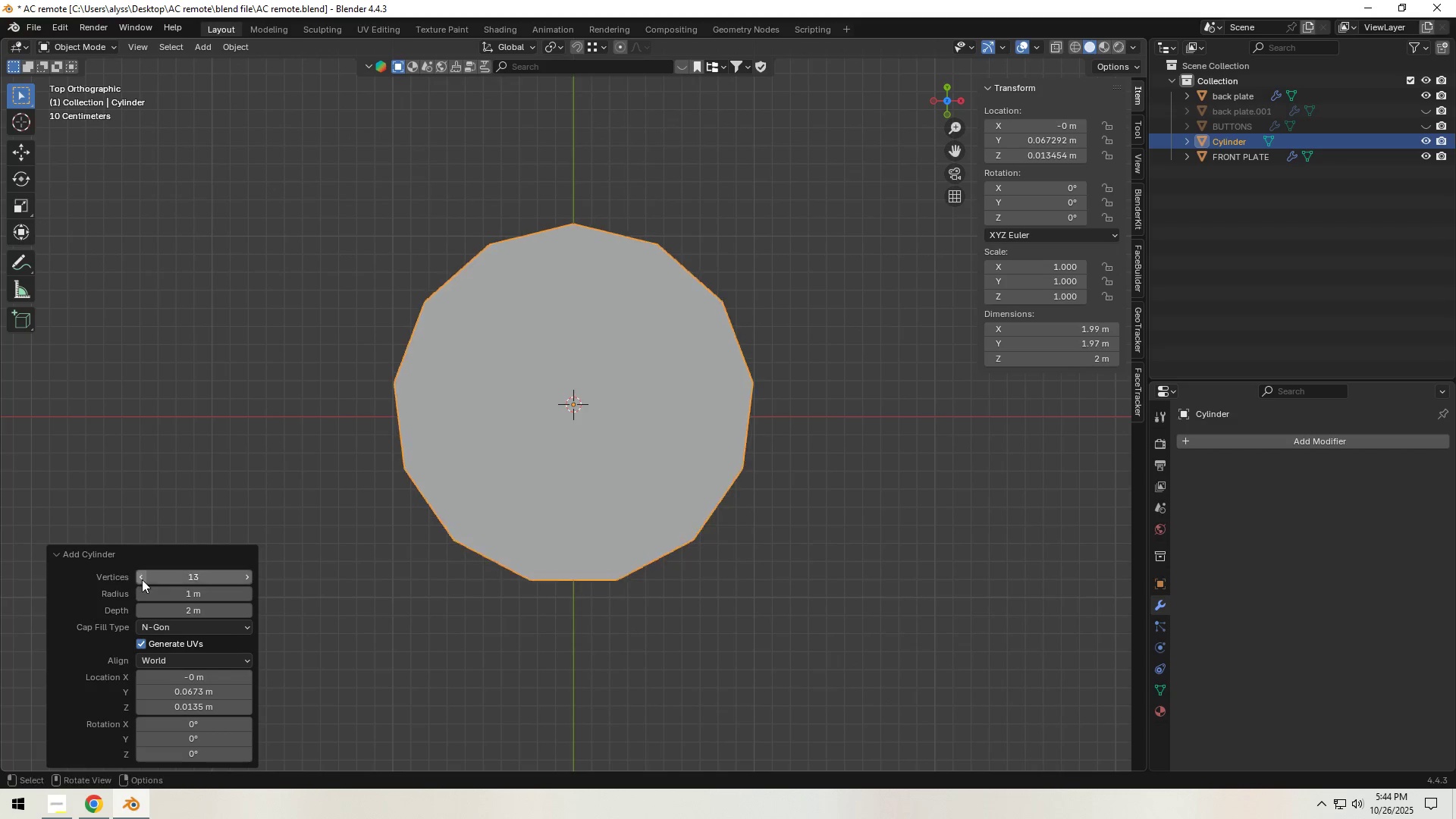 
triple_click([142, 579])
 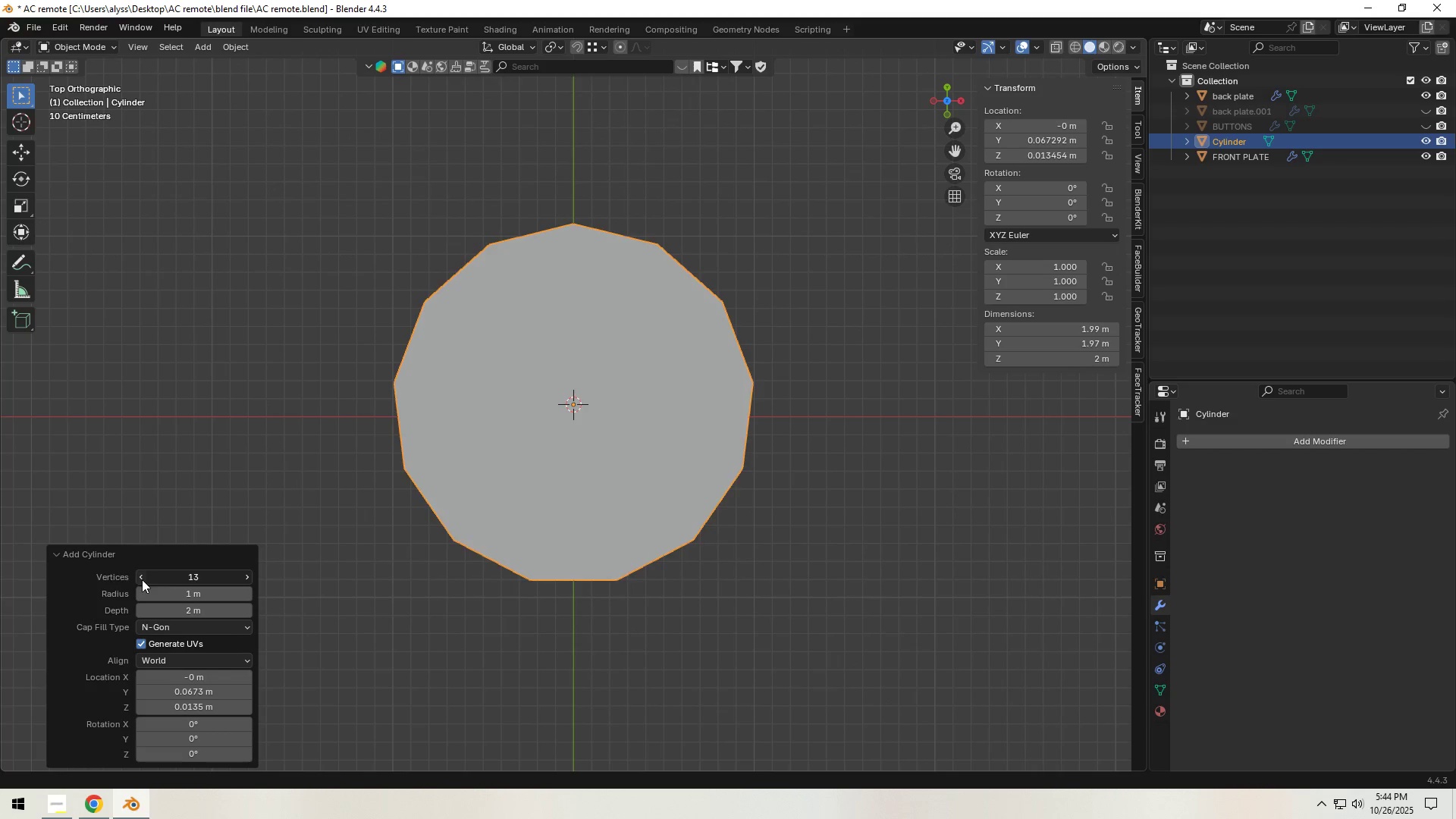 
triple_click([142, 579])
 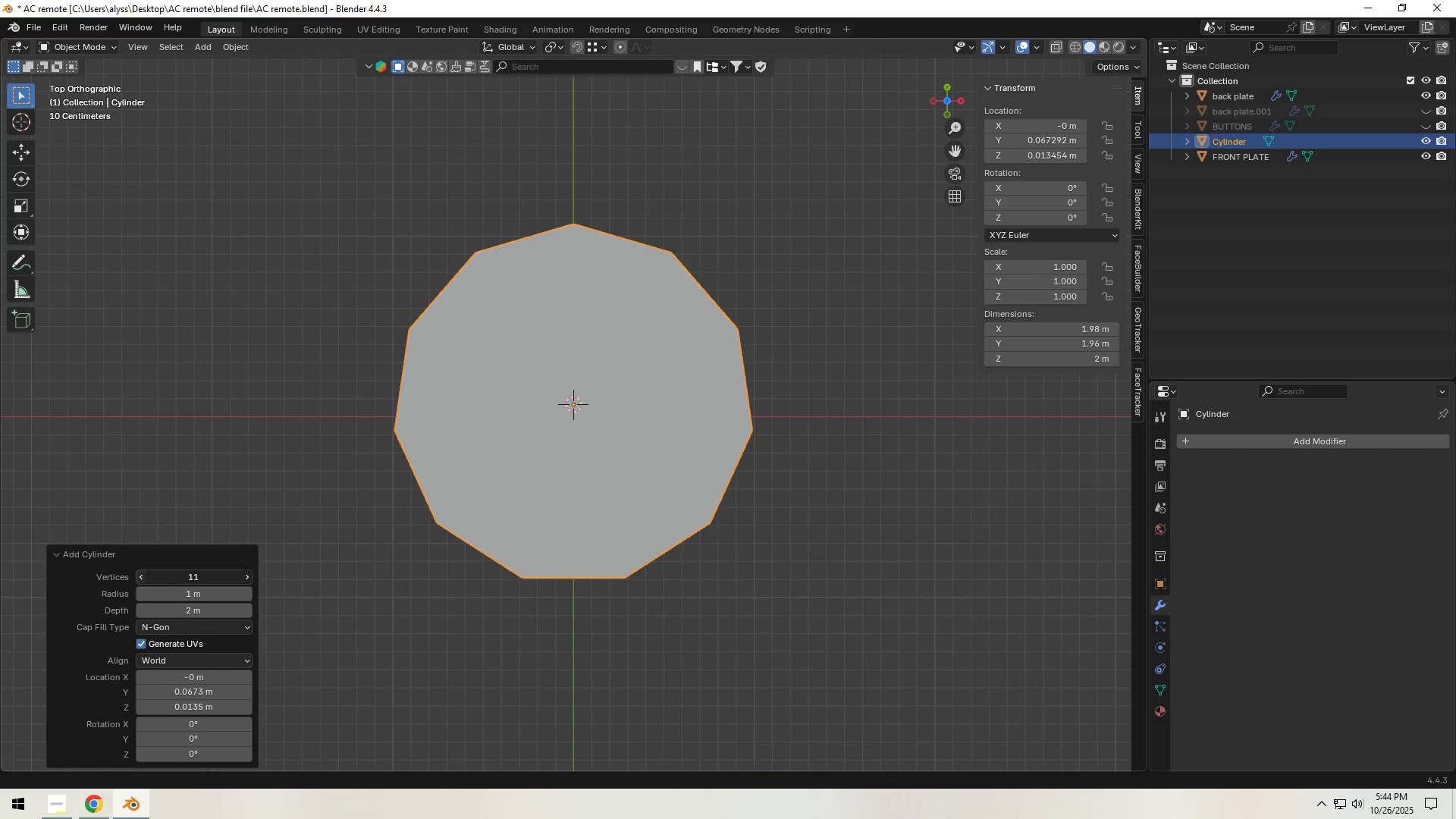 
triple_click([142, 579])
 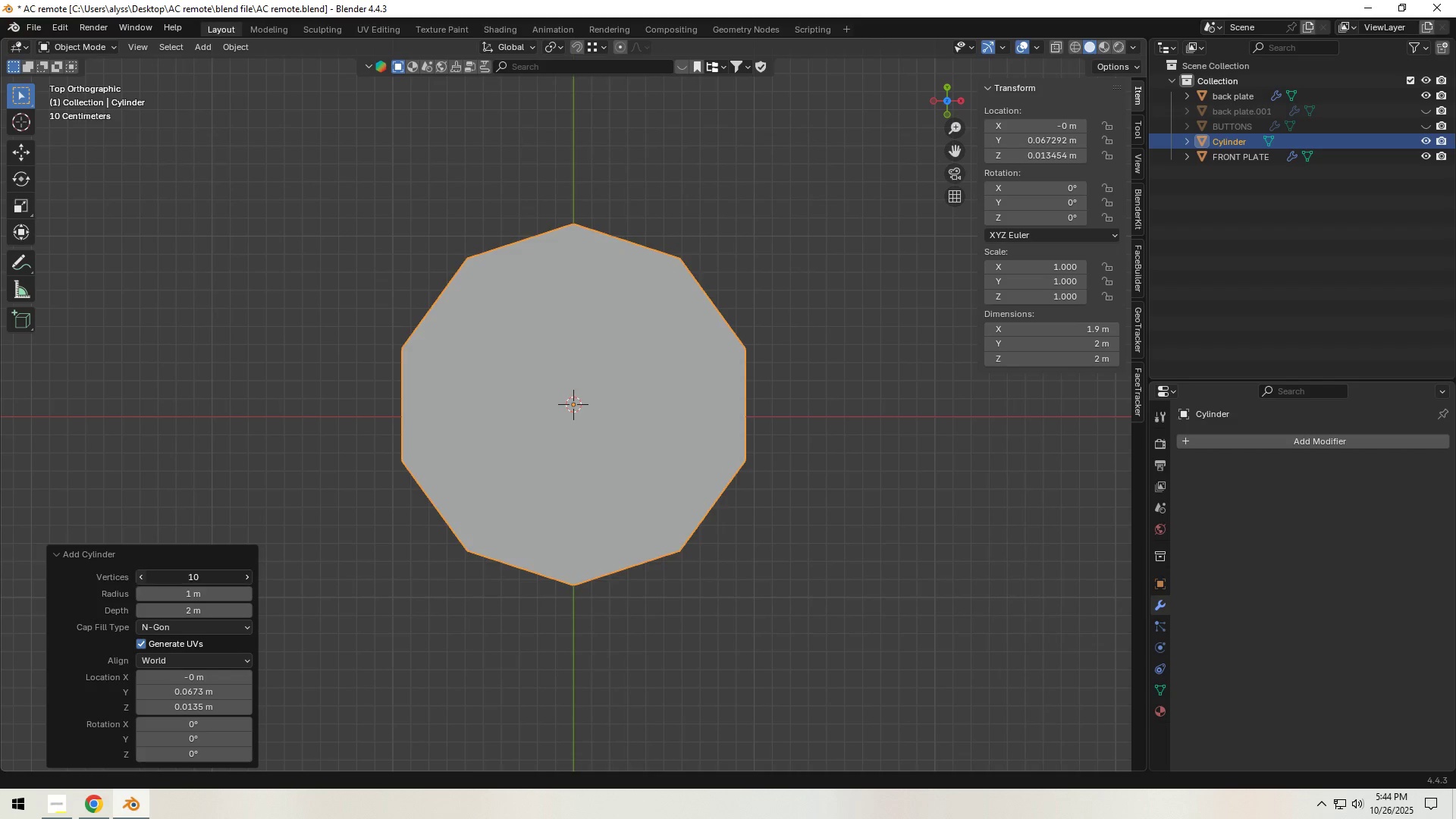 
triple_click([142, 579])
 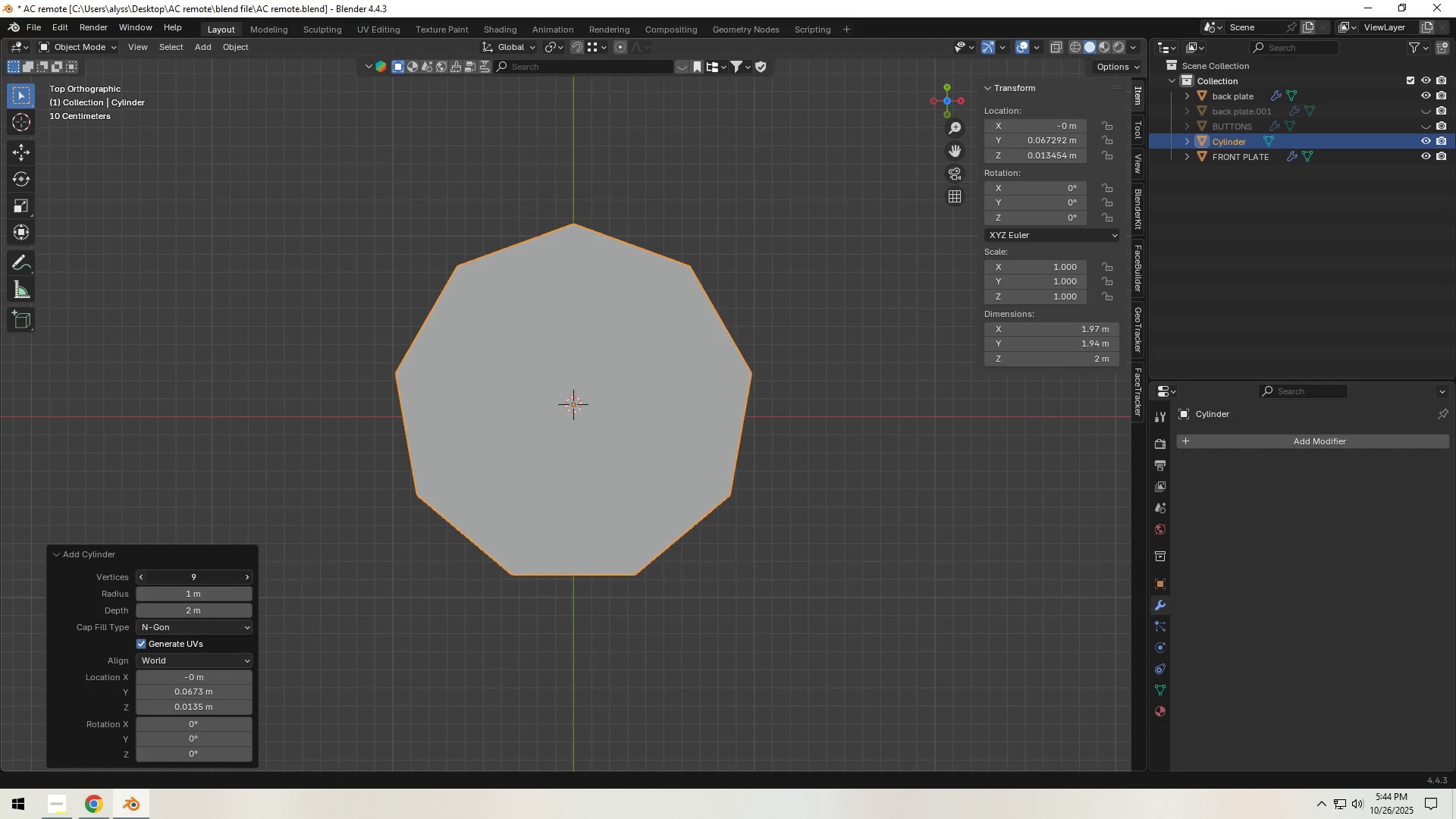 
triple_click([142, 579])
 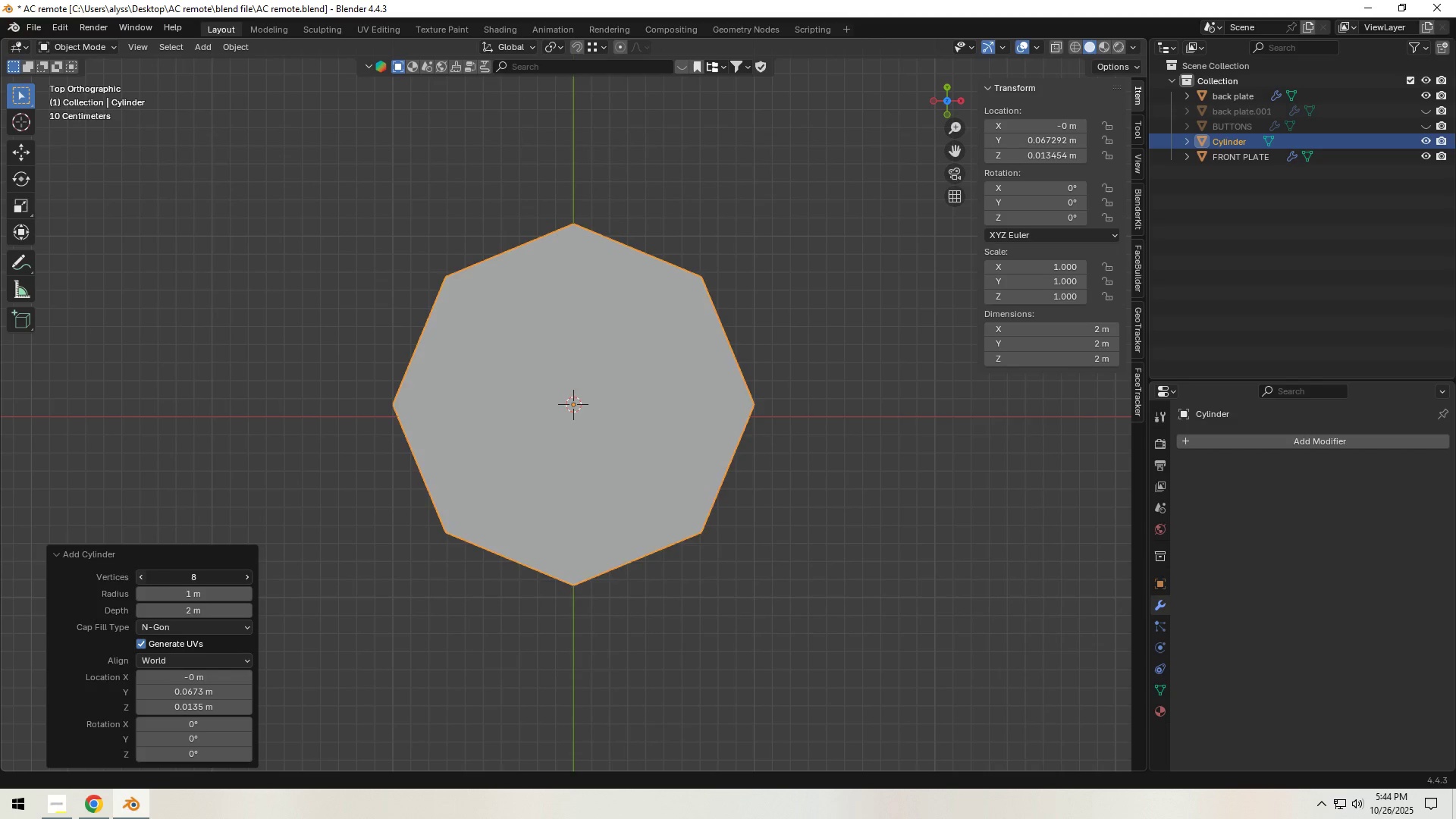 
left_click([142, 579])
 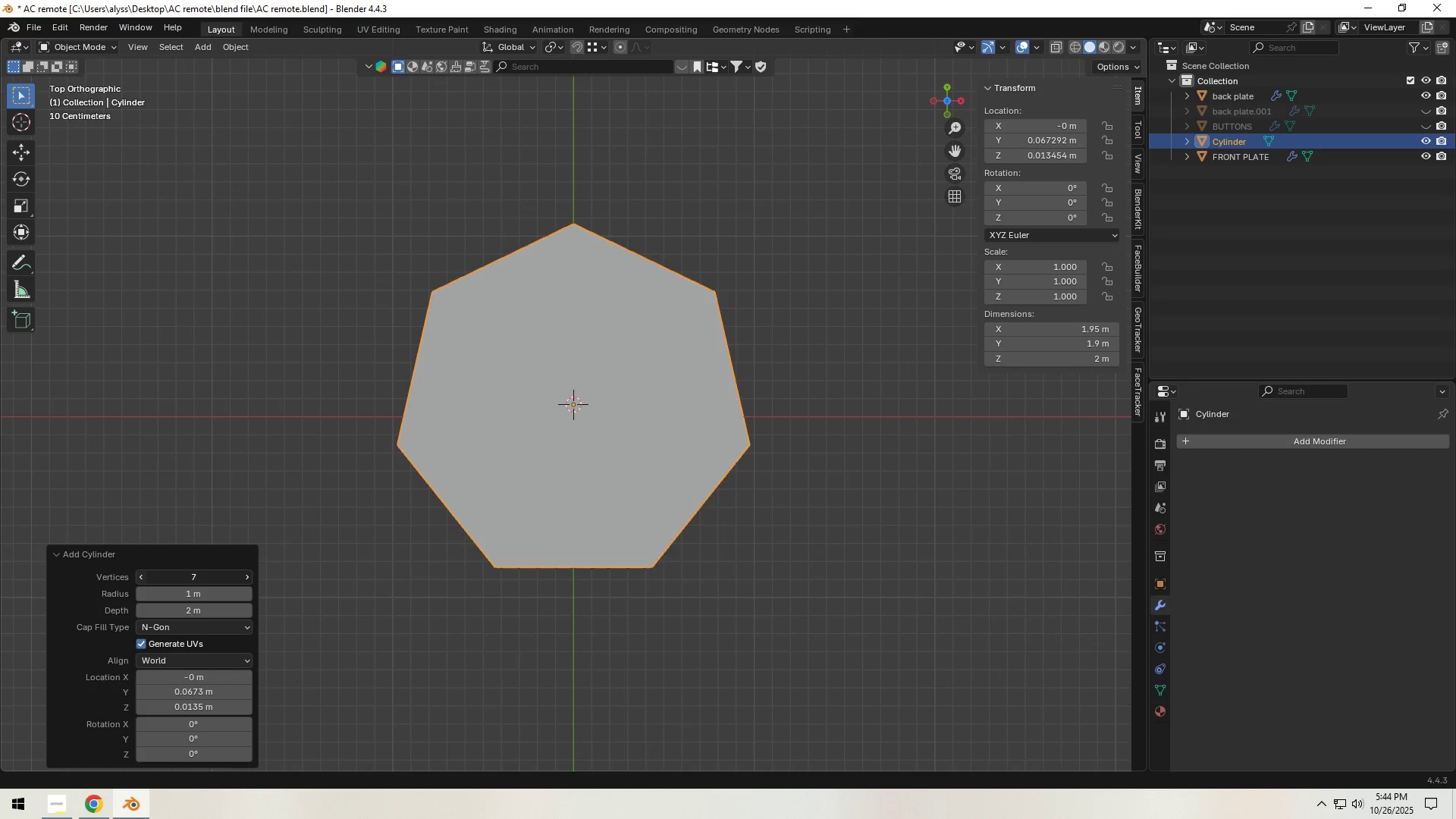 
left_click([142, 579])
 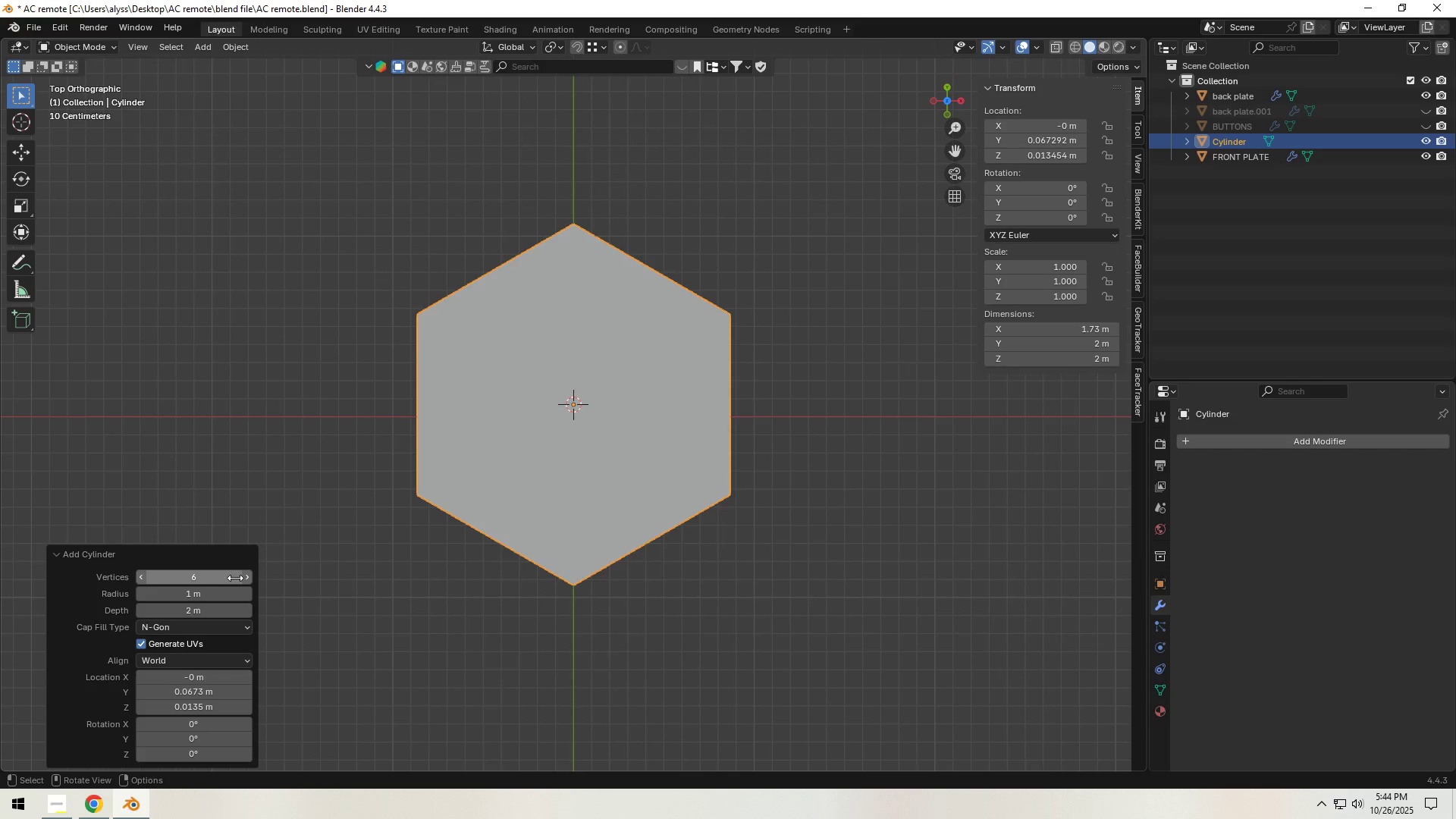 
left_click([244, 579])
 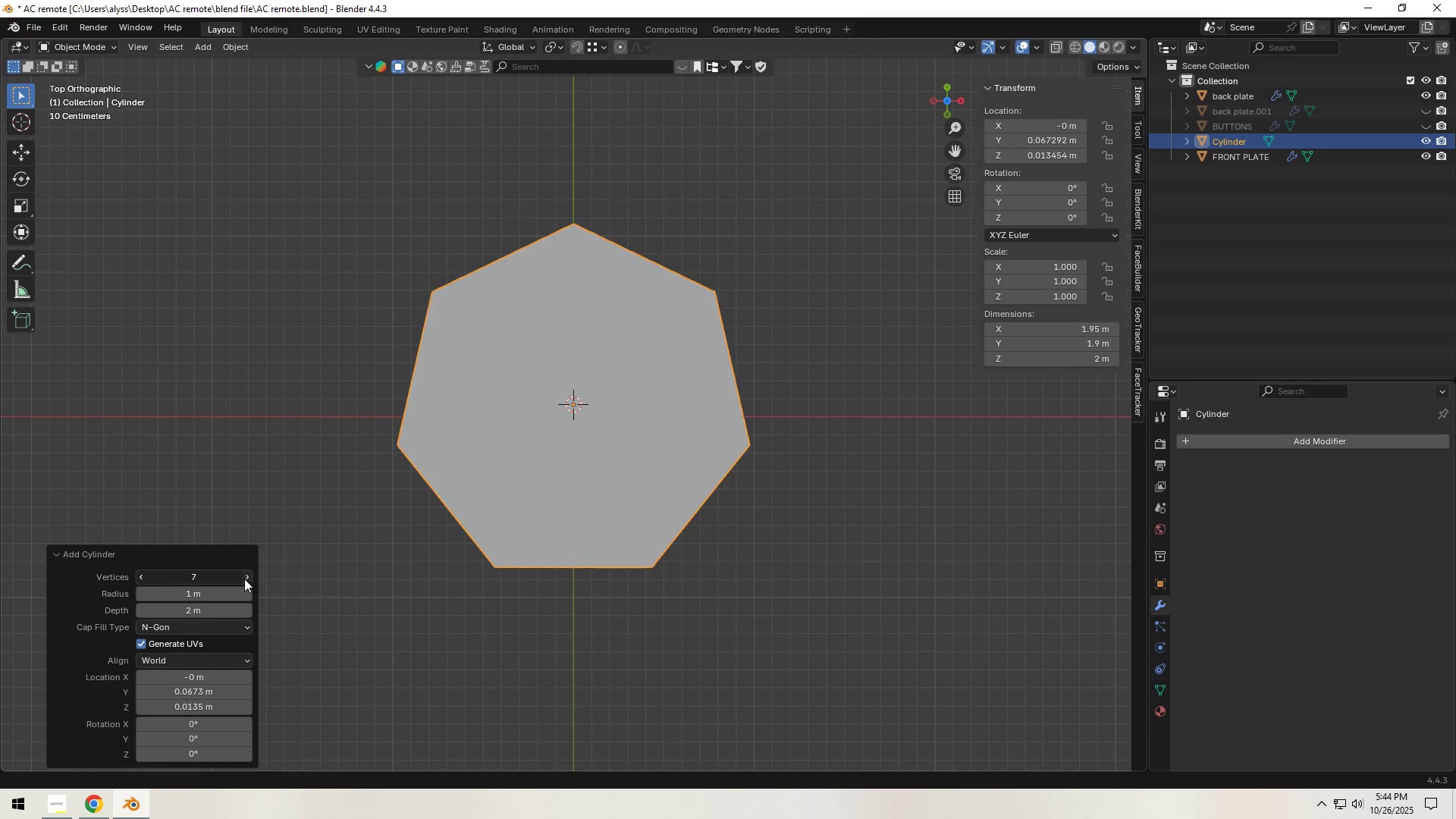 
triple_click([244, 579])
 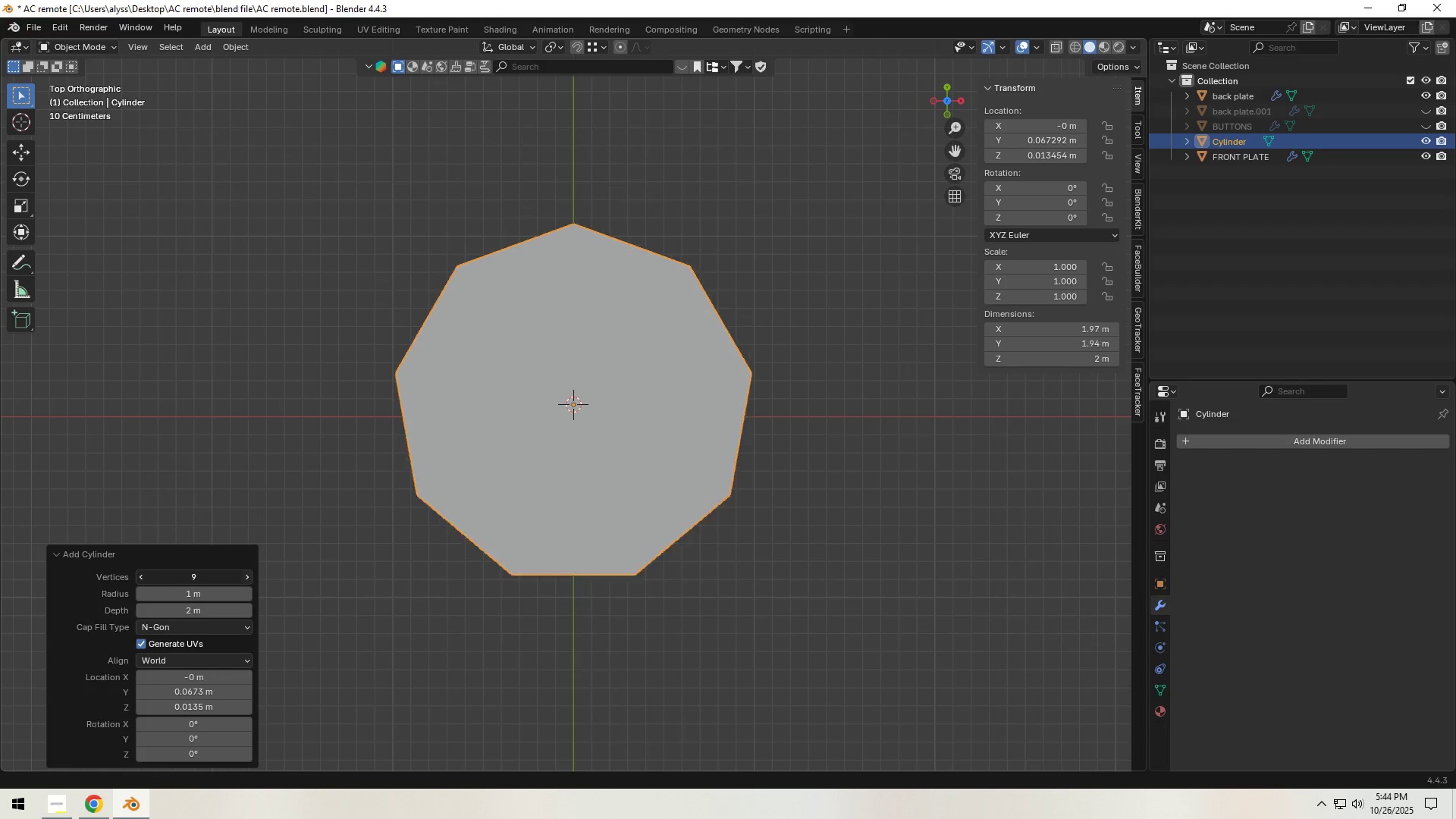 
triple_click([244, 579])
 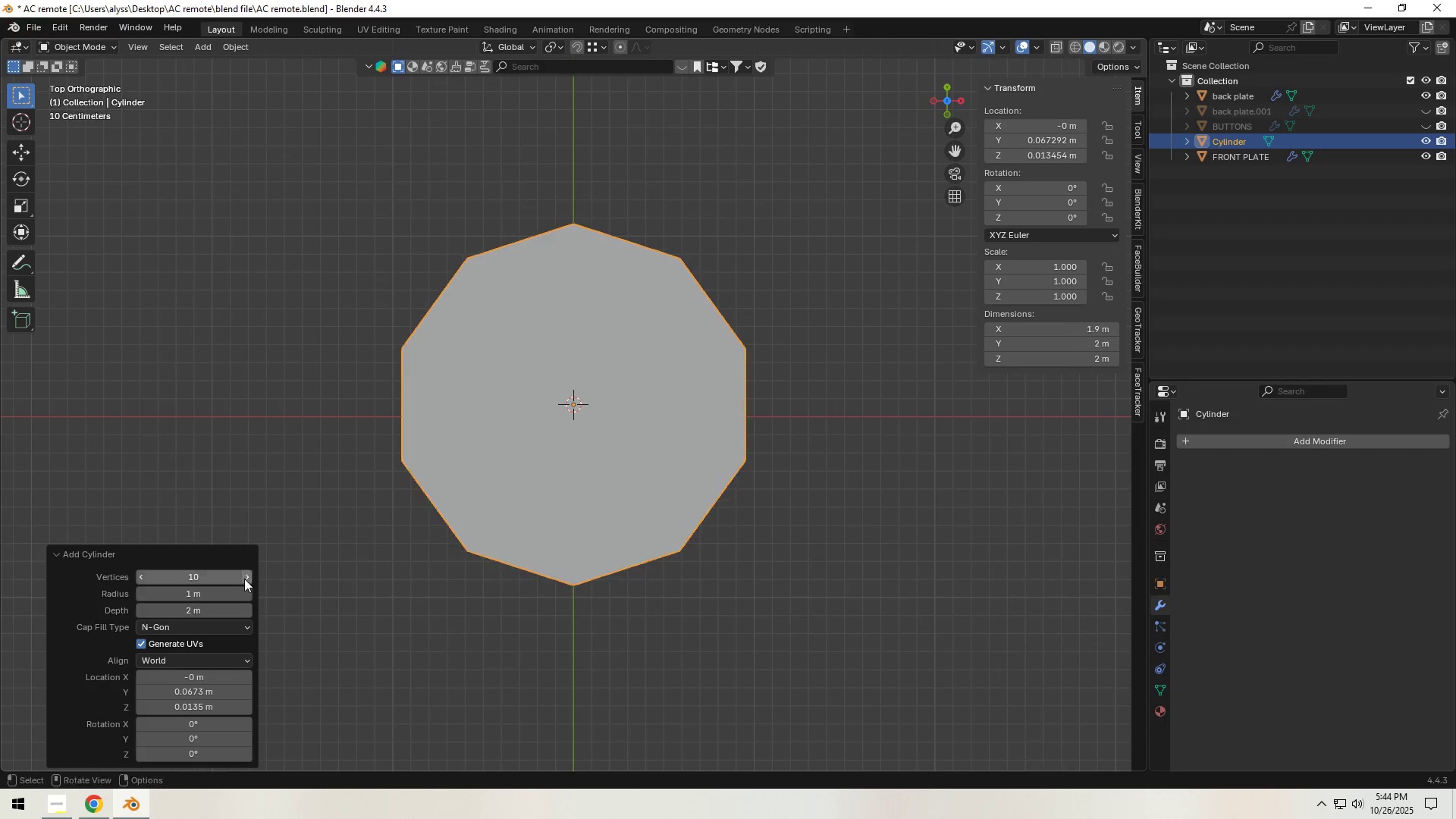 
triple_click([244, 579])
 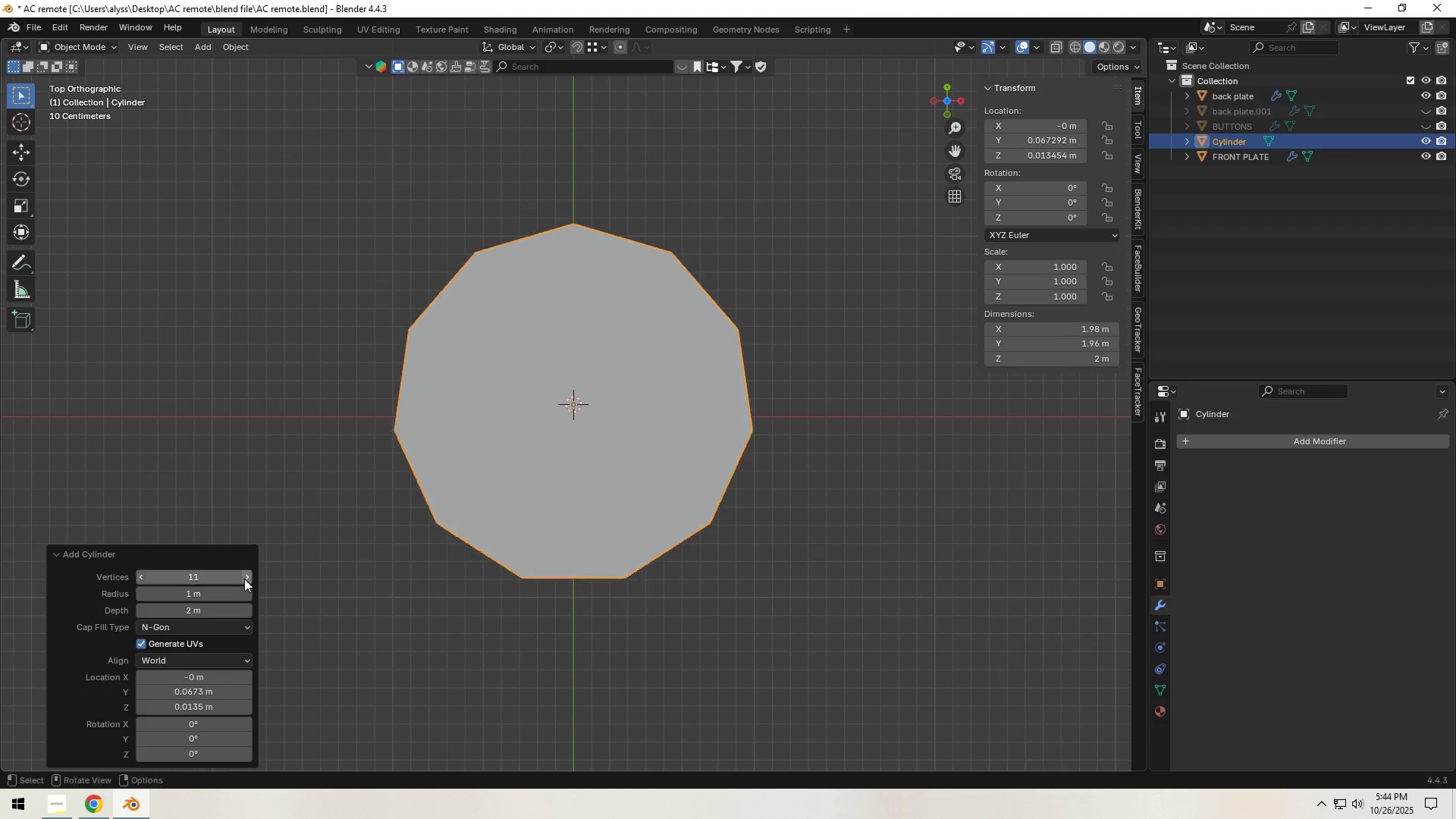 
triple_click([244, 579])
 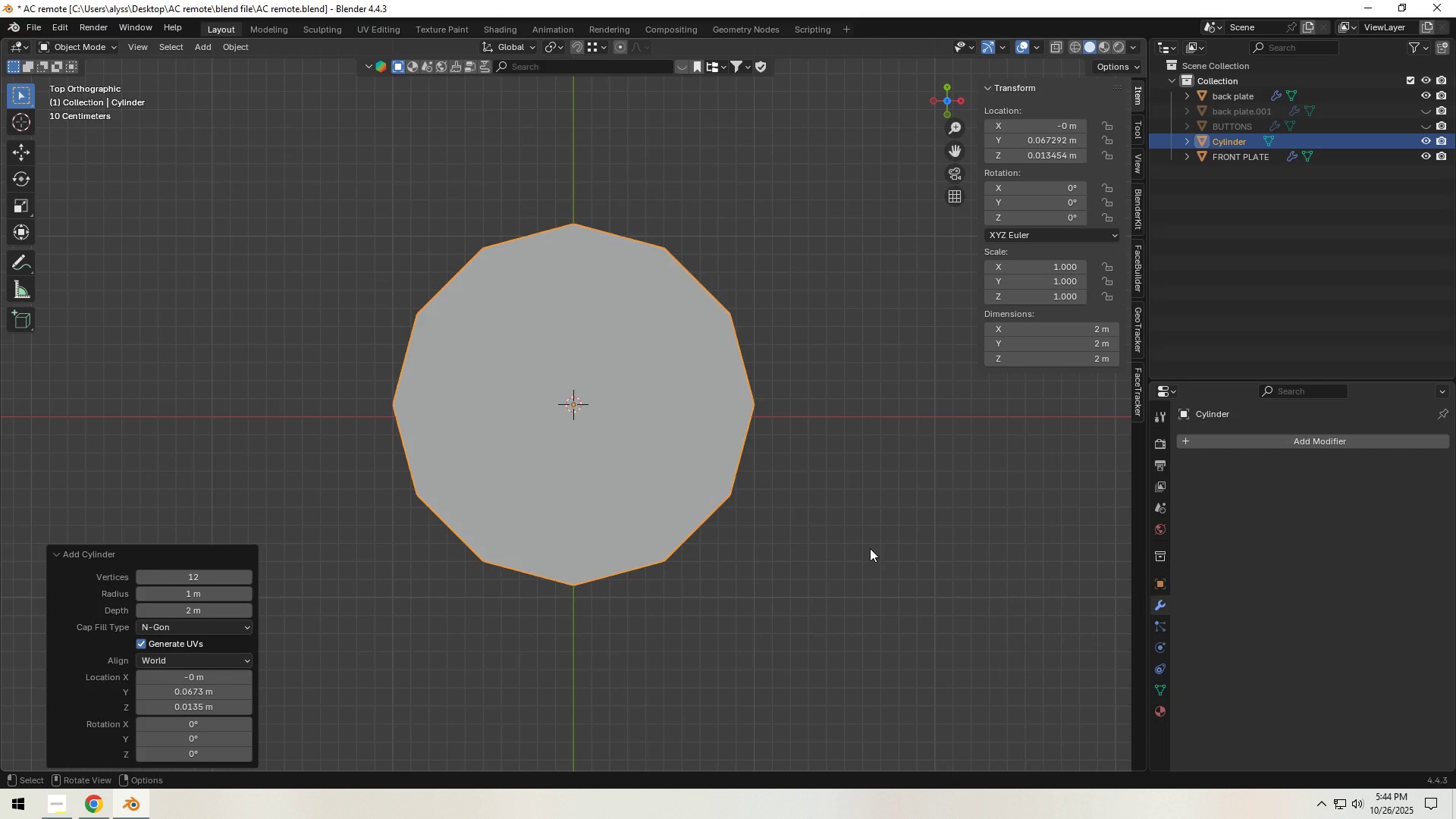 
left_click([870, 548])
 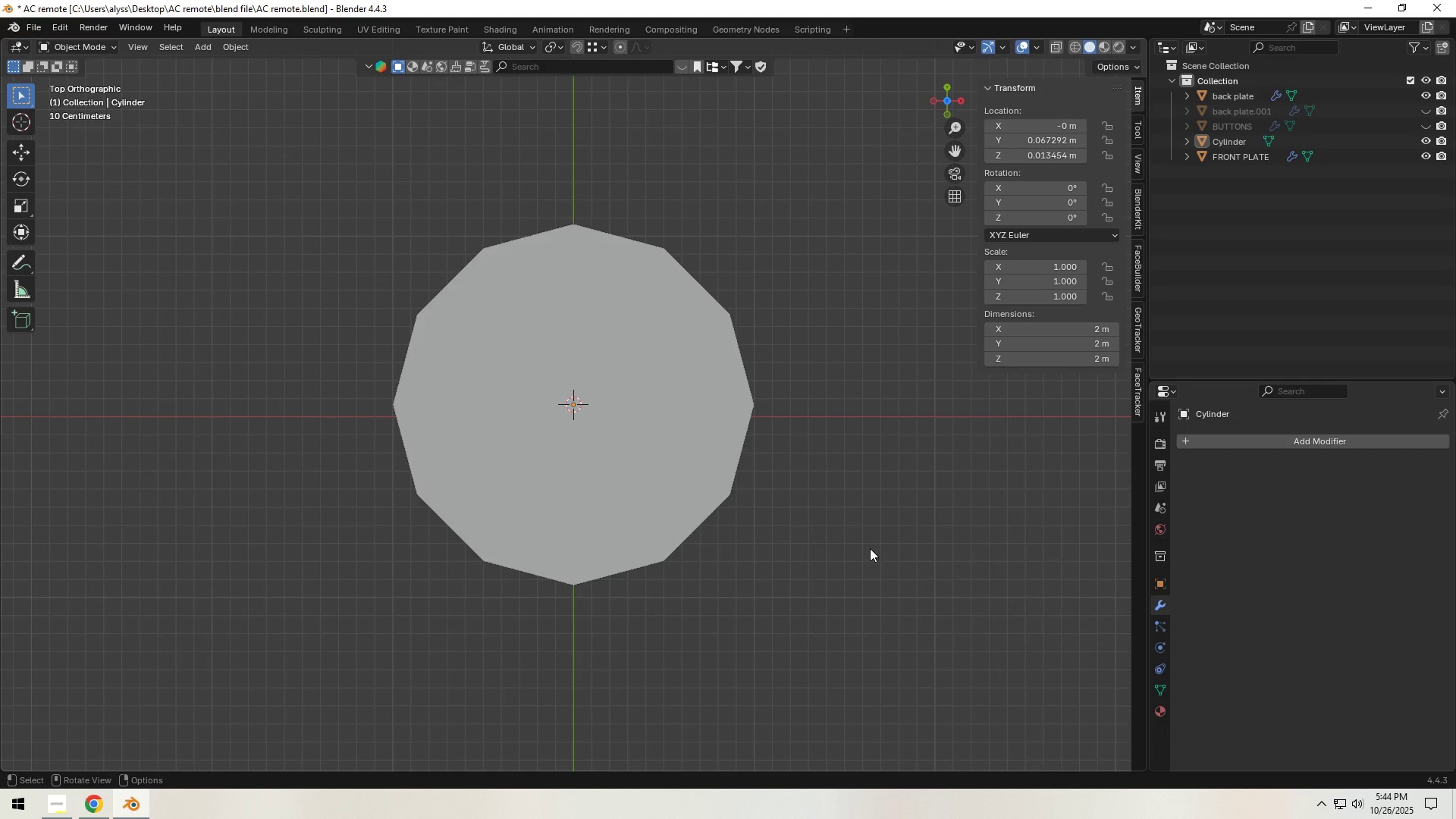 
key(Control+S)
 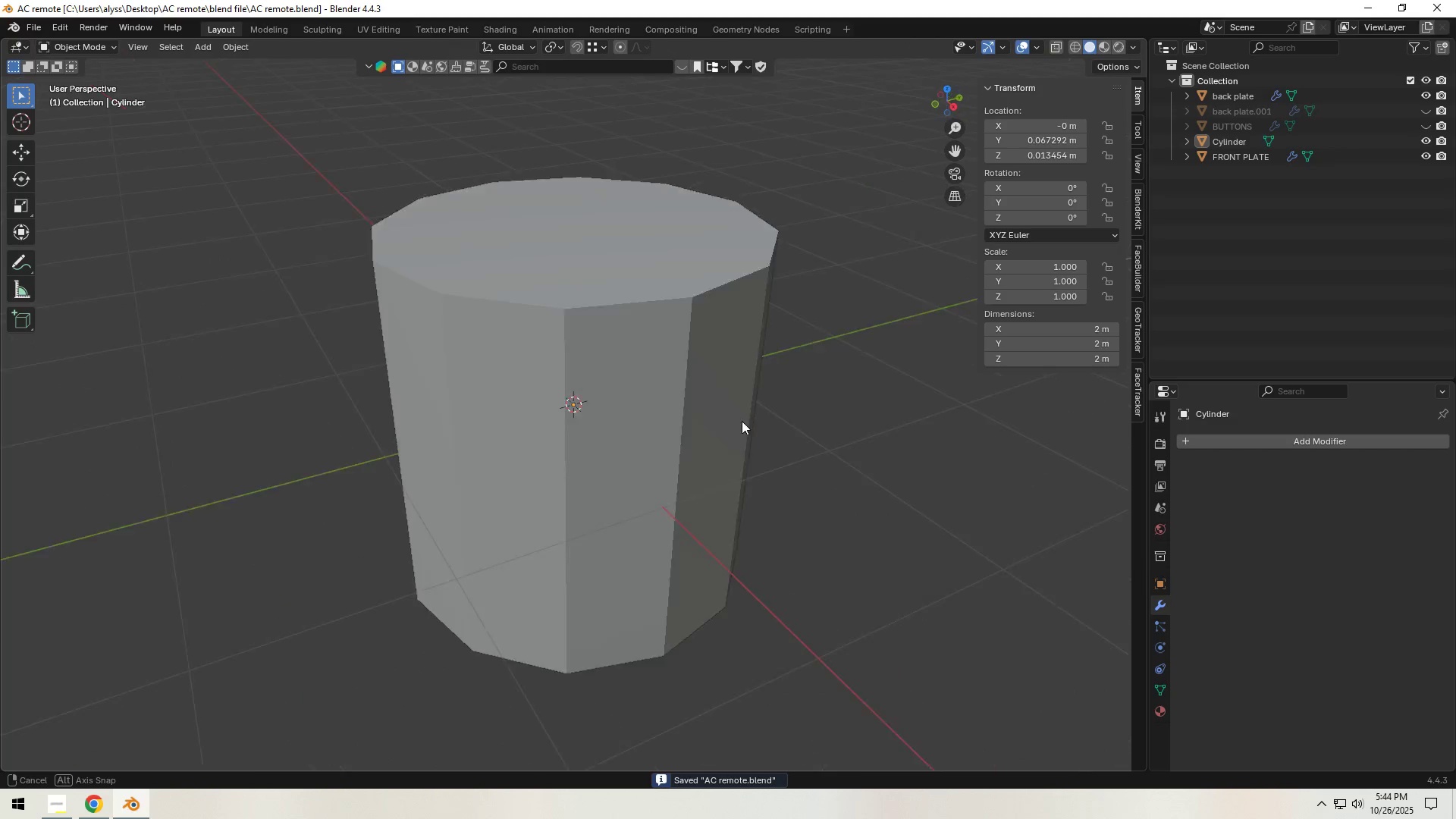 
left_click([680, 425])
 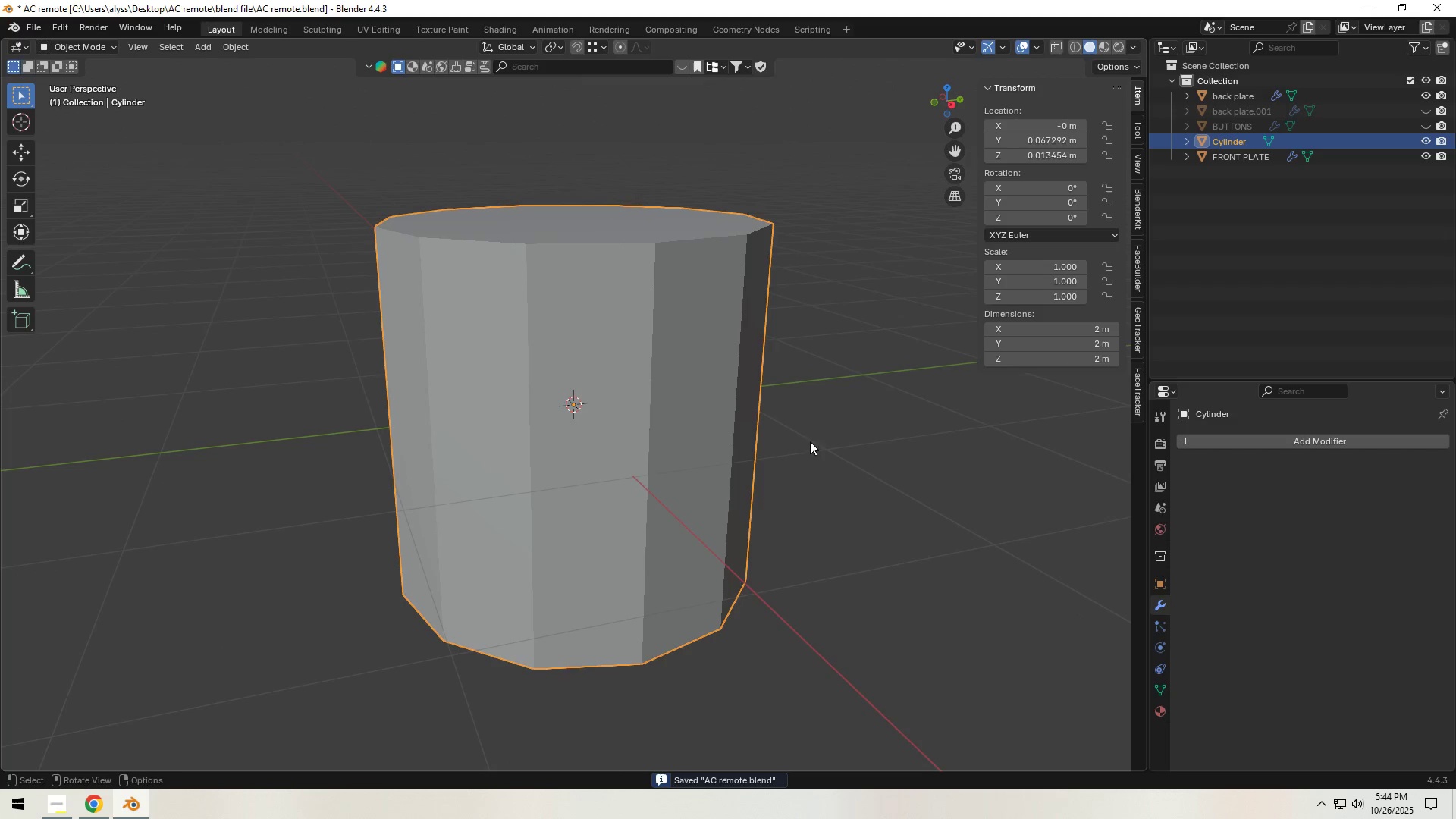 
type(rx90)
 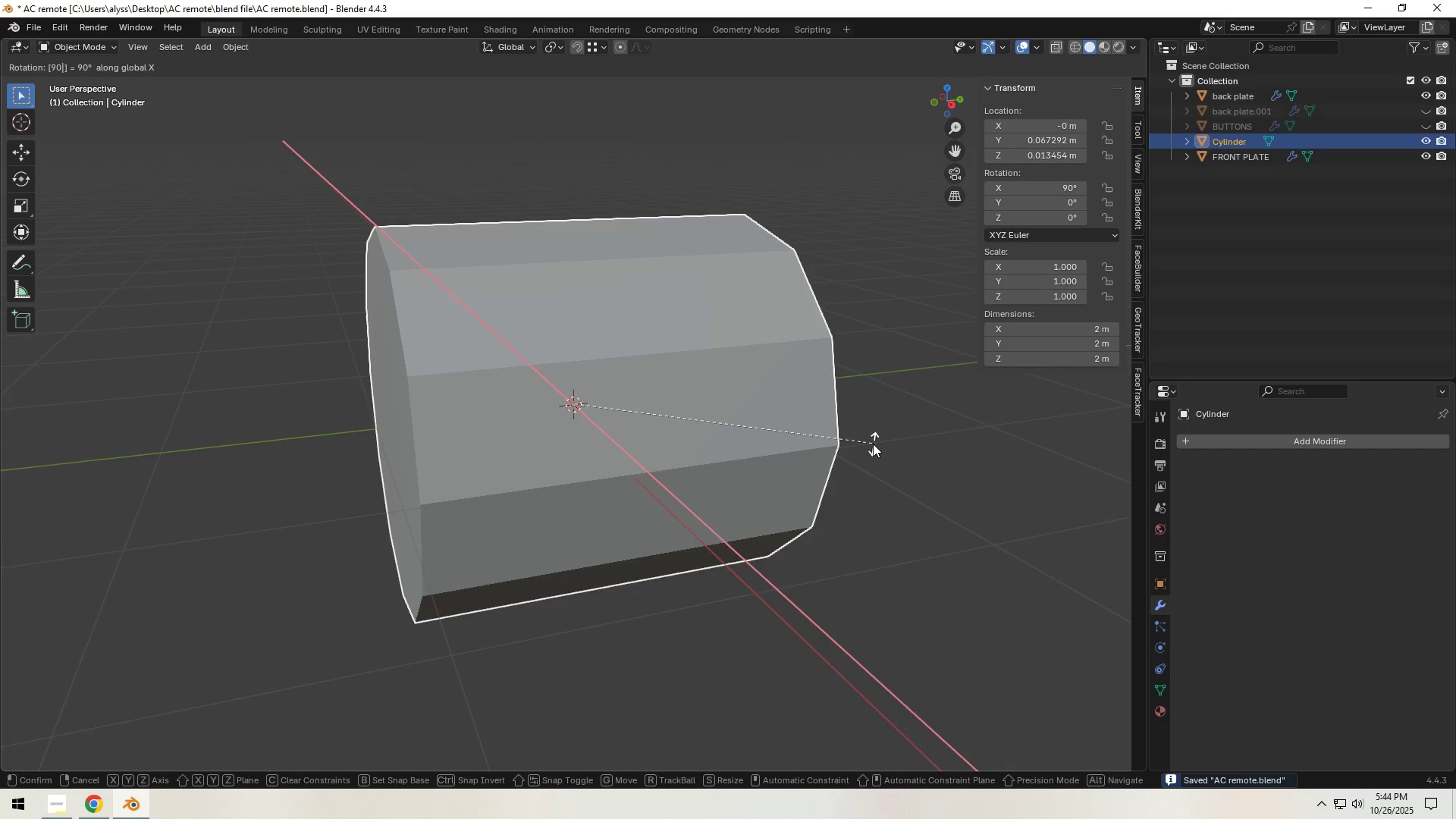 
left_click([873, 444])
 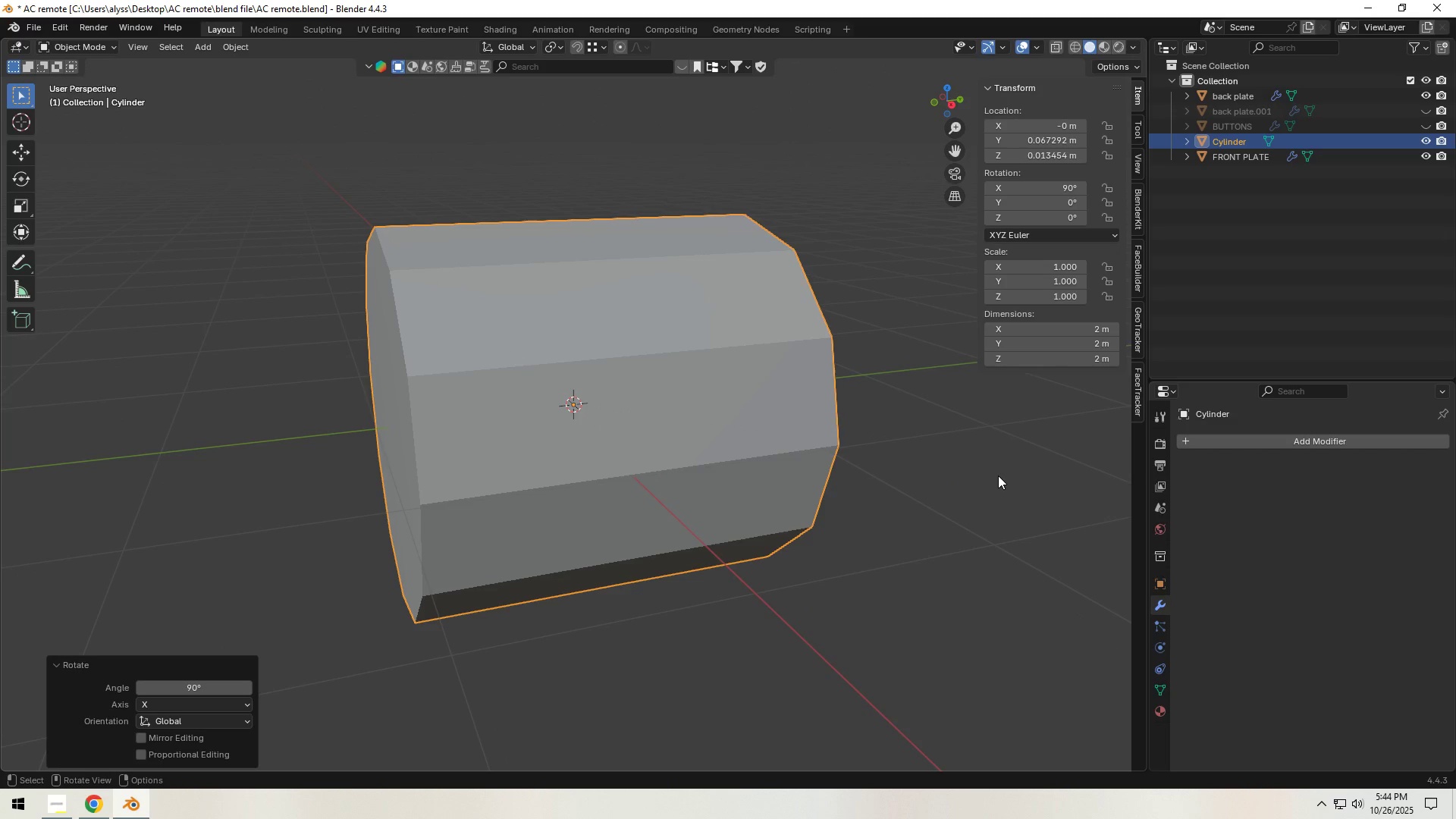 
key(S)
 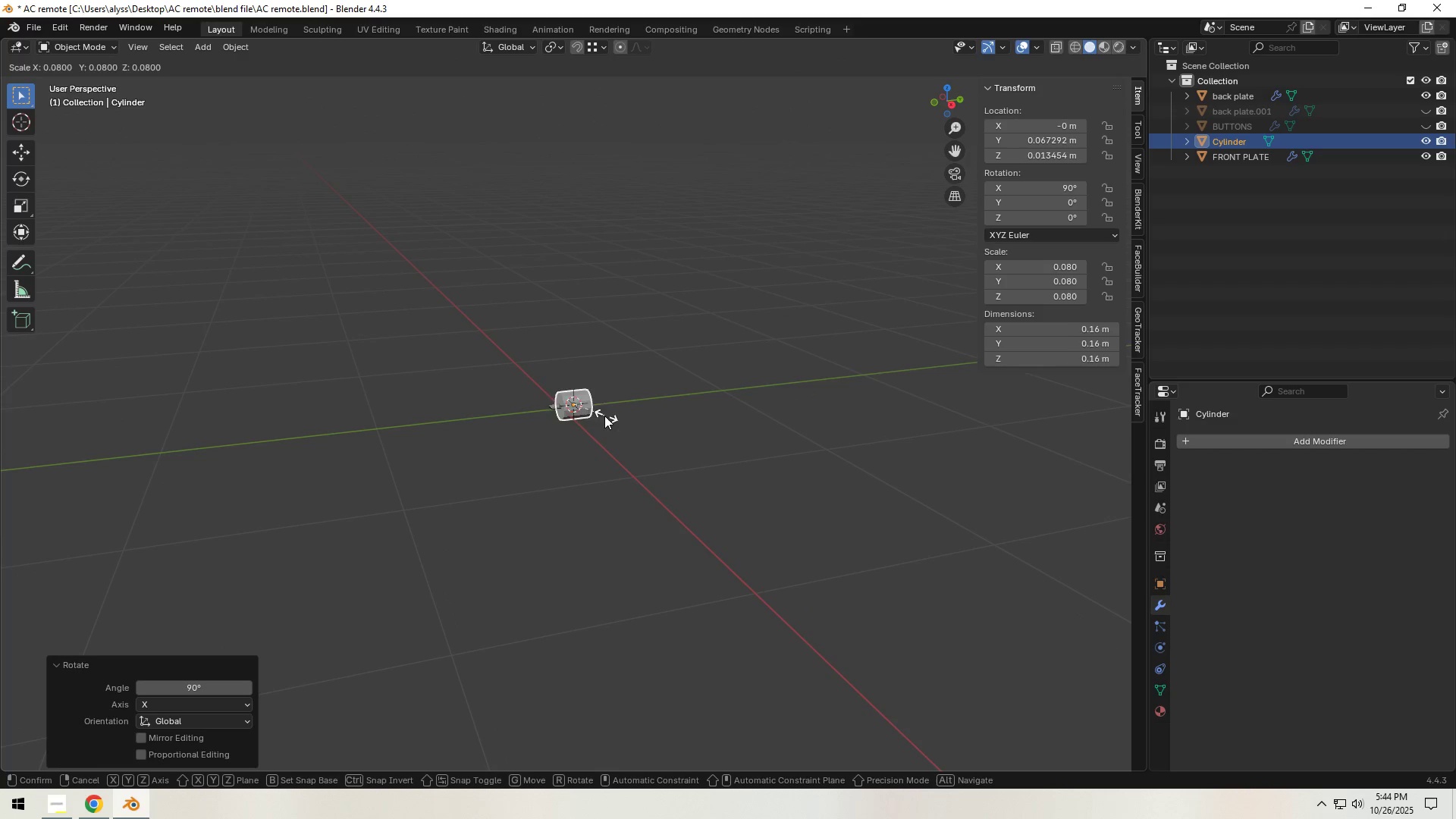 
left_click([592, 413])
 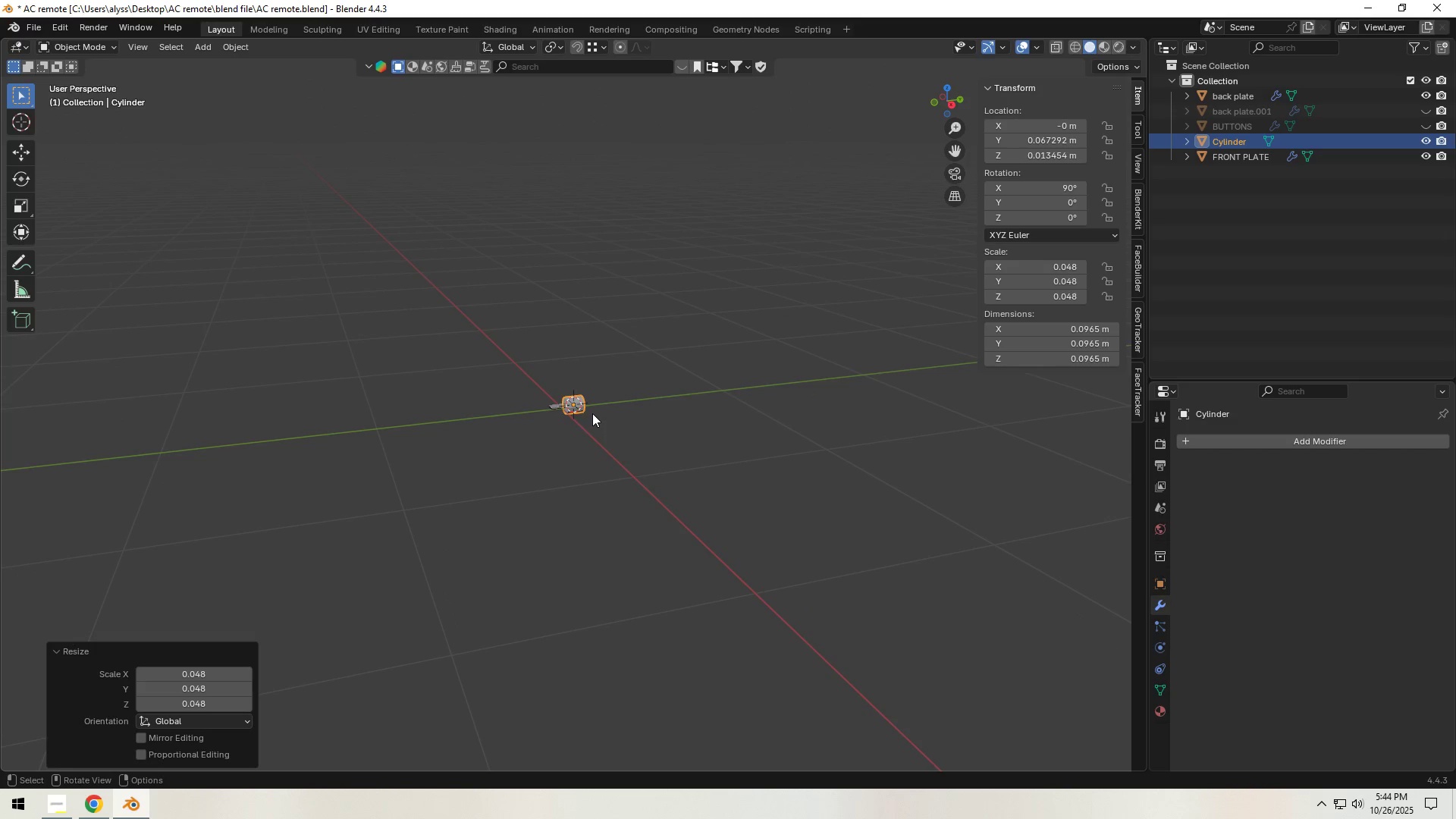 
type(`sg)
 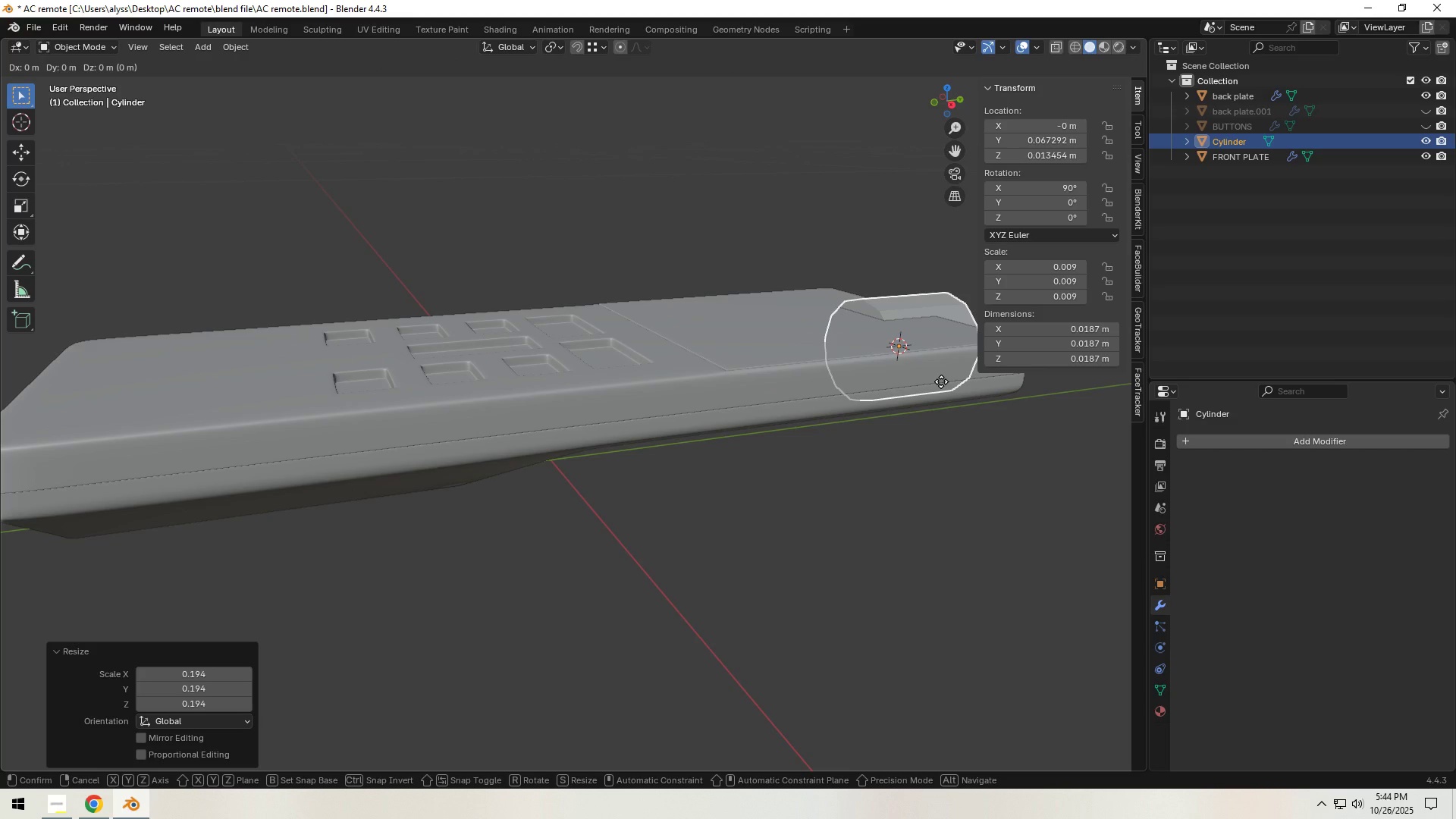 
hold_key(key=ShiftLeft, duration=0.68)
 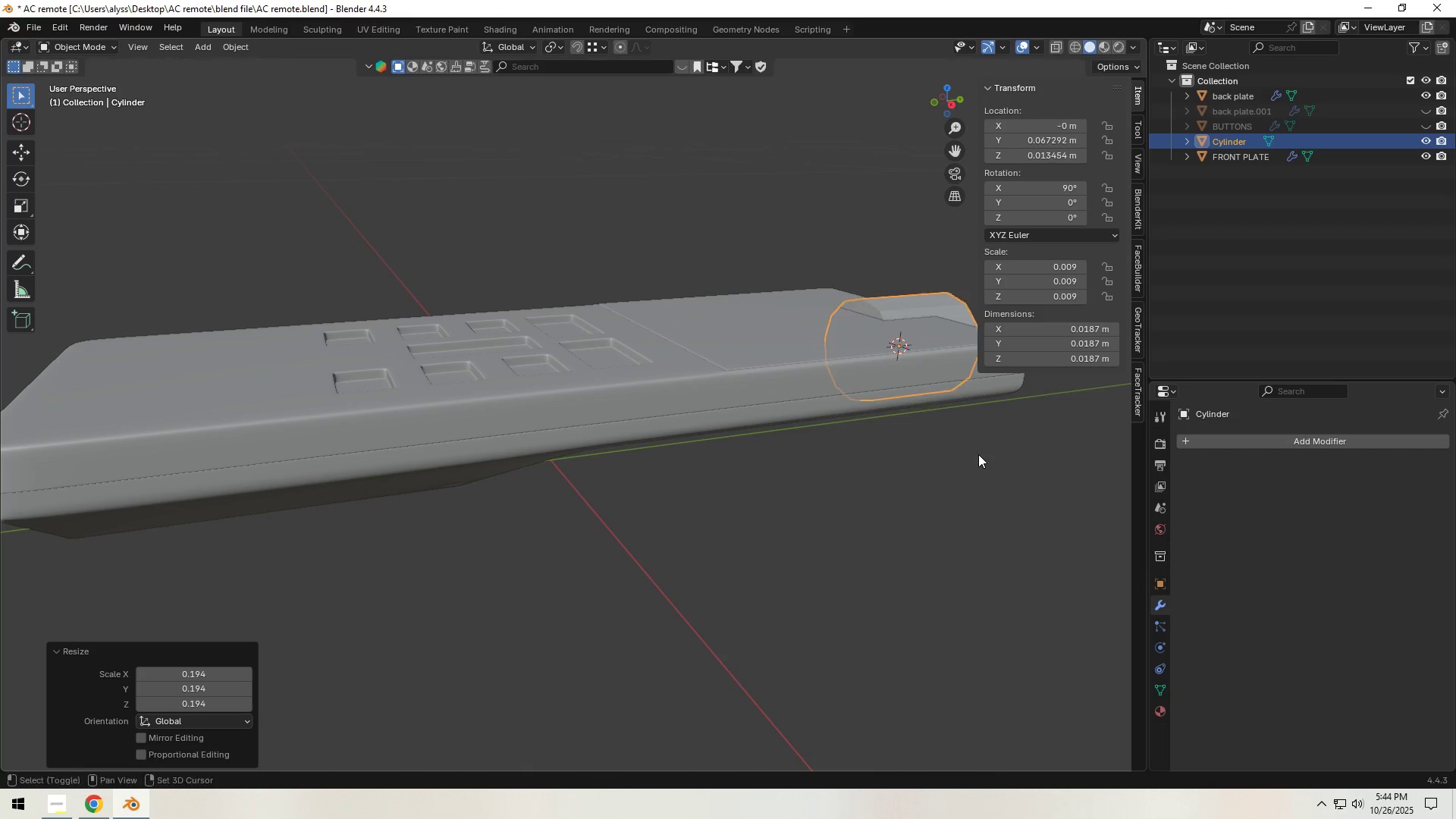 
right_click([978, 454])
 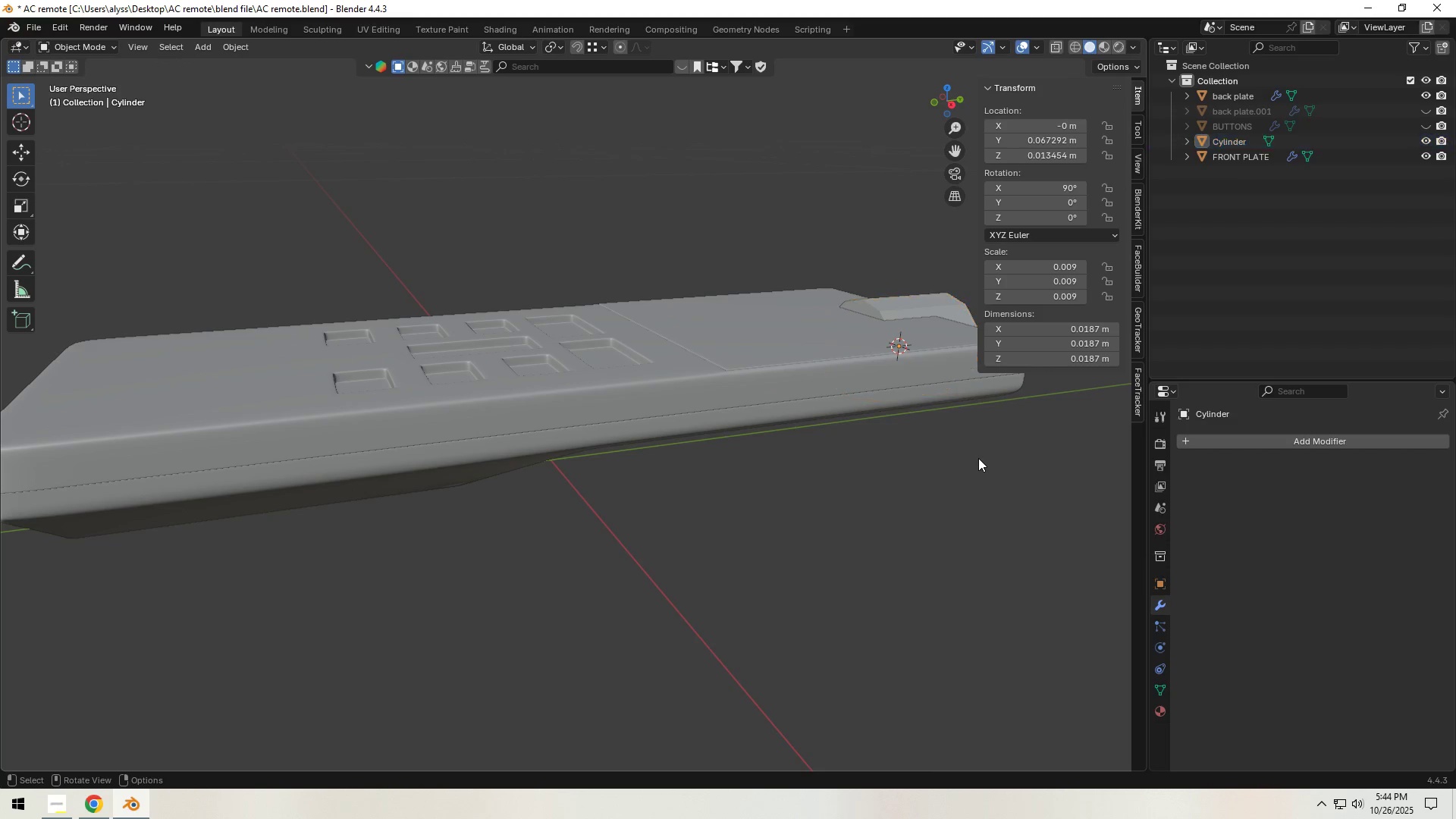 
left_click([978, 458])
 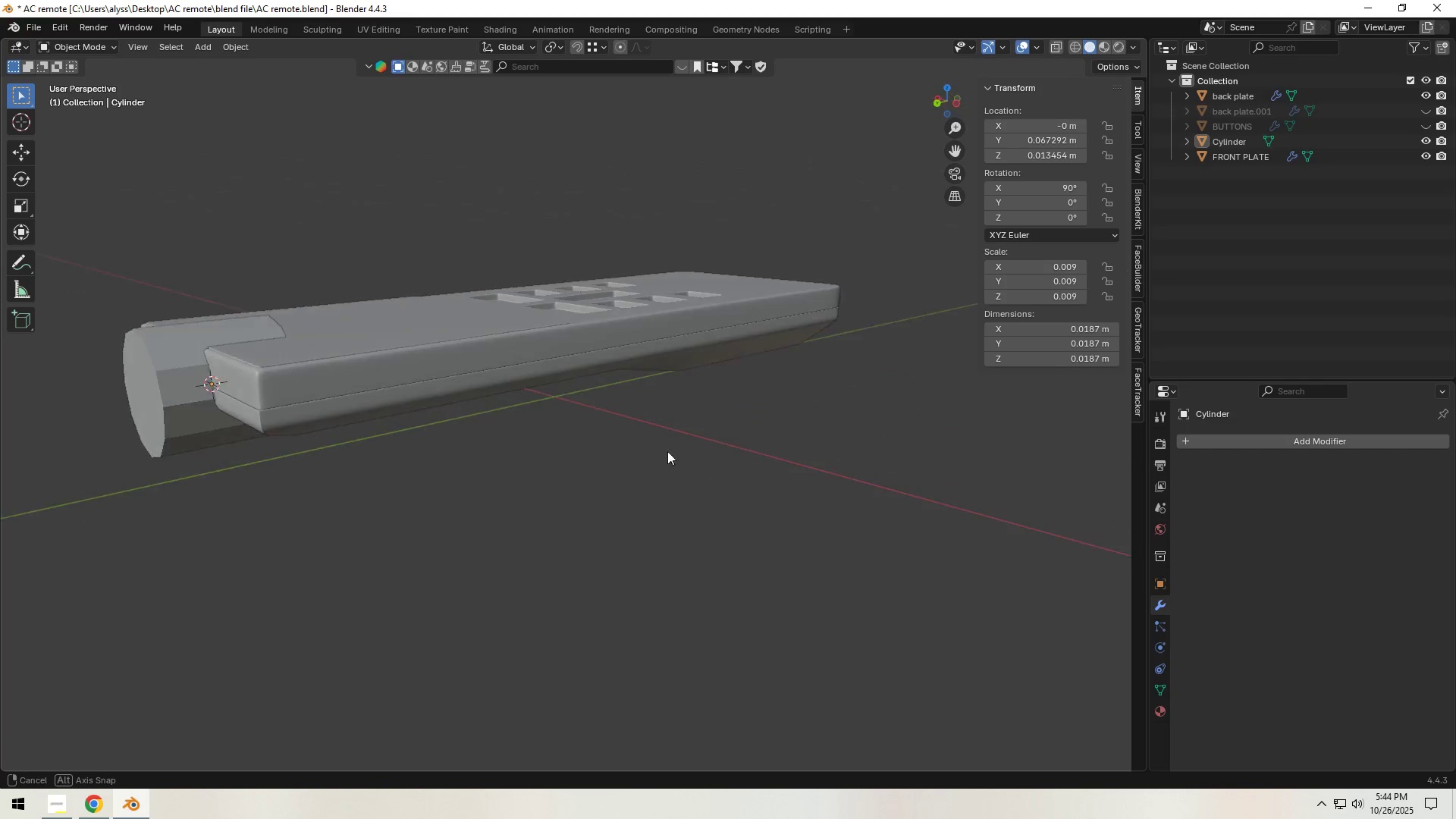 
key(Shift+ShiftLeft)
 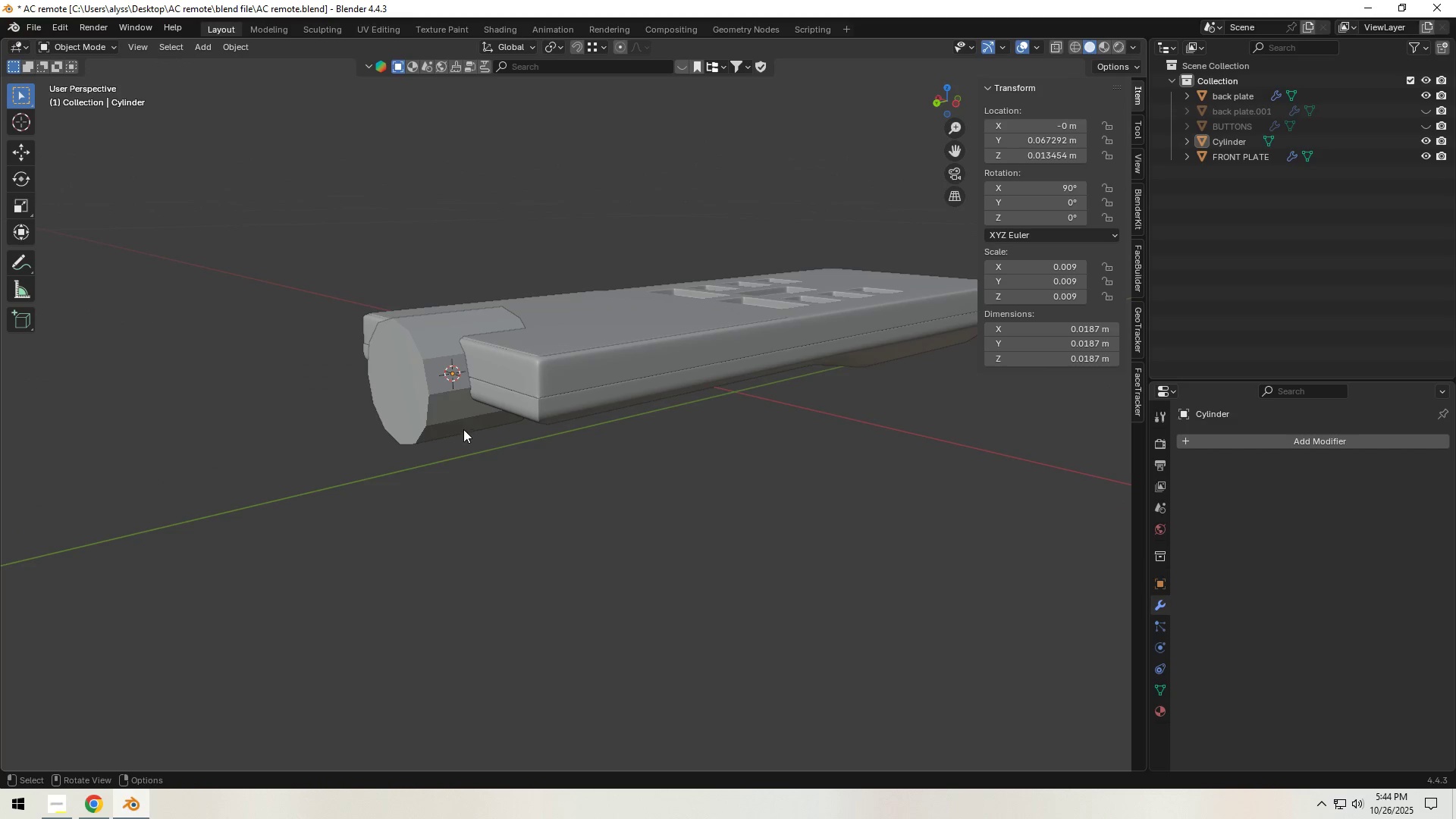 
left_click([425, 417])
 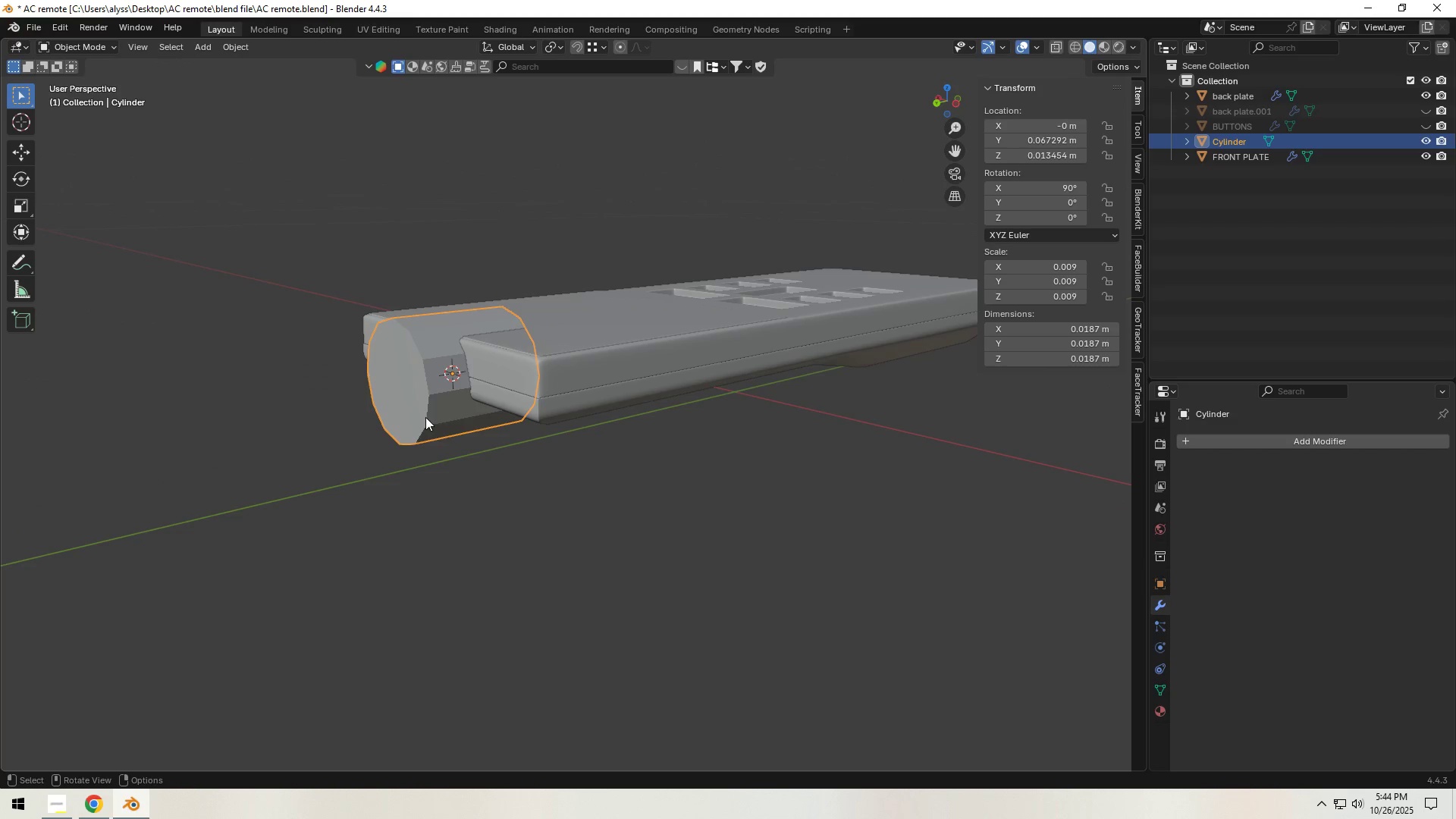 
type(`gy)
 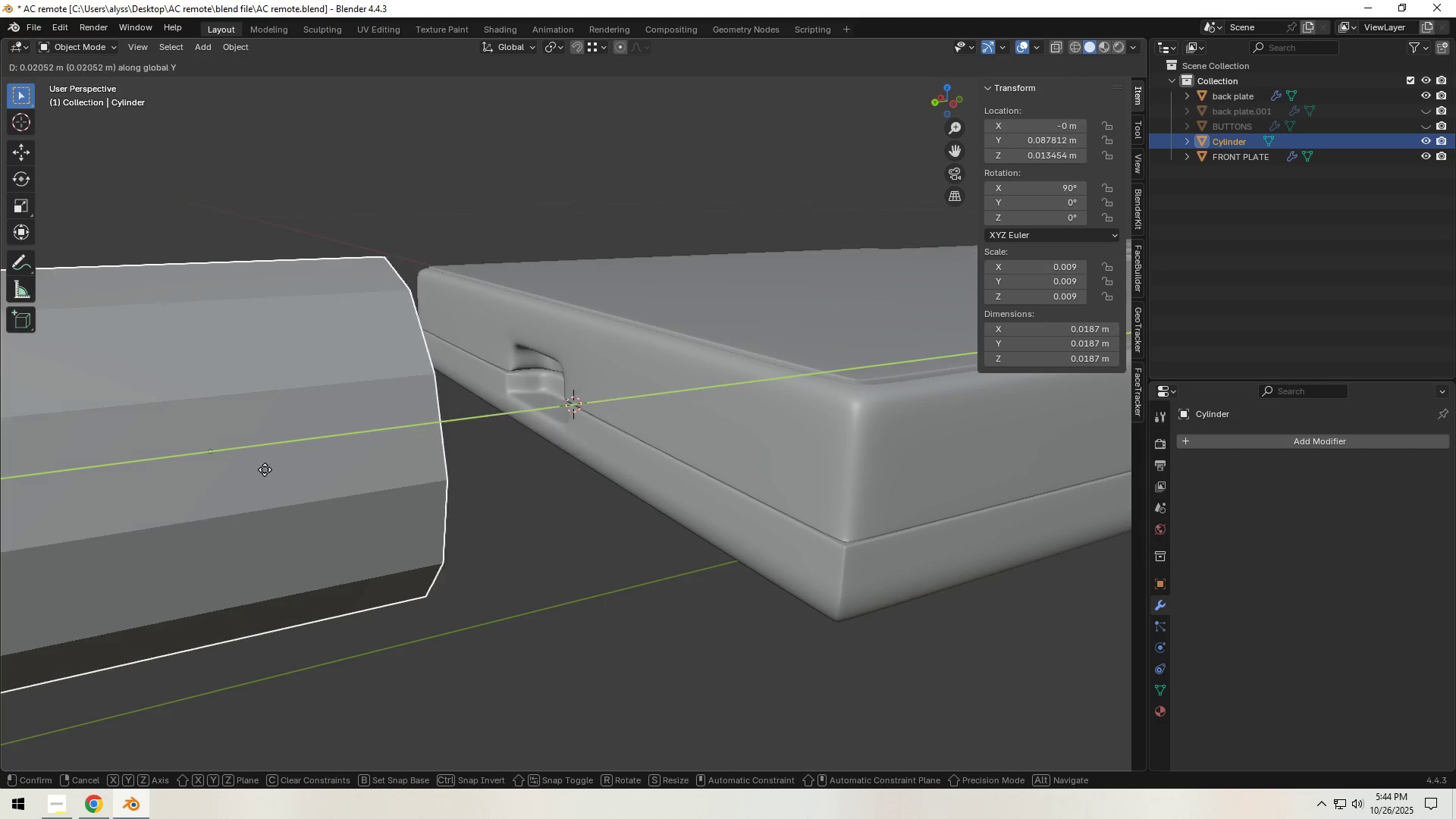 
scroll: coordinate [457, 454], scroll_direction: down, amount: 3.0
 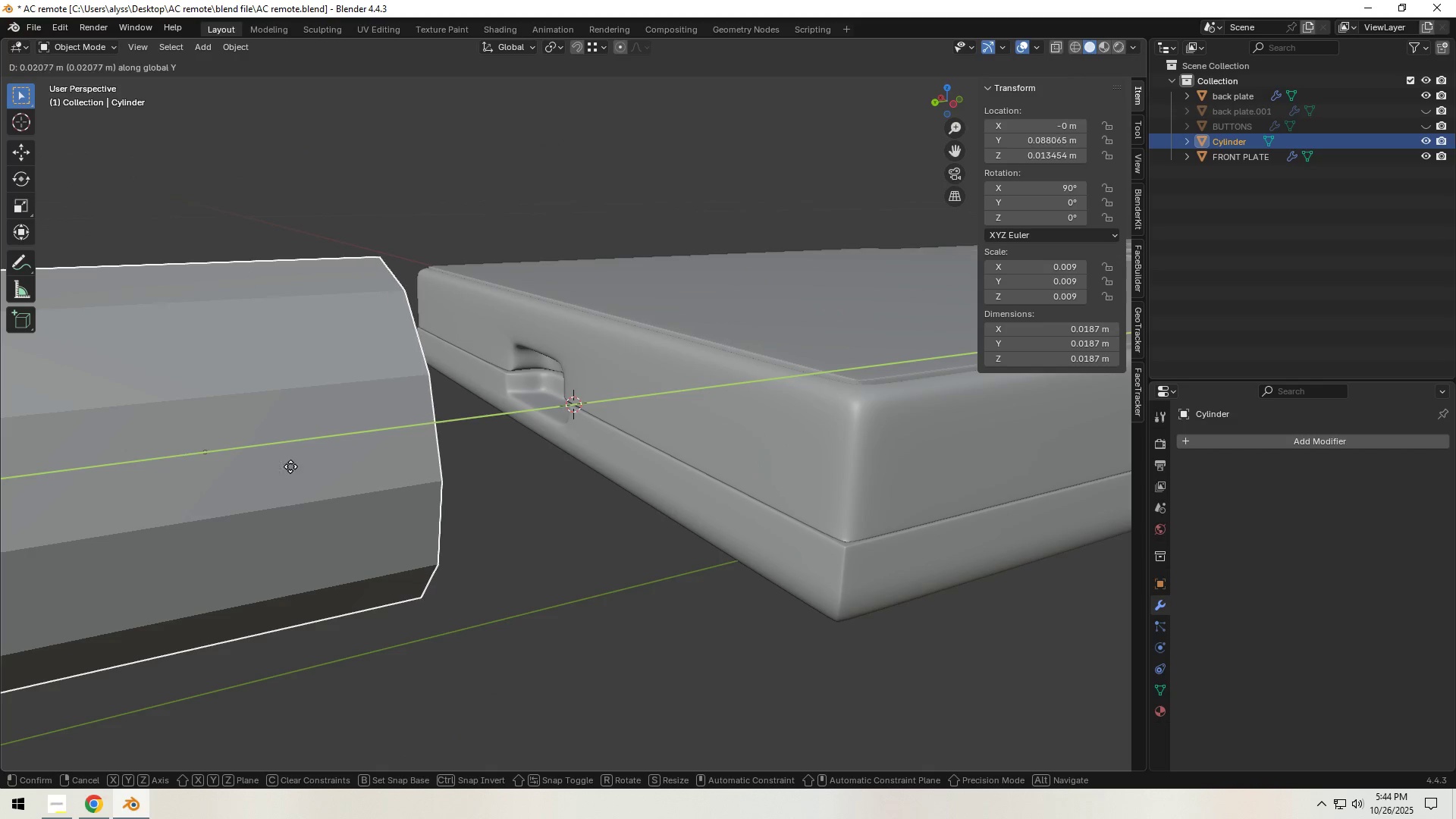 
double_click([510, 485])
 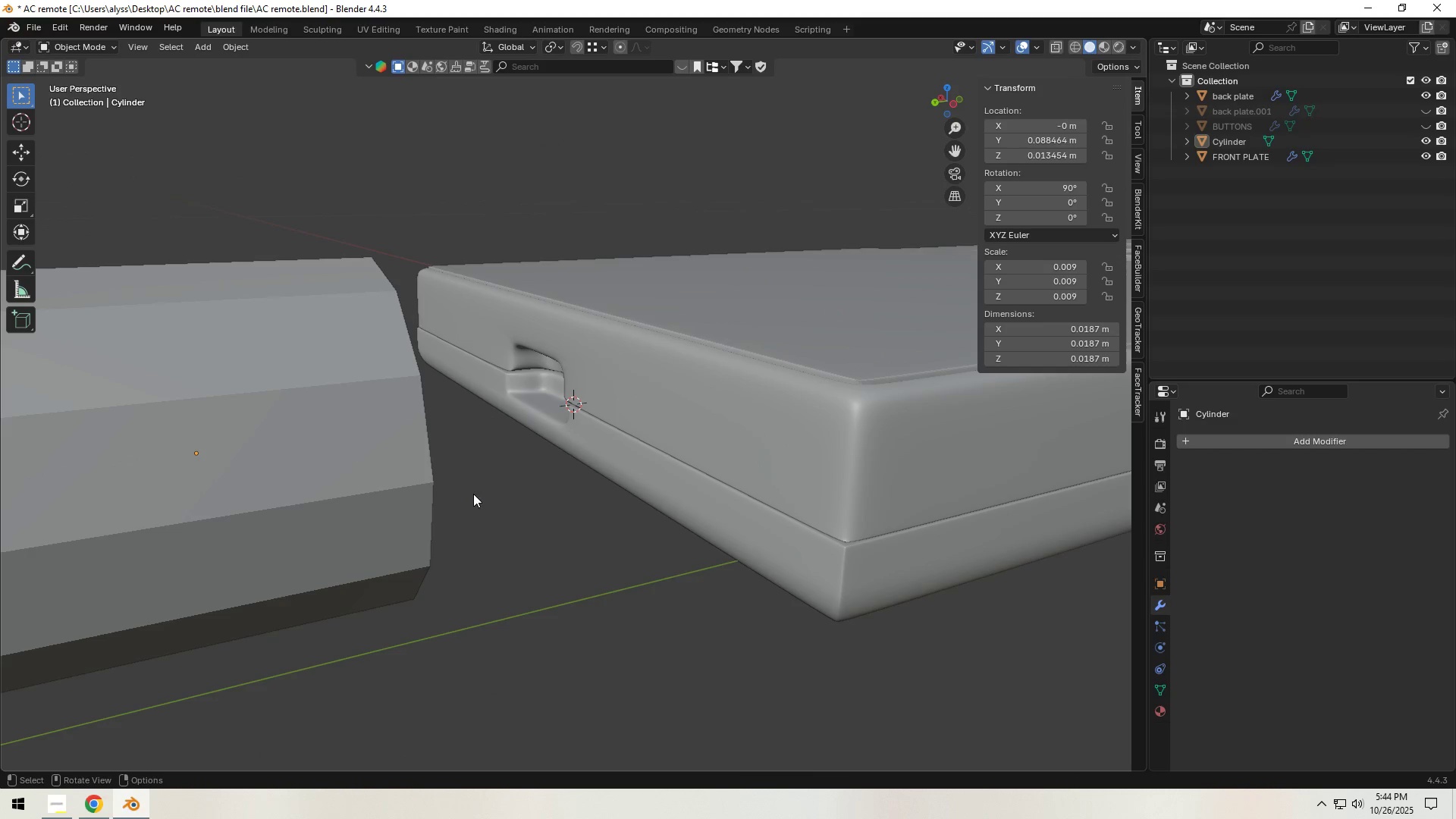 
hold_key(key=ShiftLeft, duration=0.65)
 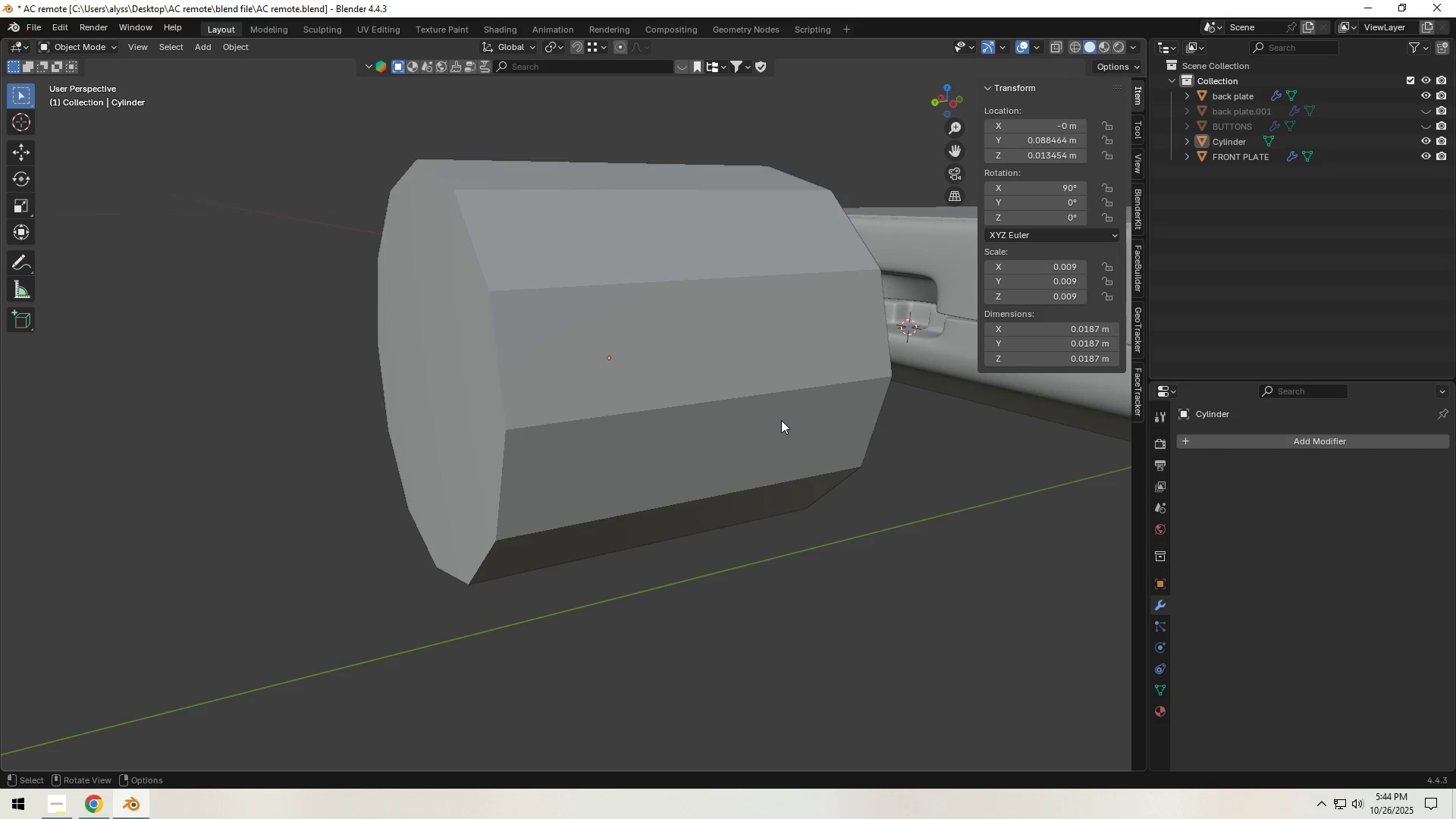 
key(Control+S)
 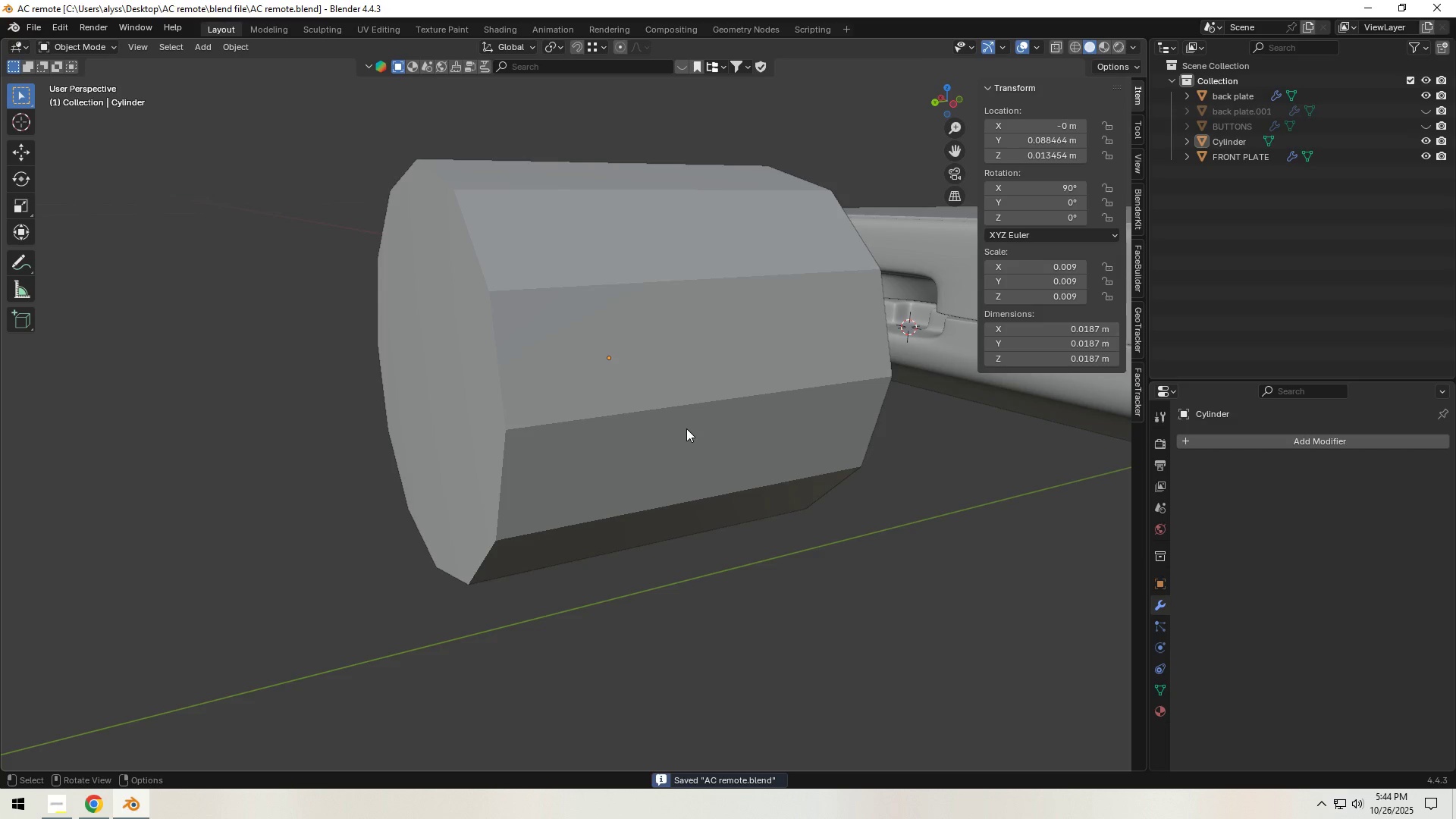 
left_click([683, 428])
 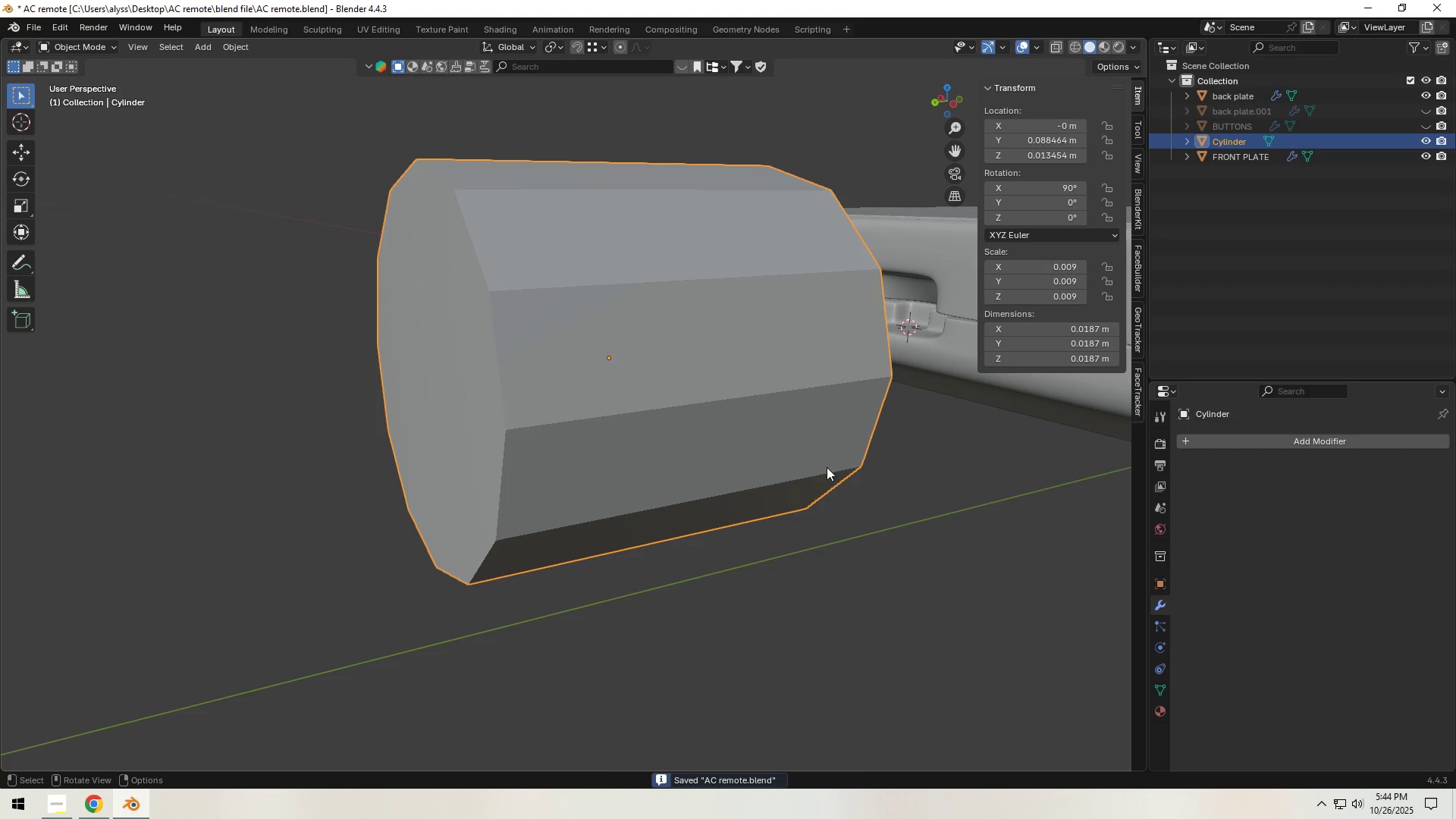 
key(S)
 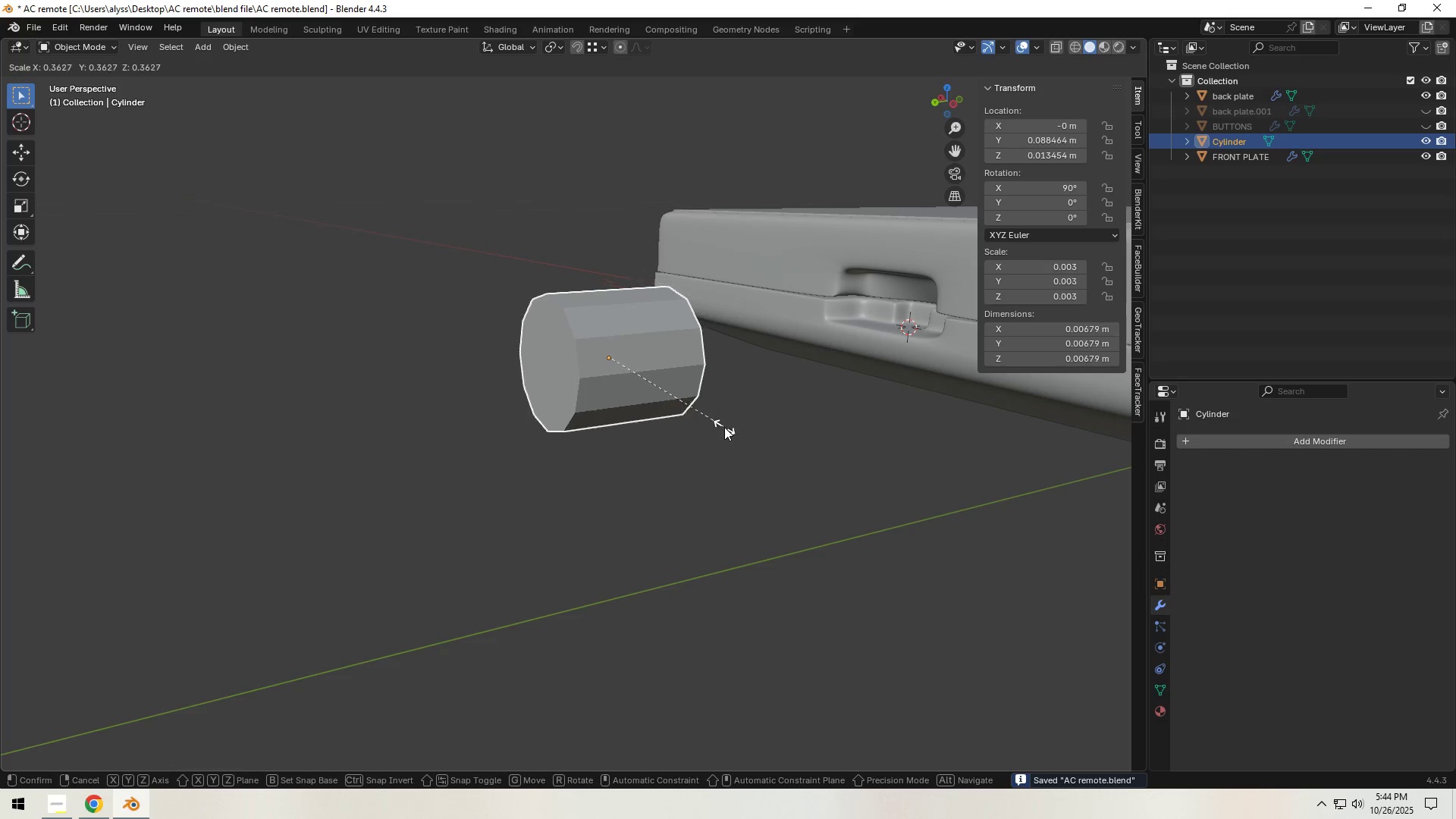 
left_click([723, 425])
 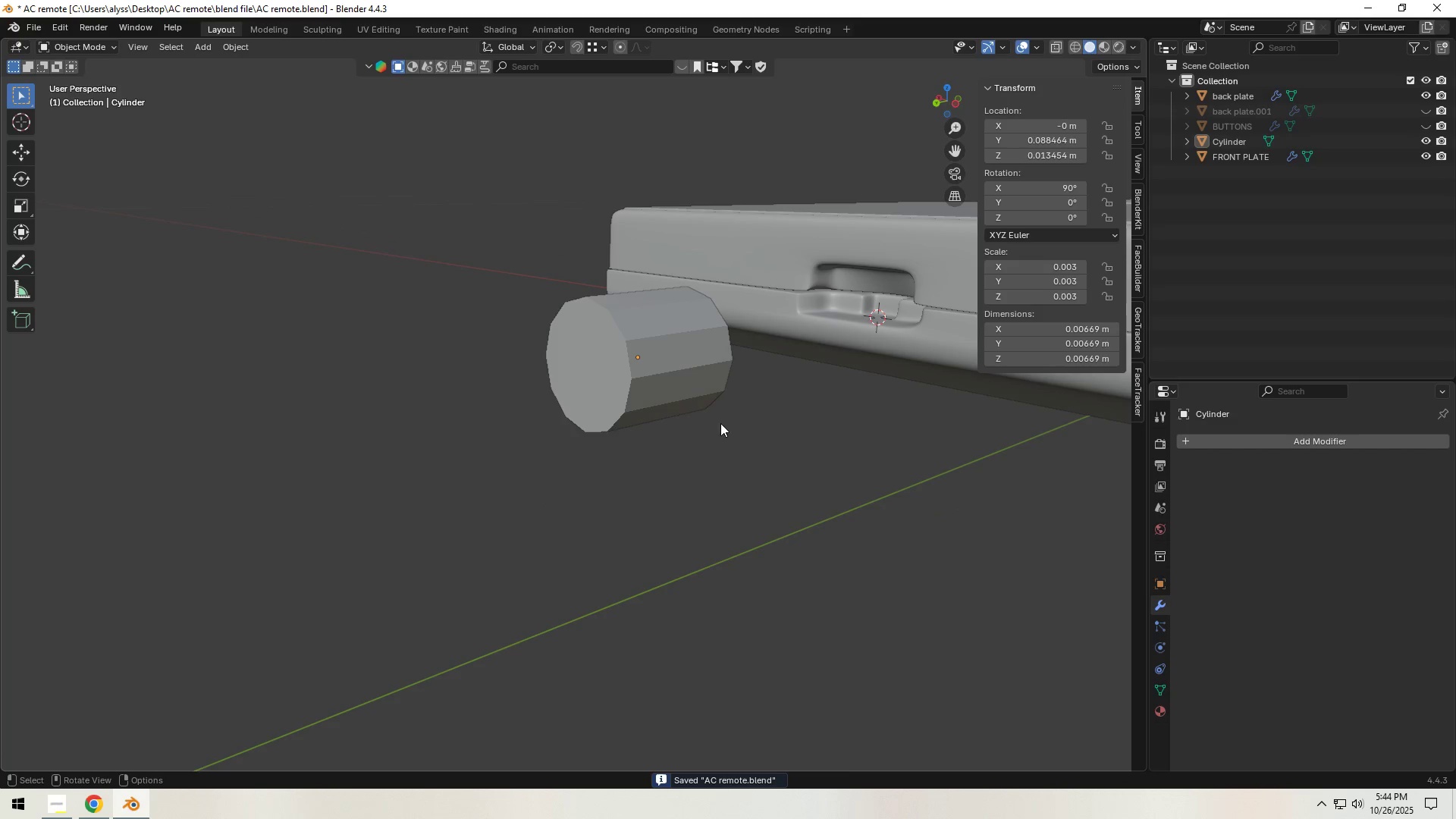 
double_click([670, 401])
 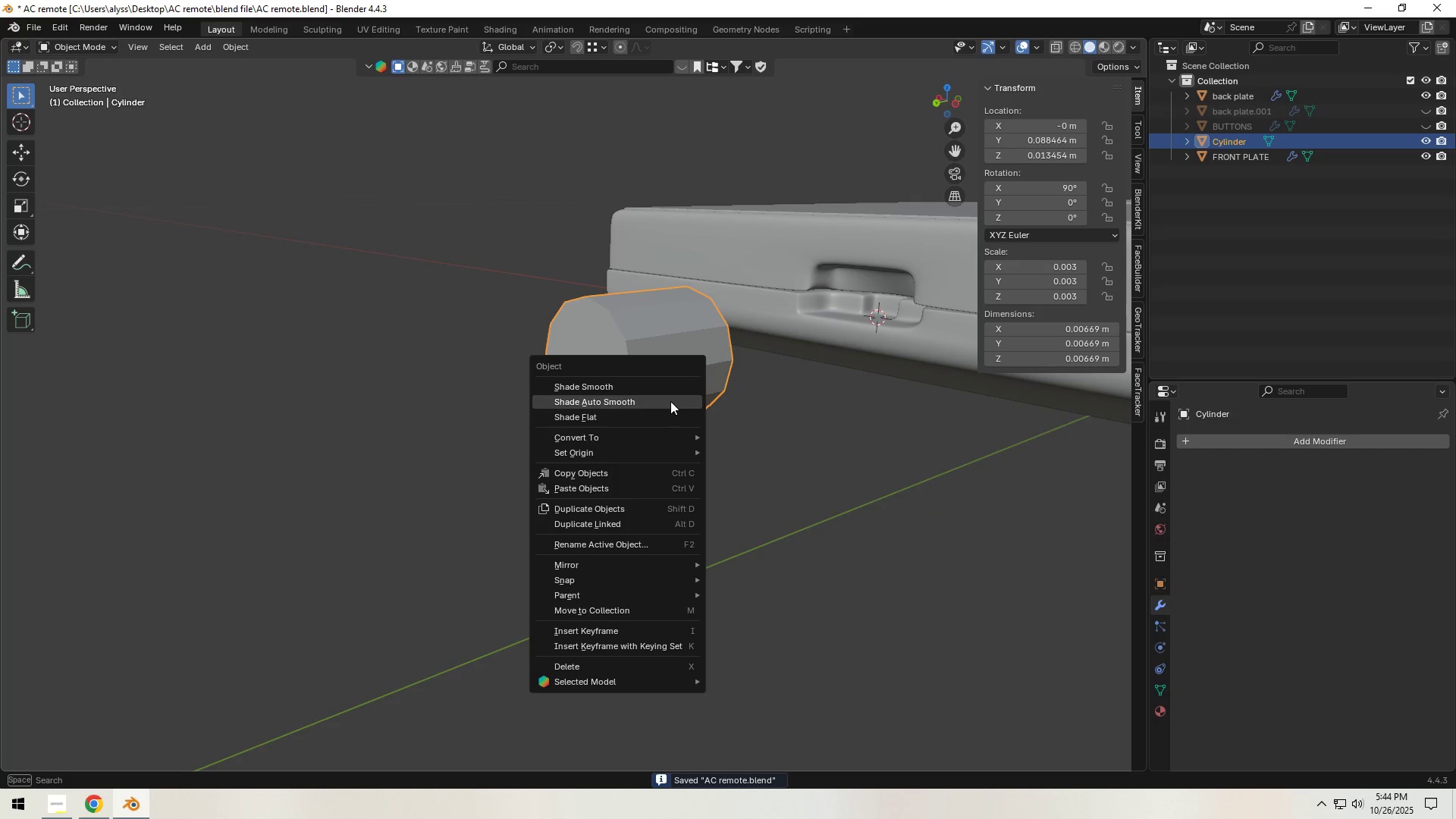 
right_click([670, 401])
 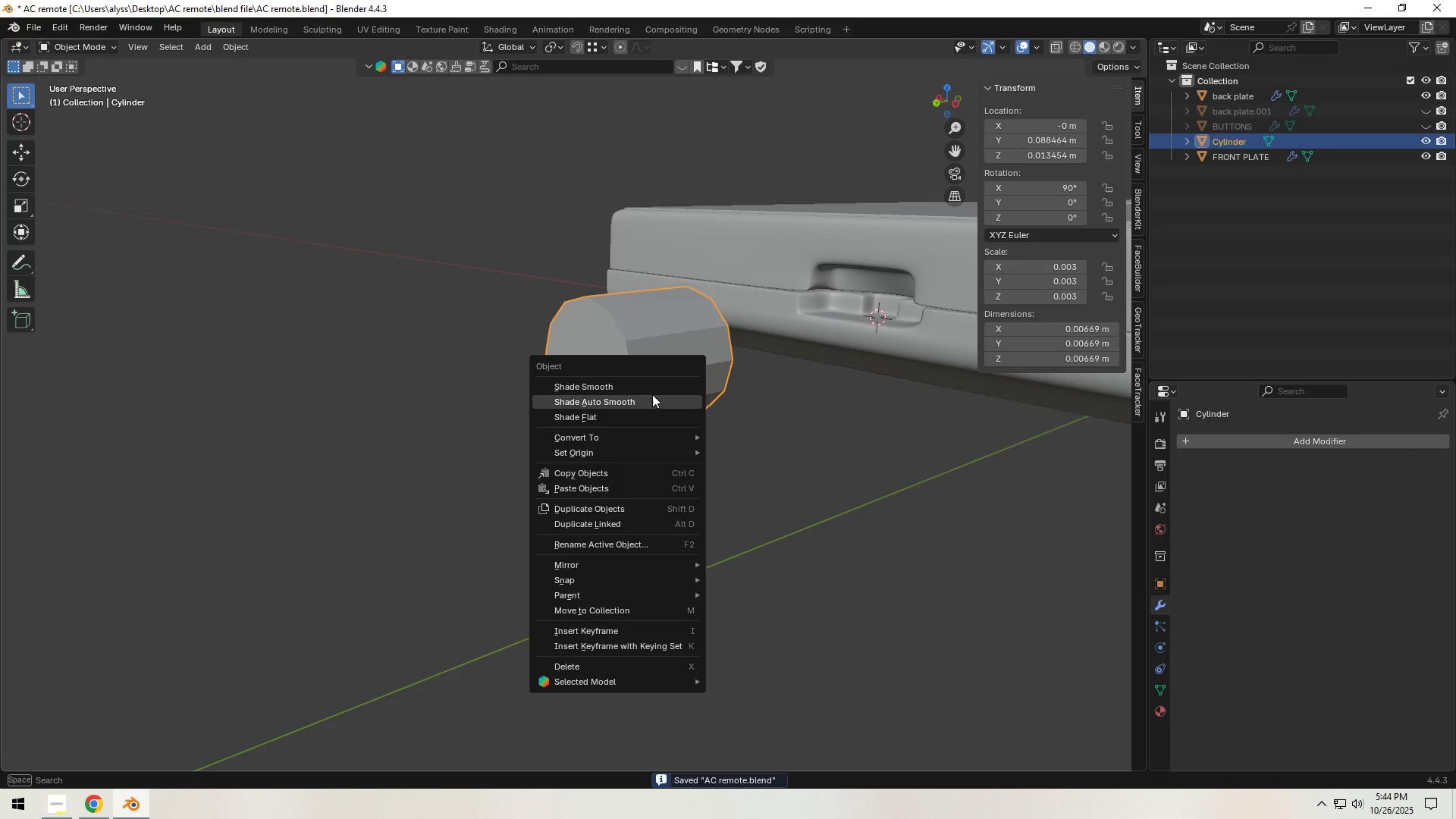 
left_click([652, 394])
 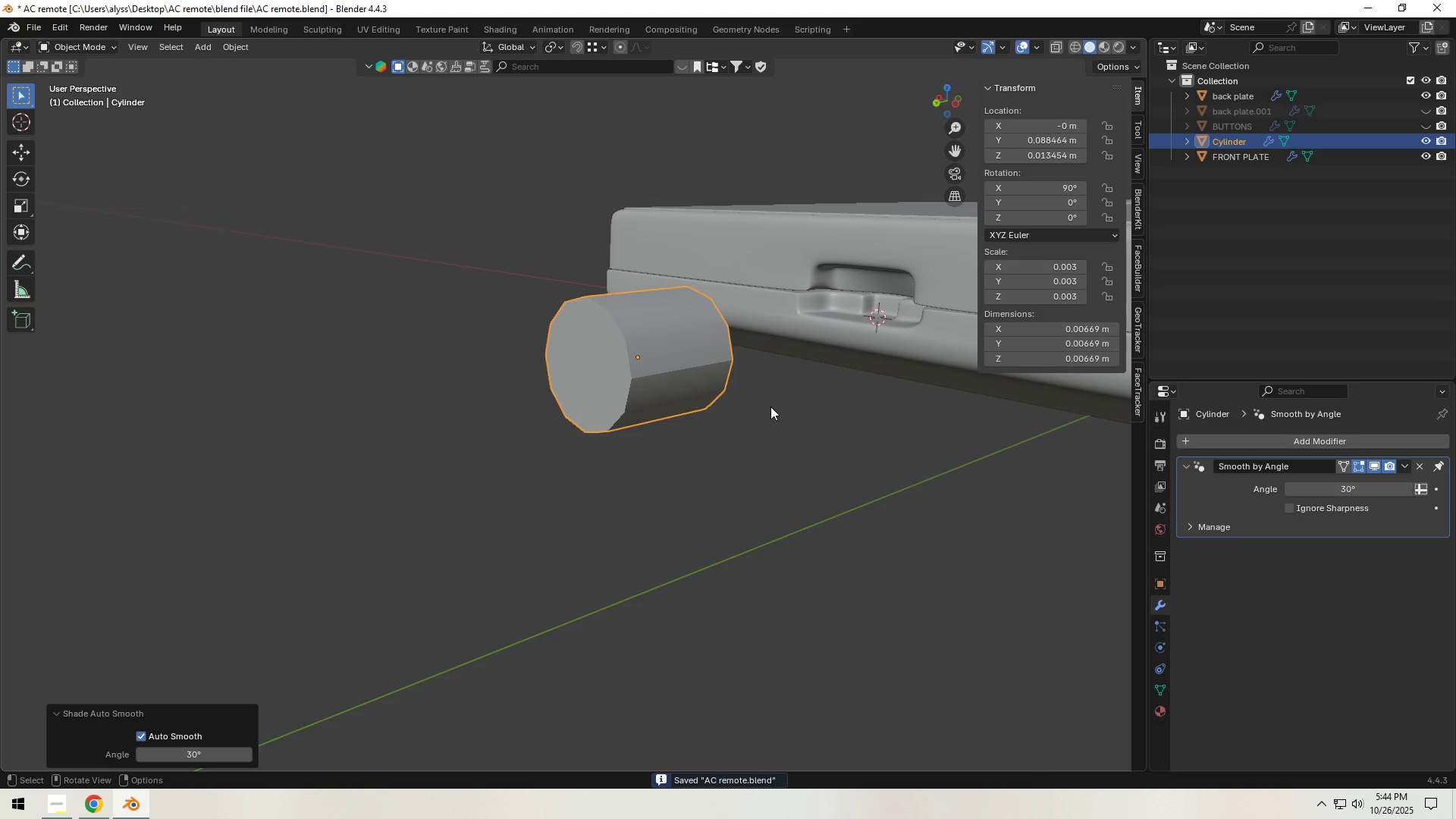 
left_click([770, 406])
 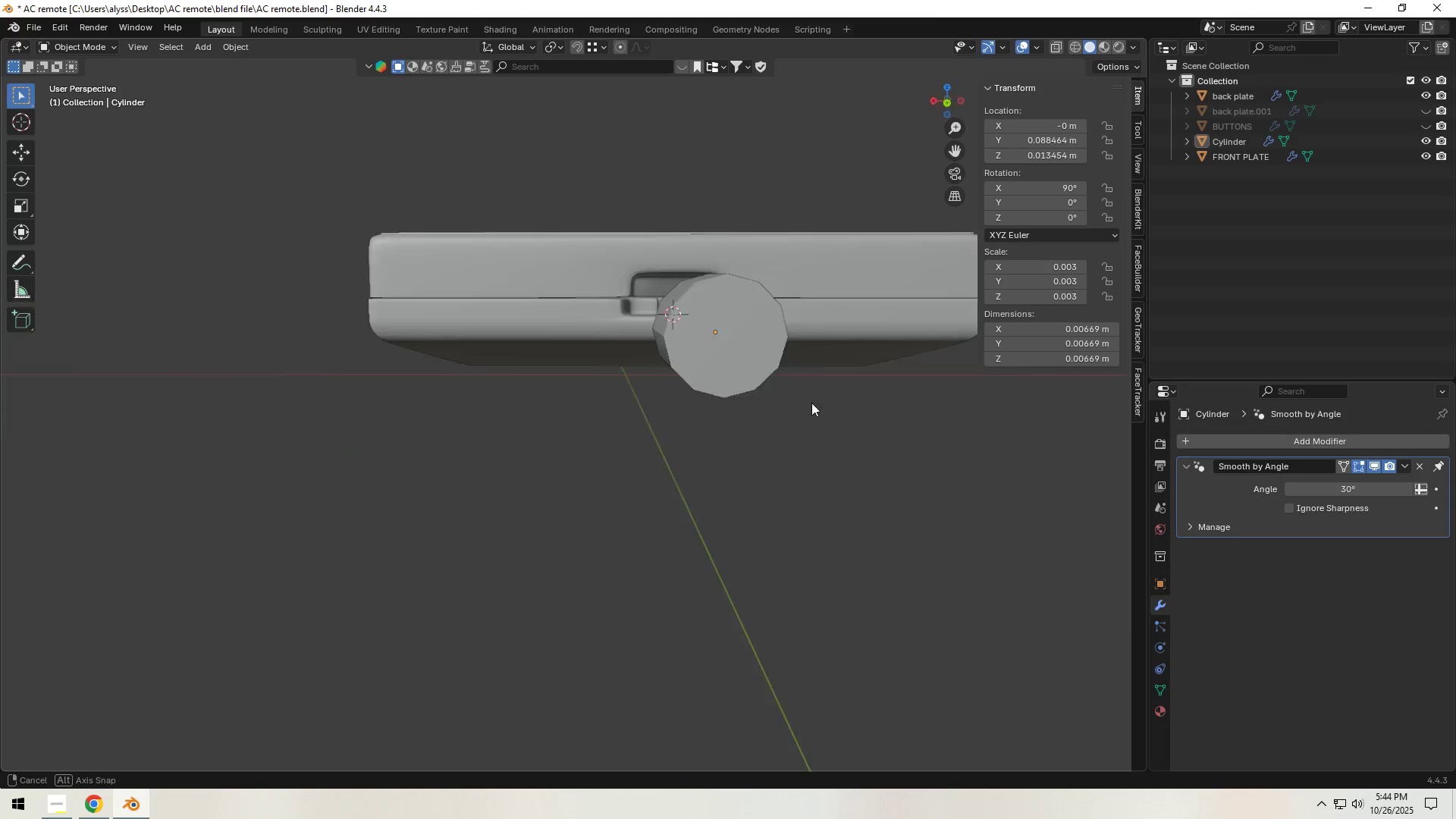 
scroll: coordinate [655, 421], scroll_direction: up, amount: 4.0
 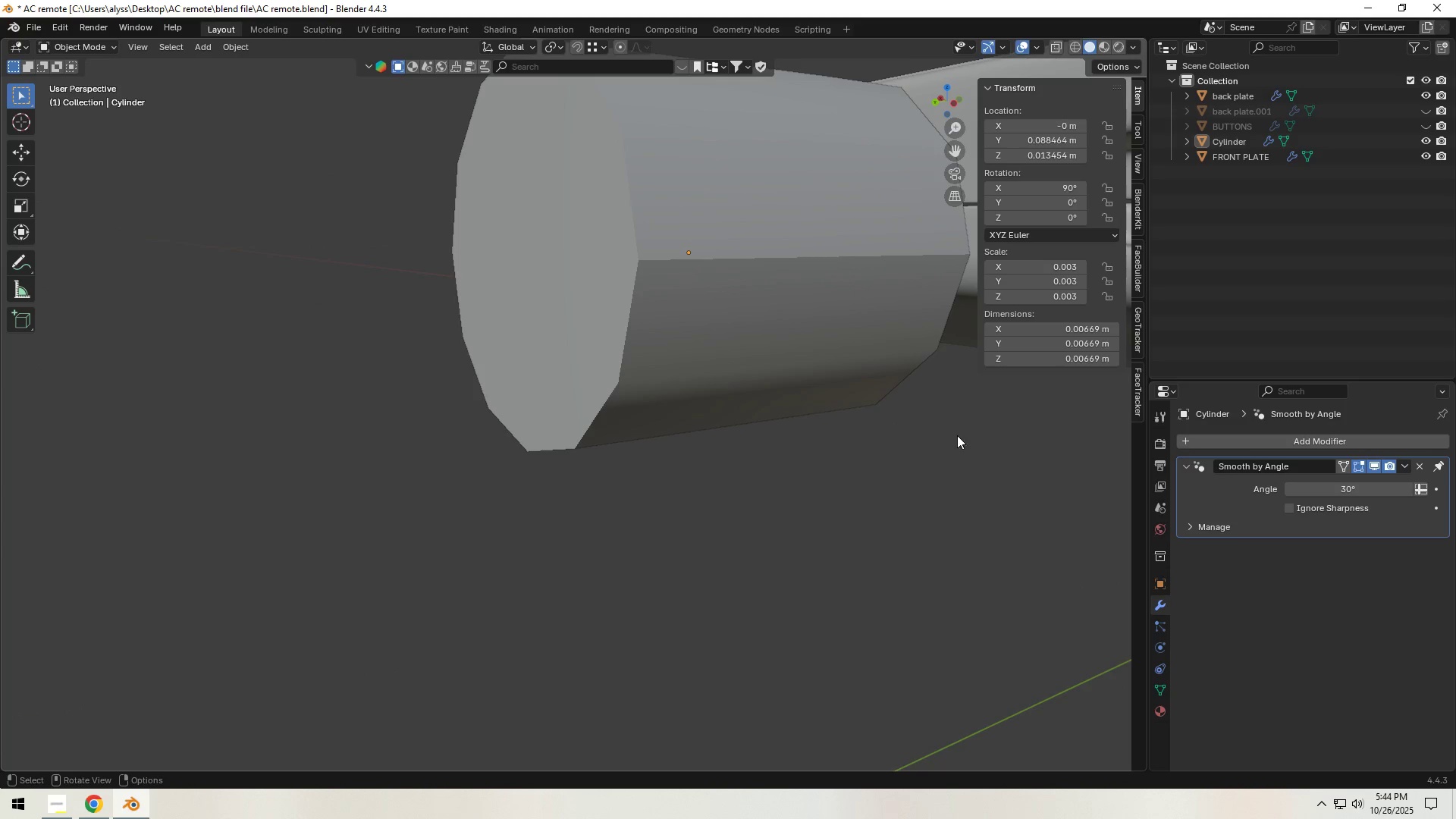 
left_click([1285, 505])
 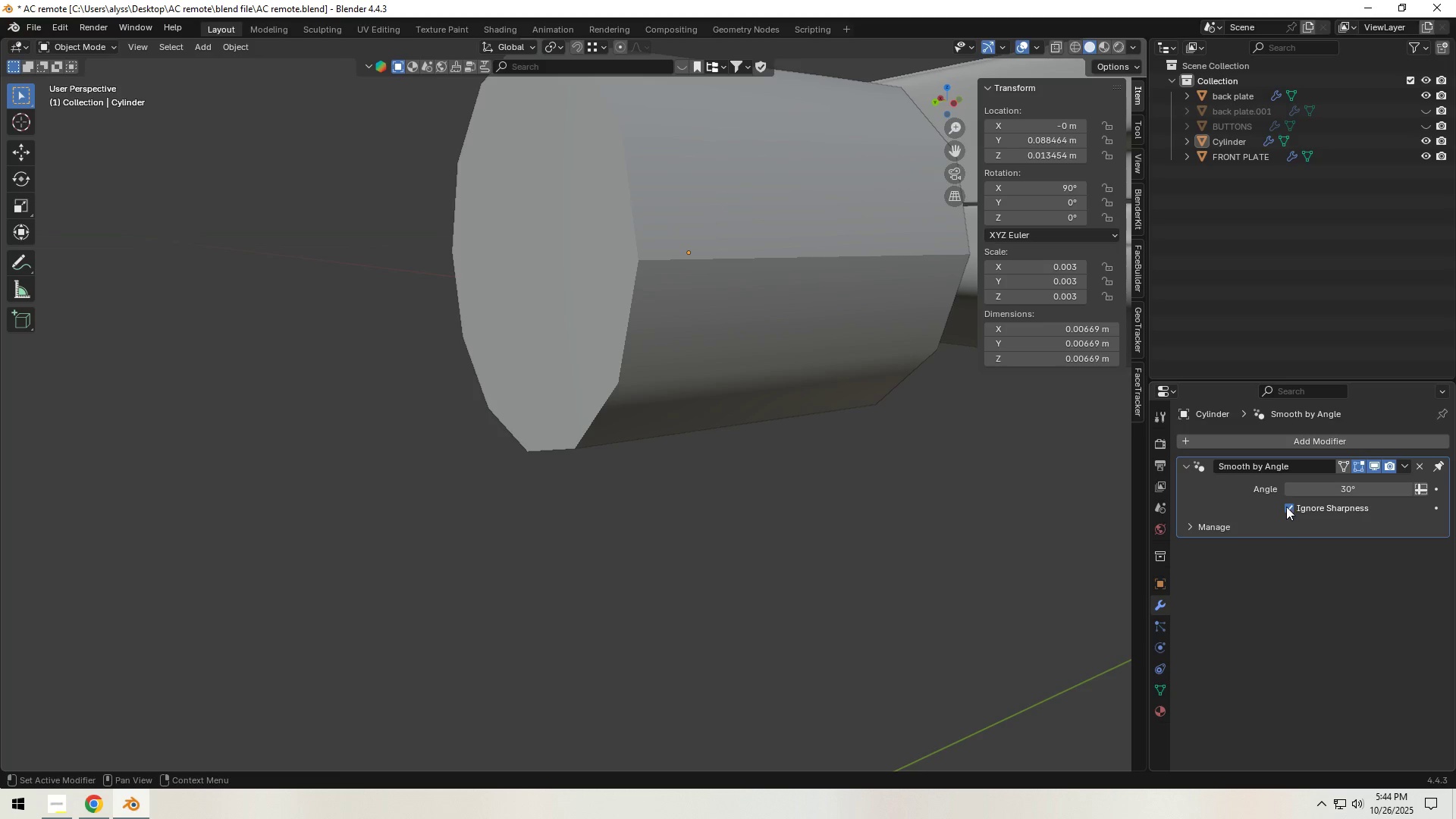 
left_click([1286, 507])
 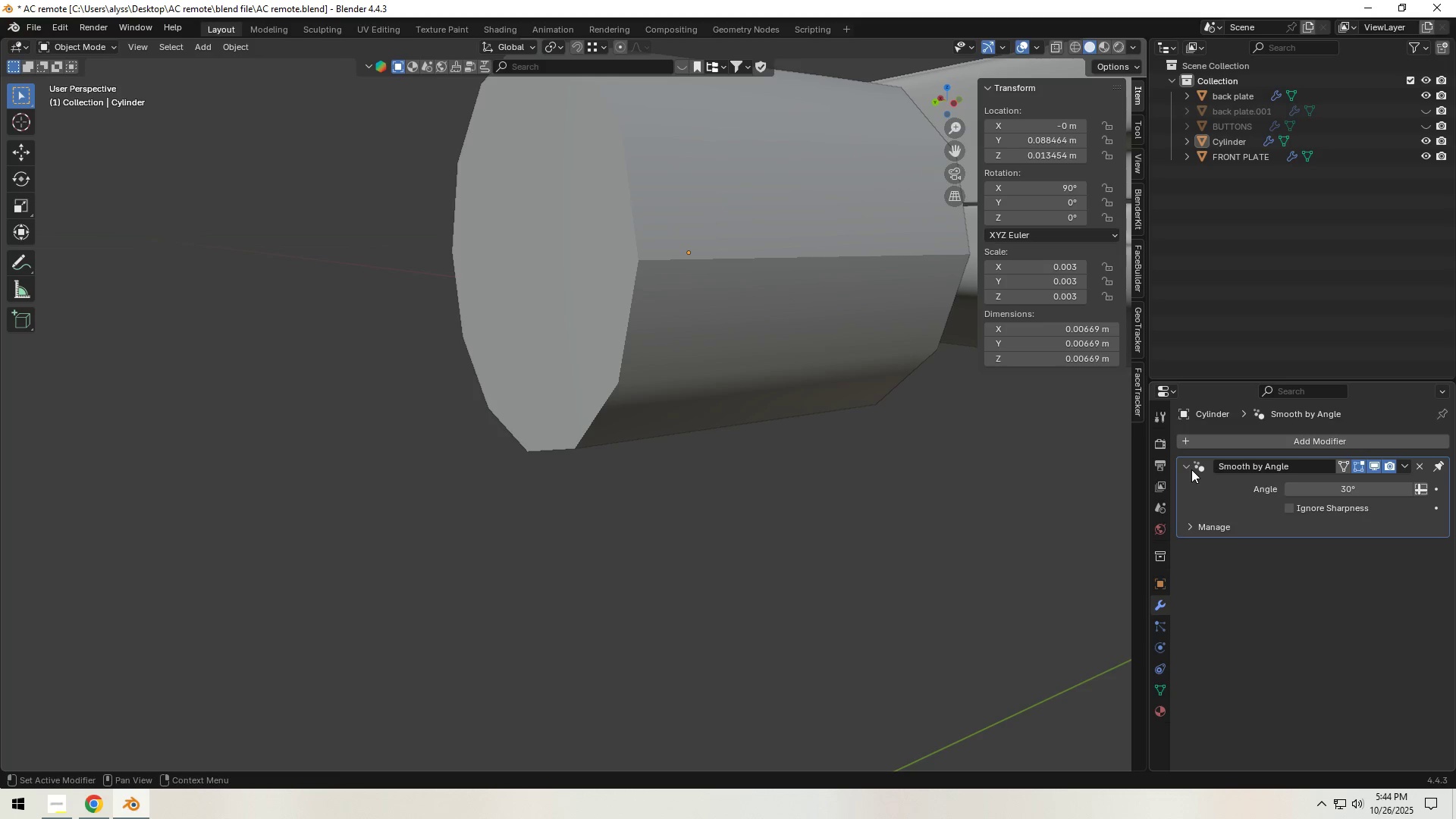 
left_click([1189, 468])
 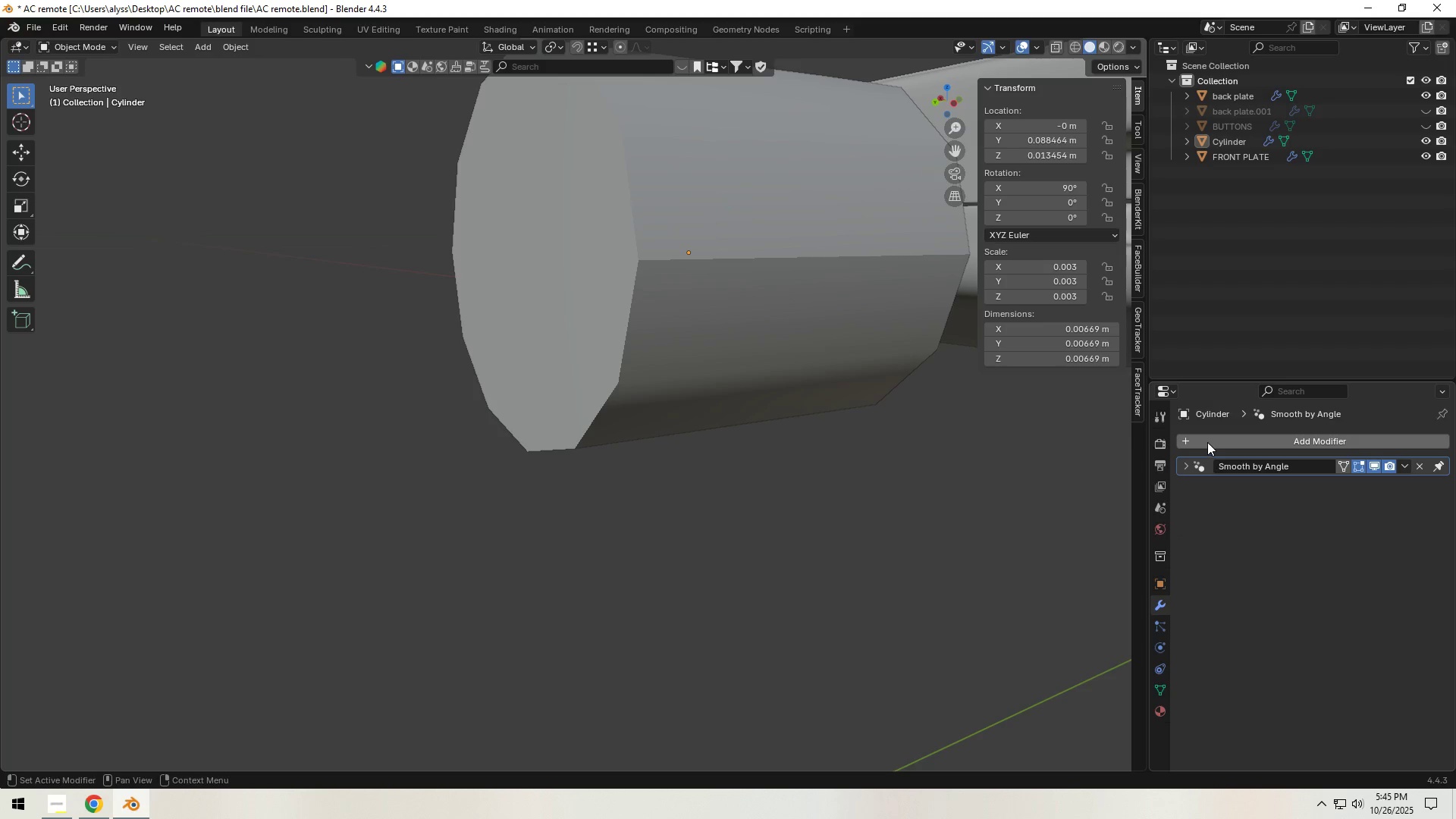 
left_click([1207, 442])
 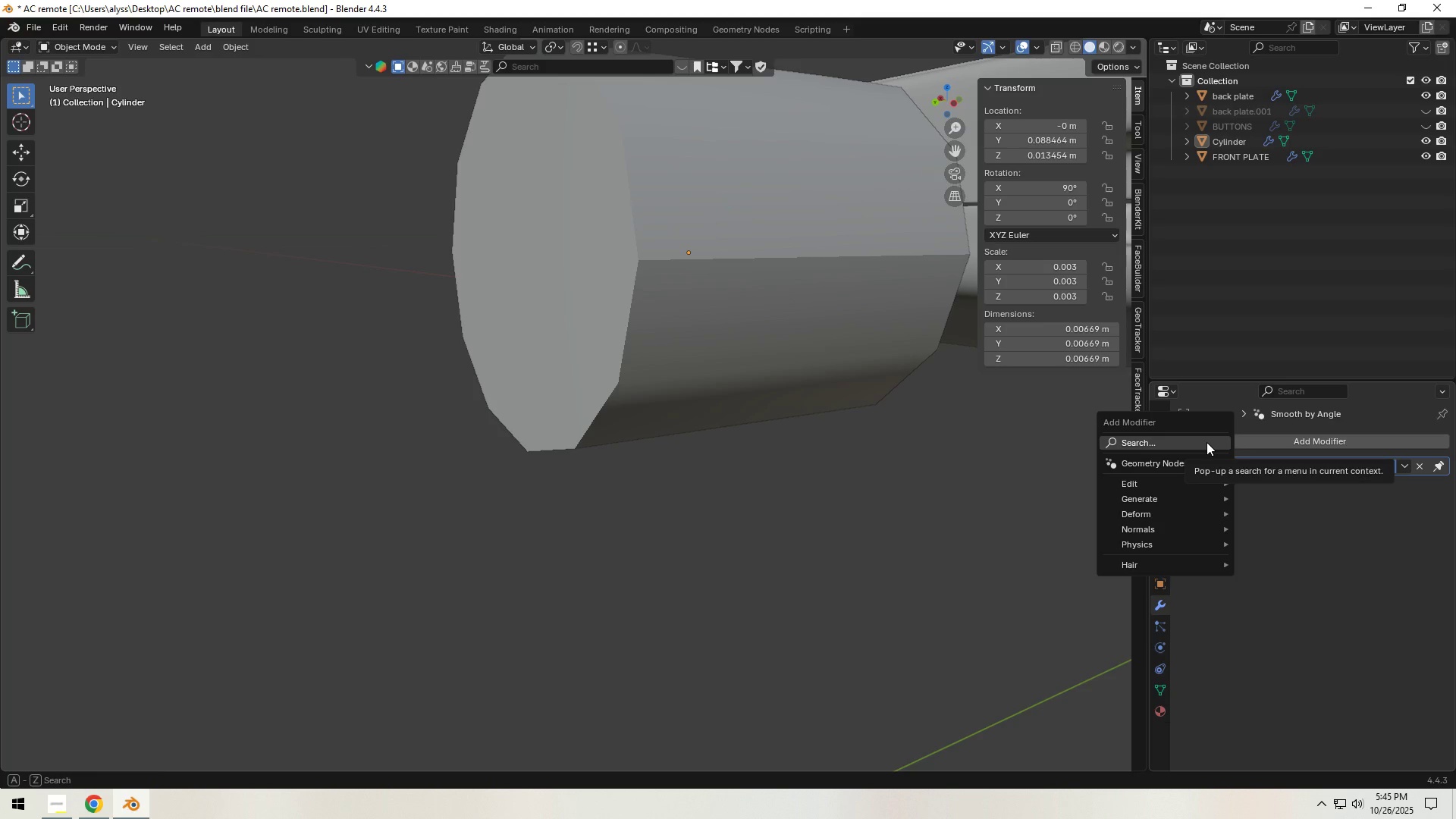 
left_click([1207, 442])
 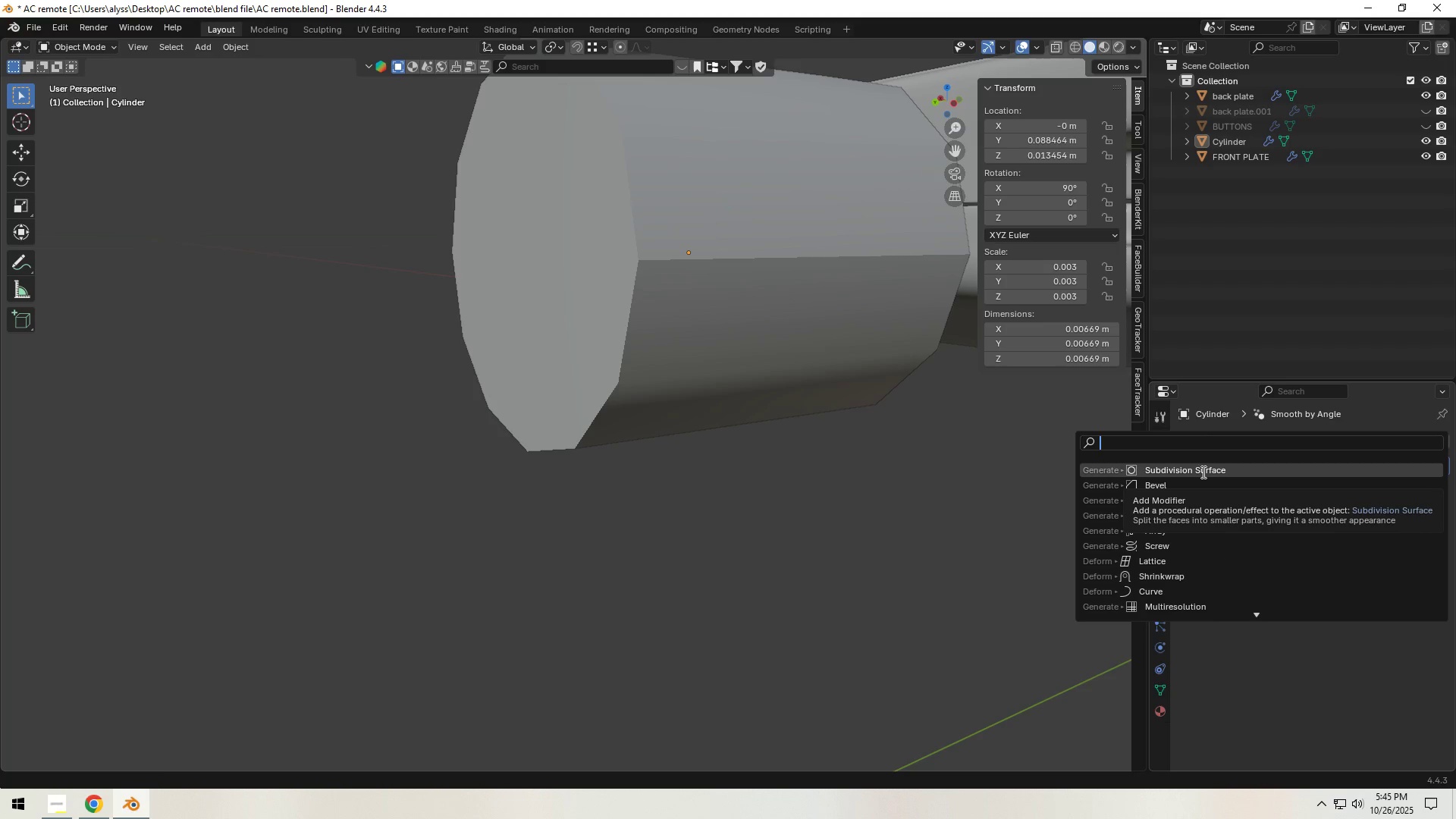 
left_click([1202, 472])
 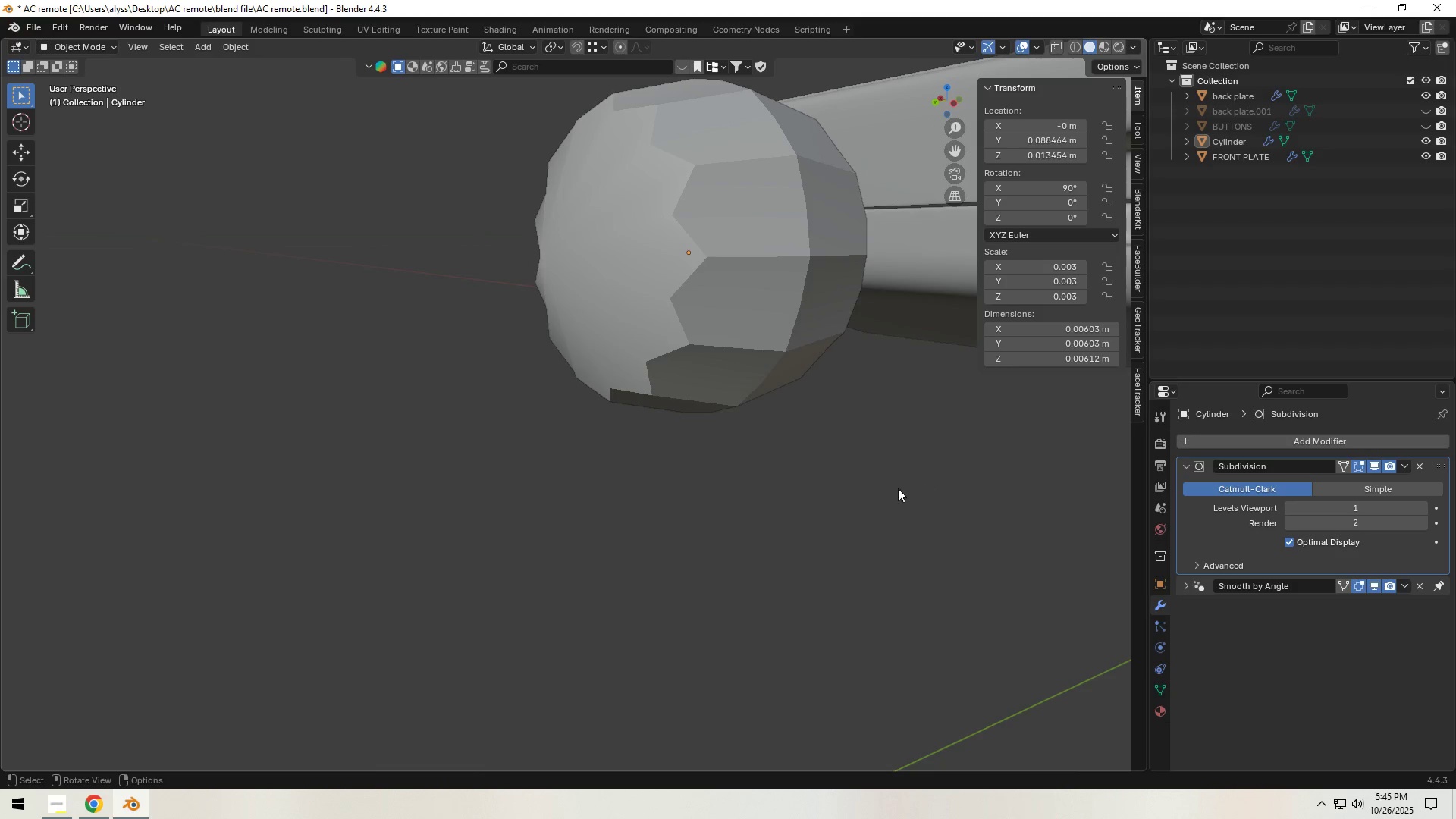 
left_click([880, 491])
 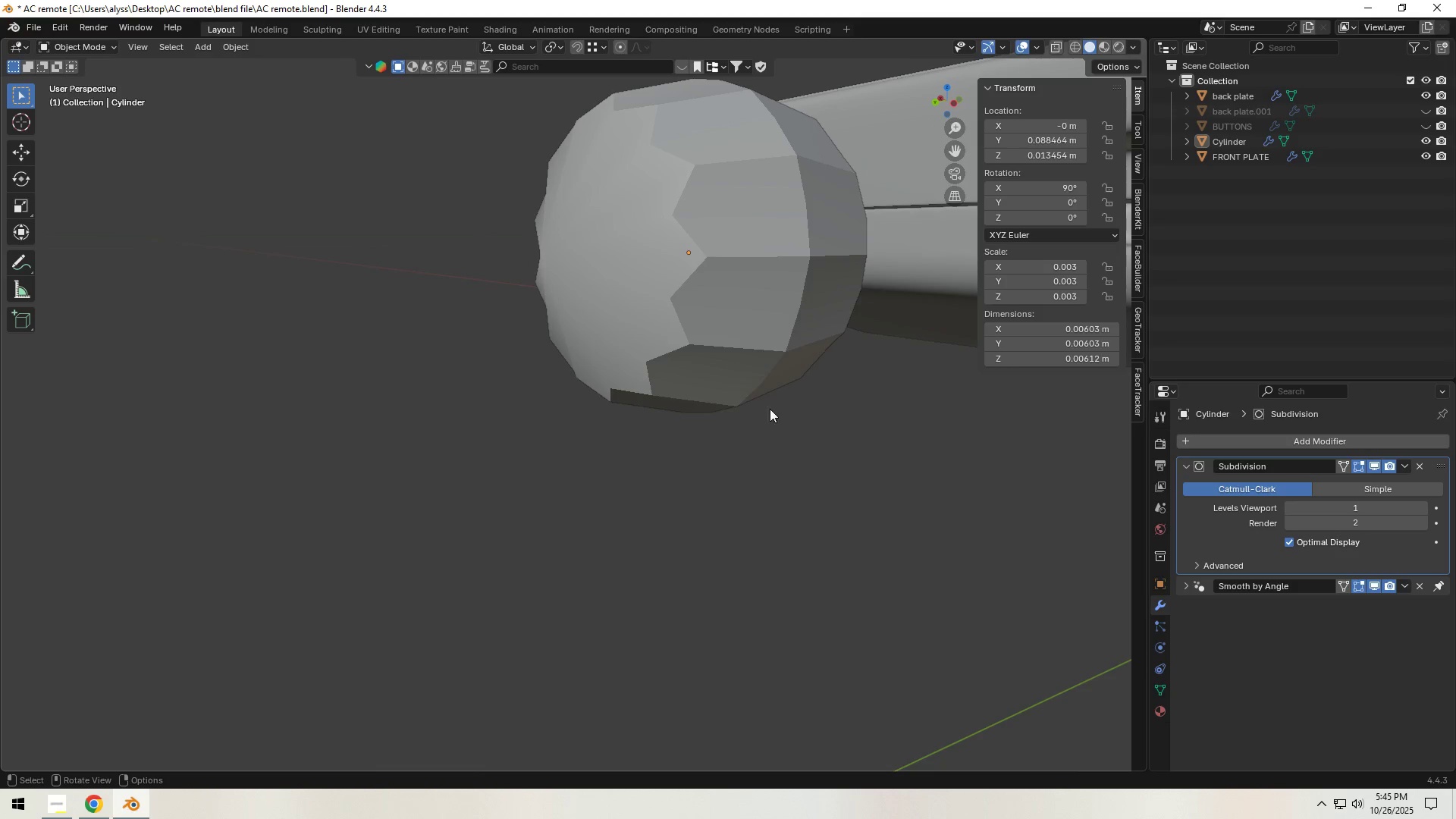 
key(Tab)
 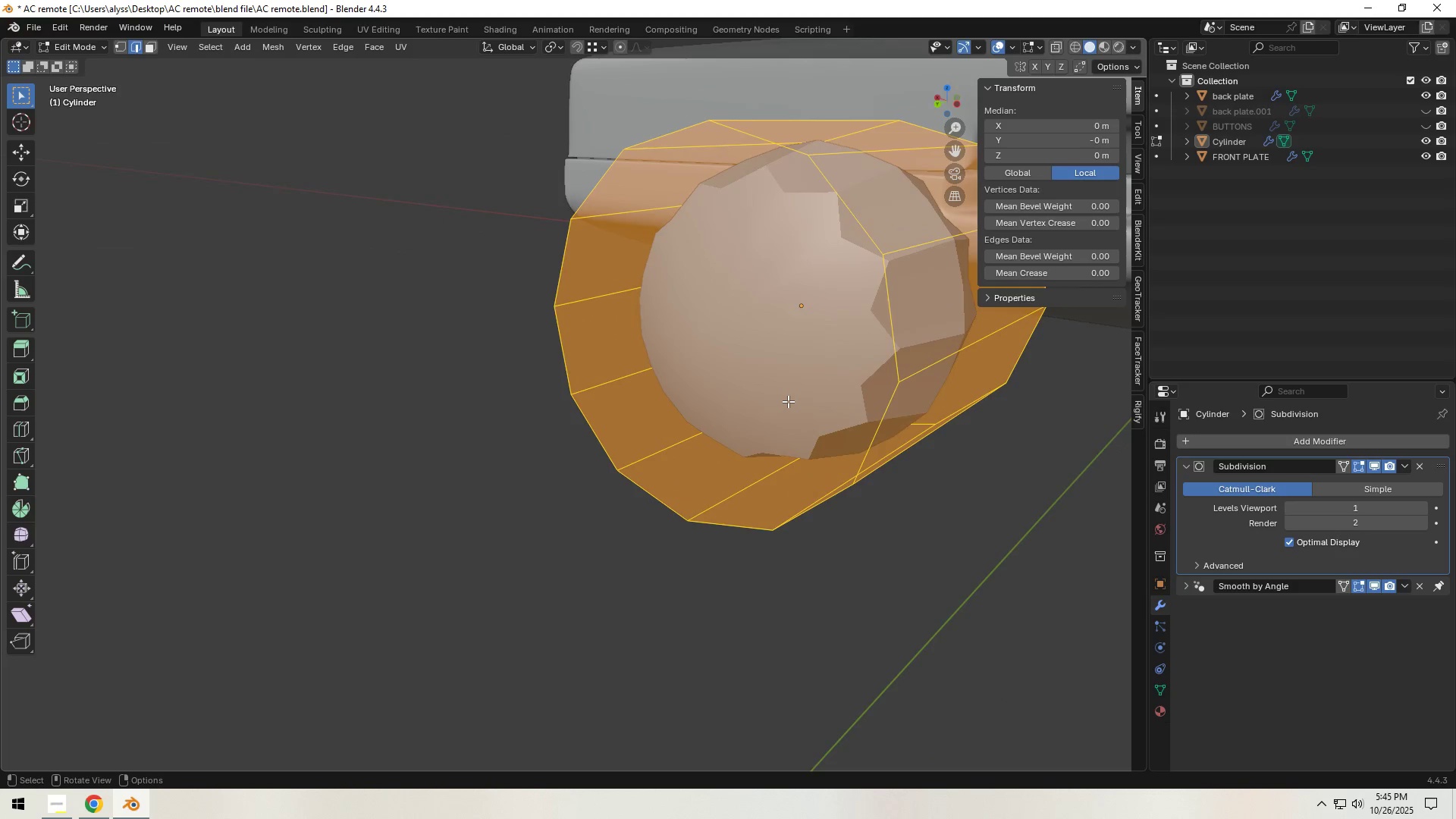 
hold_key(key=AltLeft, duration=0.71)
left_click([879, 429])
 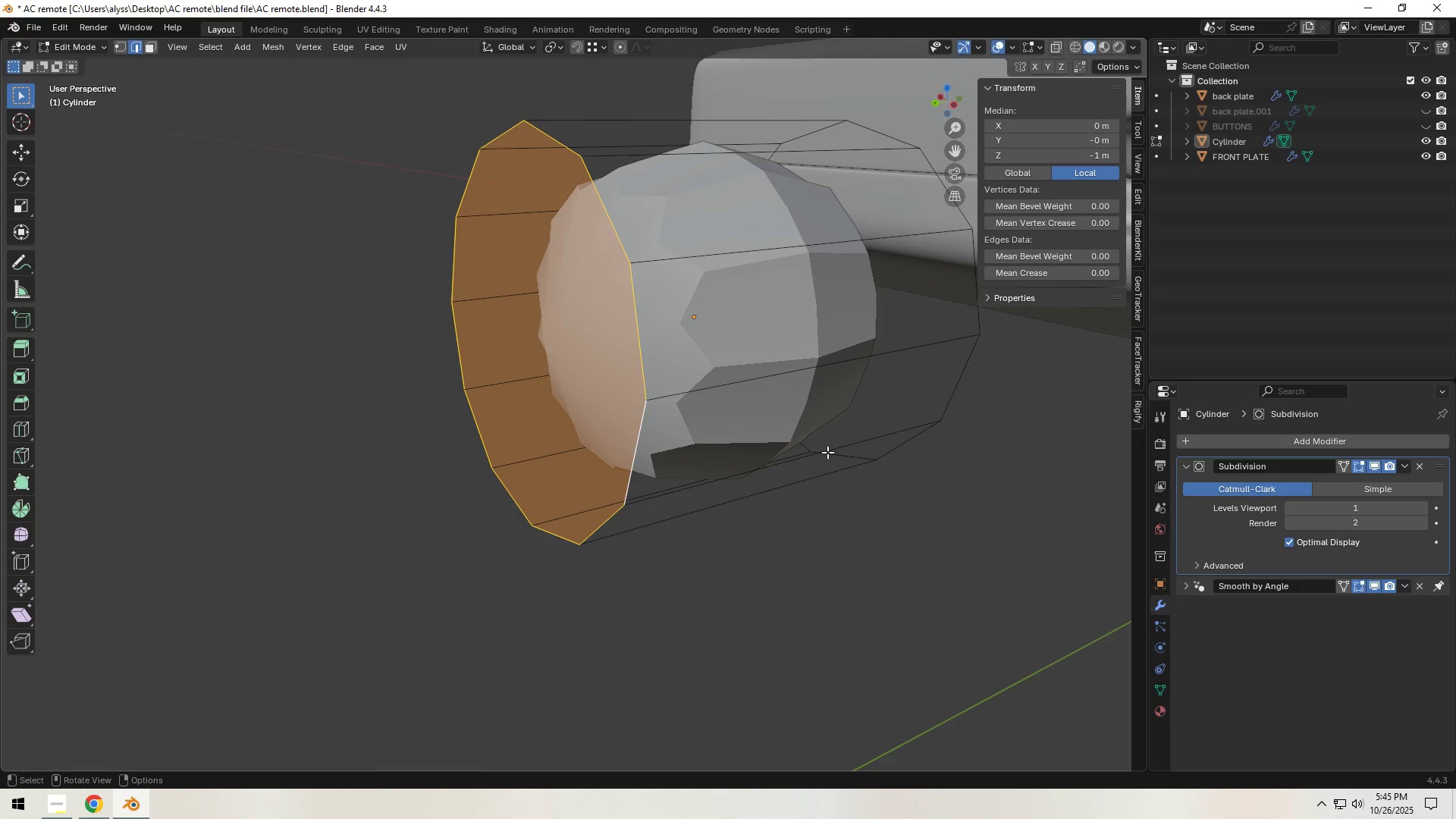 
key(Control+B)
 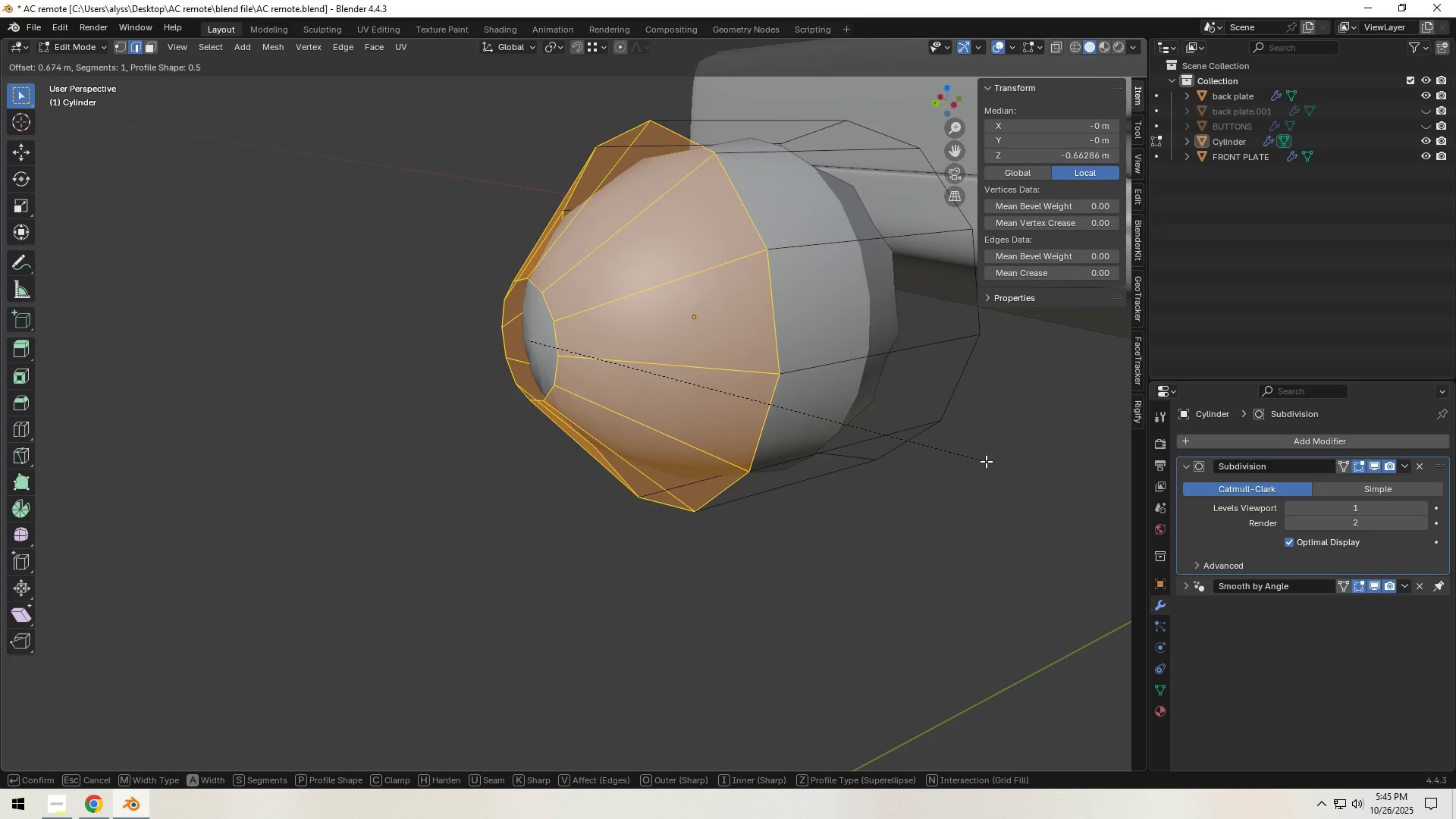 
scroll: coordinate [988, 462], scroll_direction: up, amount: 2.0
 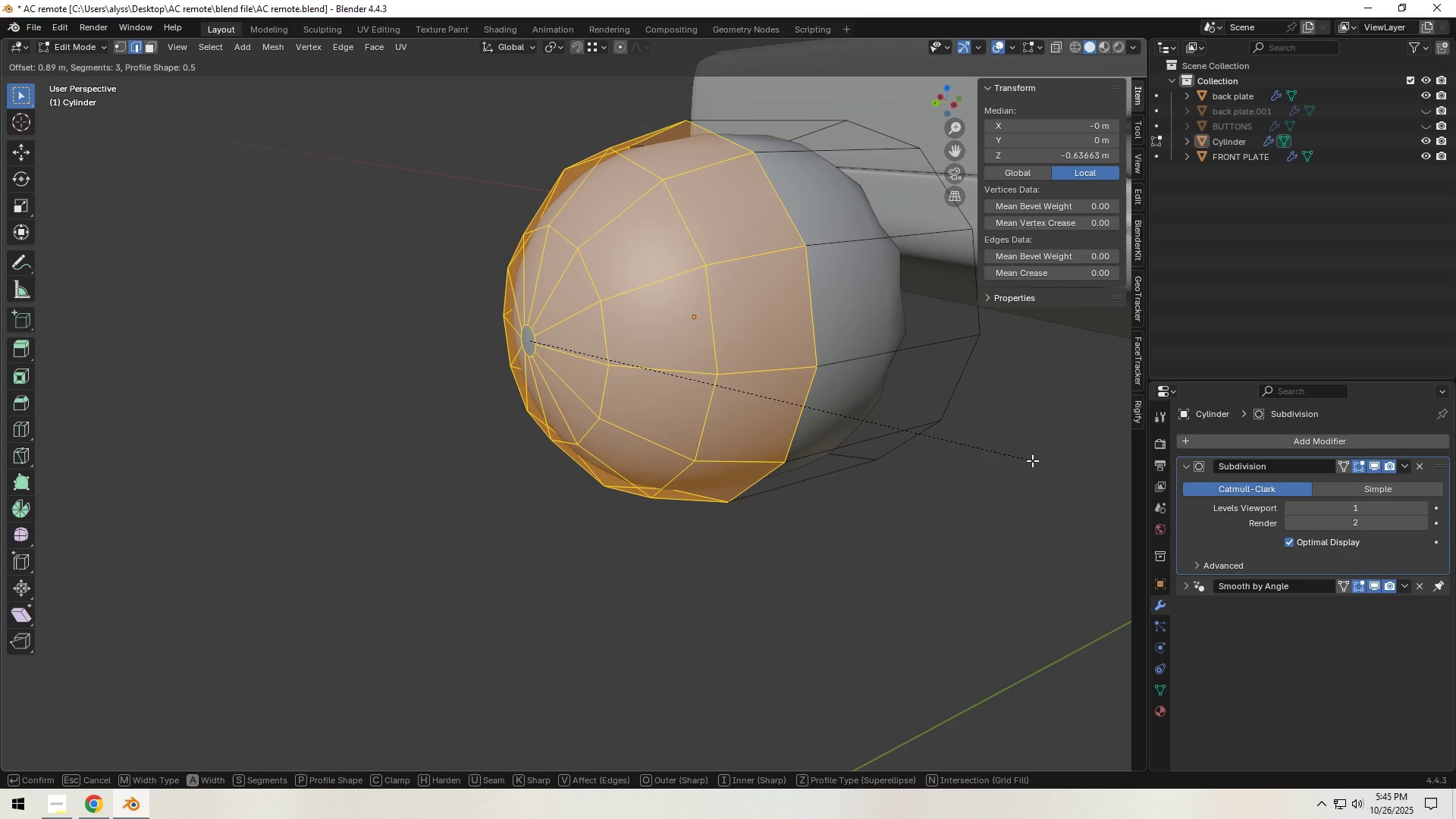 
left_click([1032, 460])
 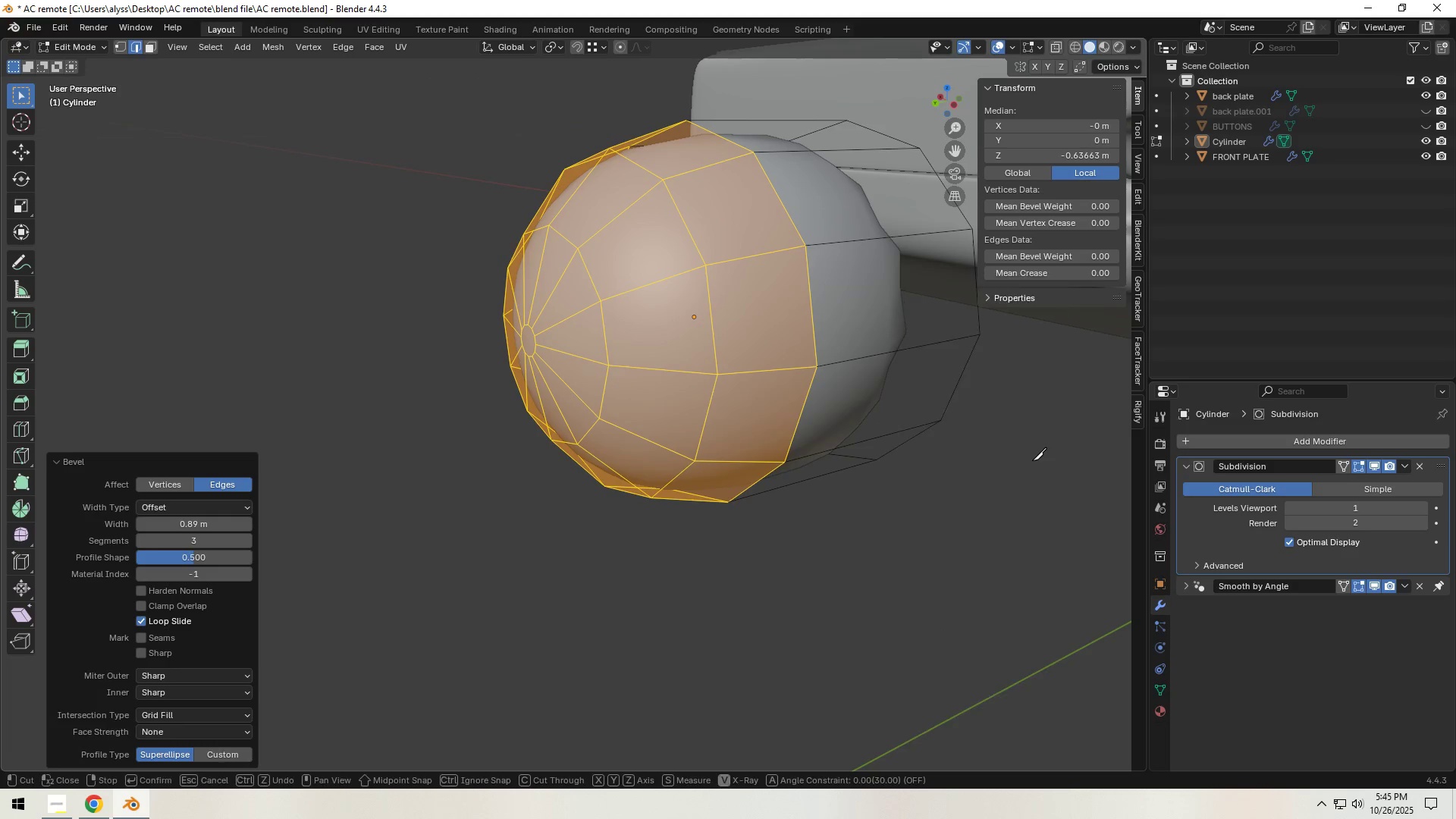 
right_click([1032, 460])
 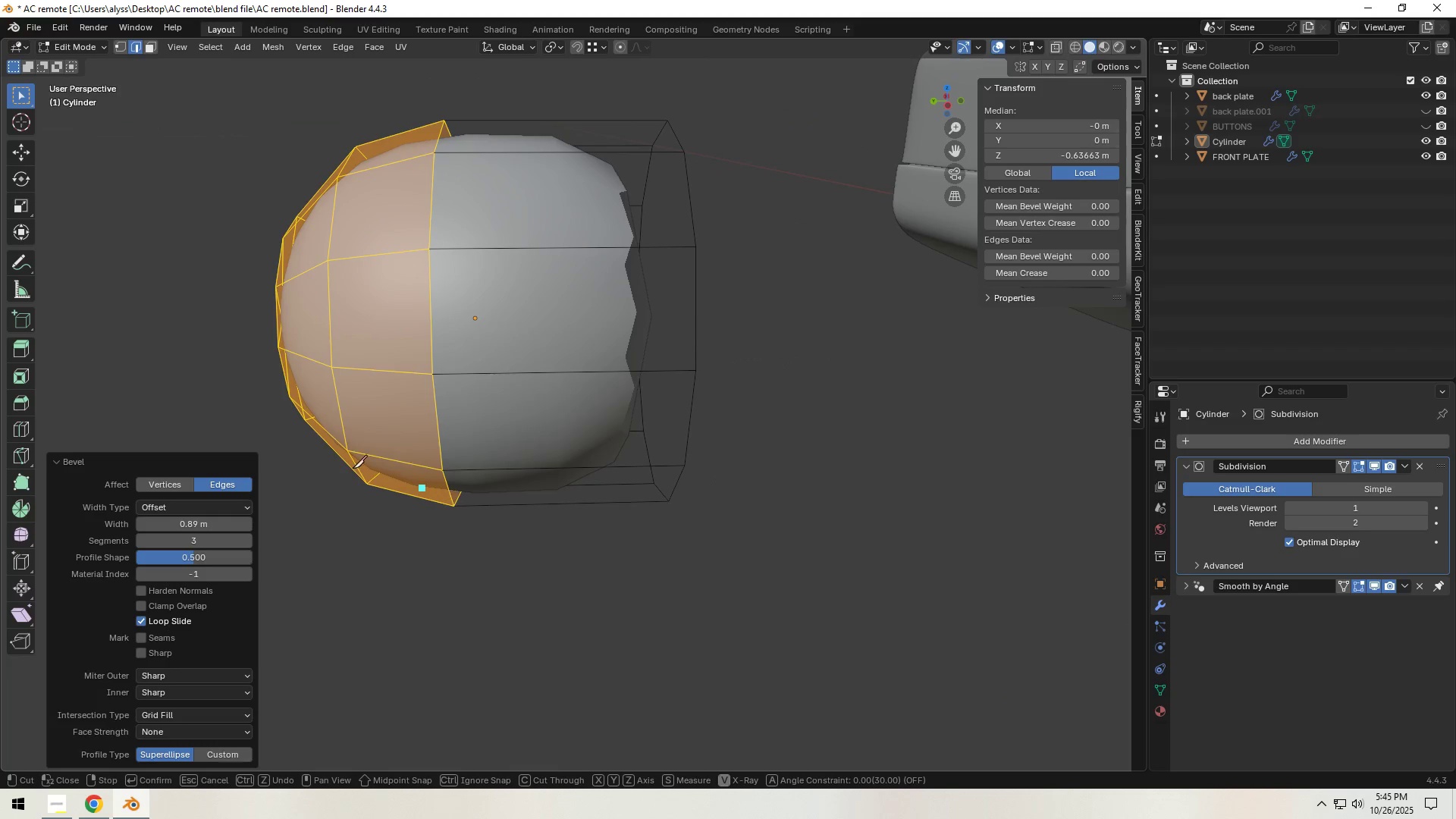 
key(Space)
 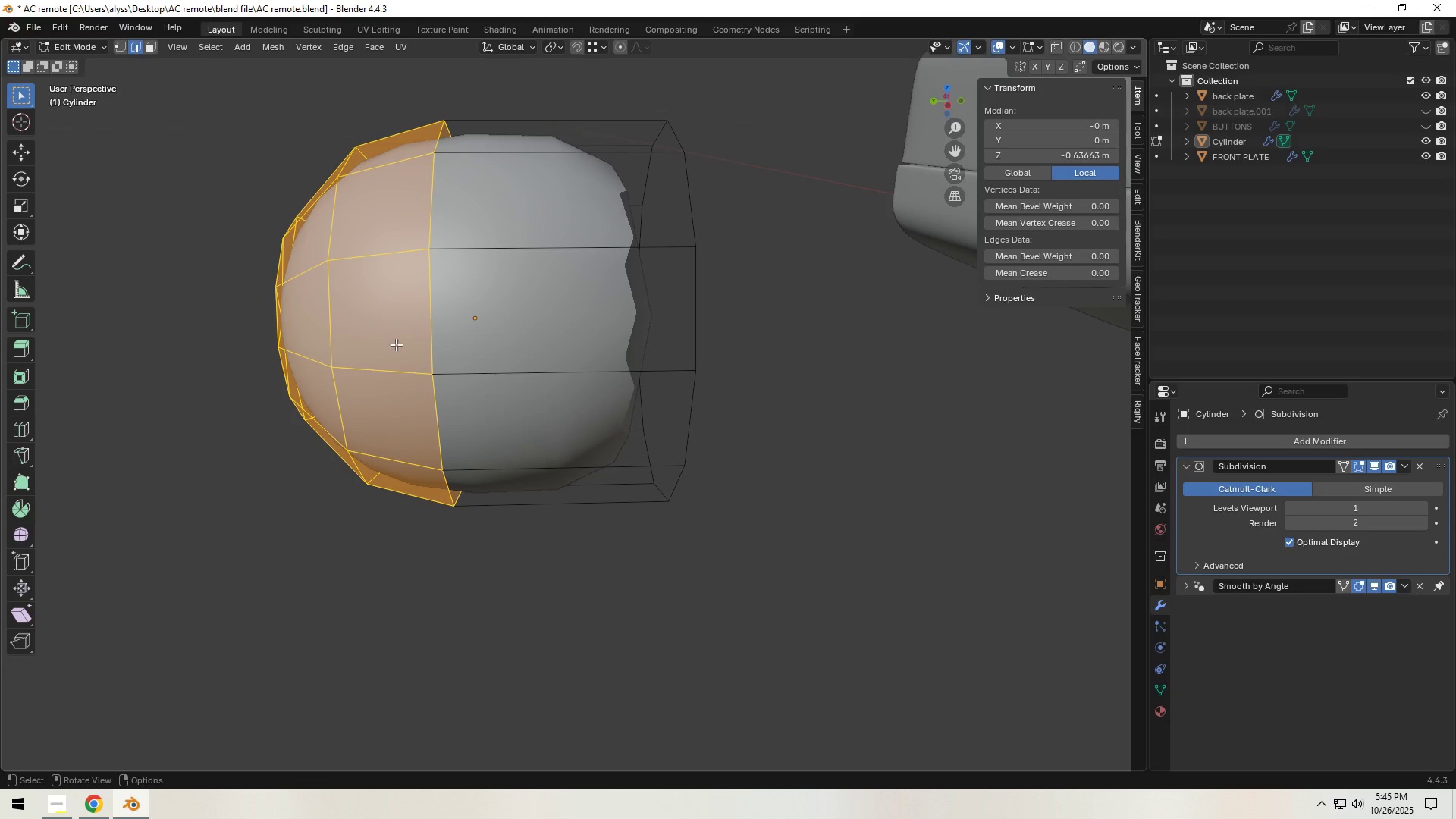 
key(Control+ControlLeft)
 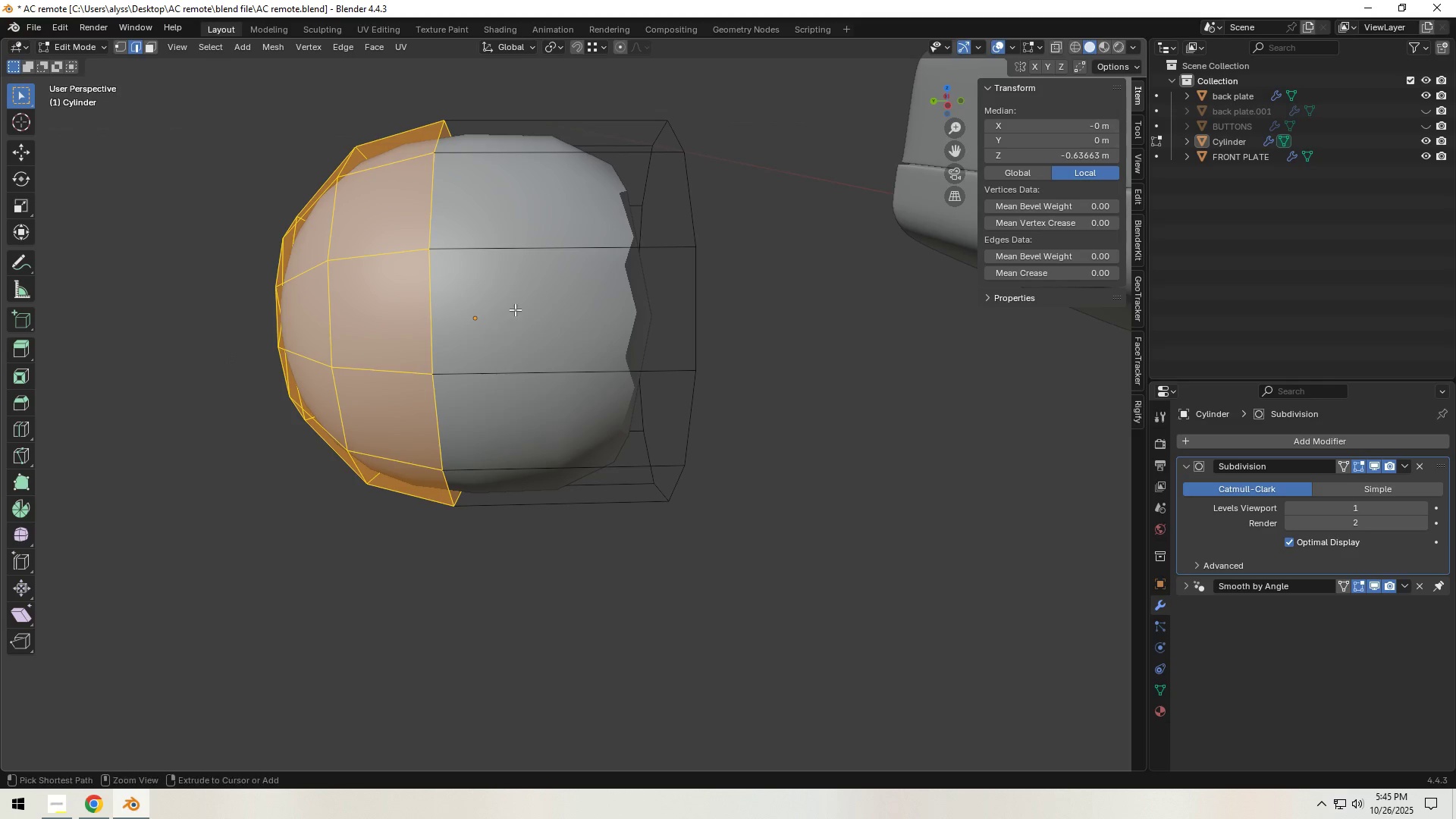 
key(Control+R)
 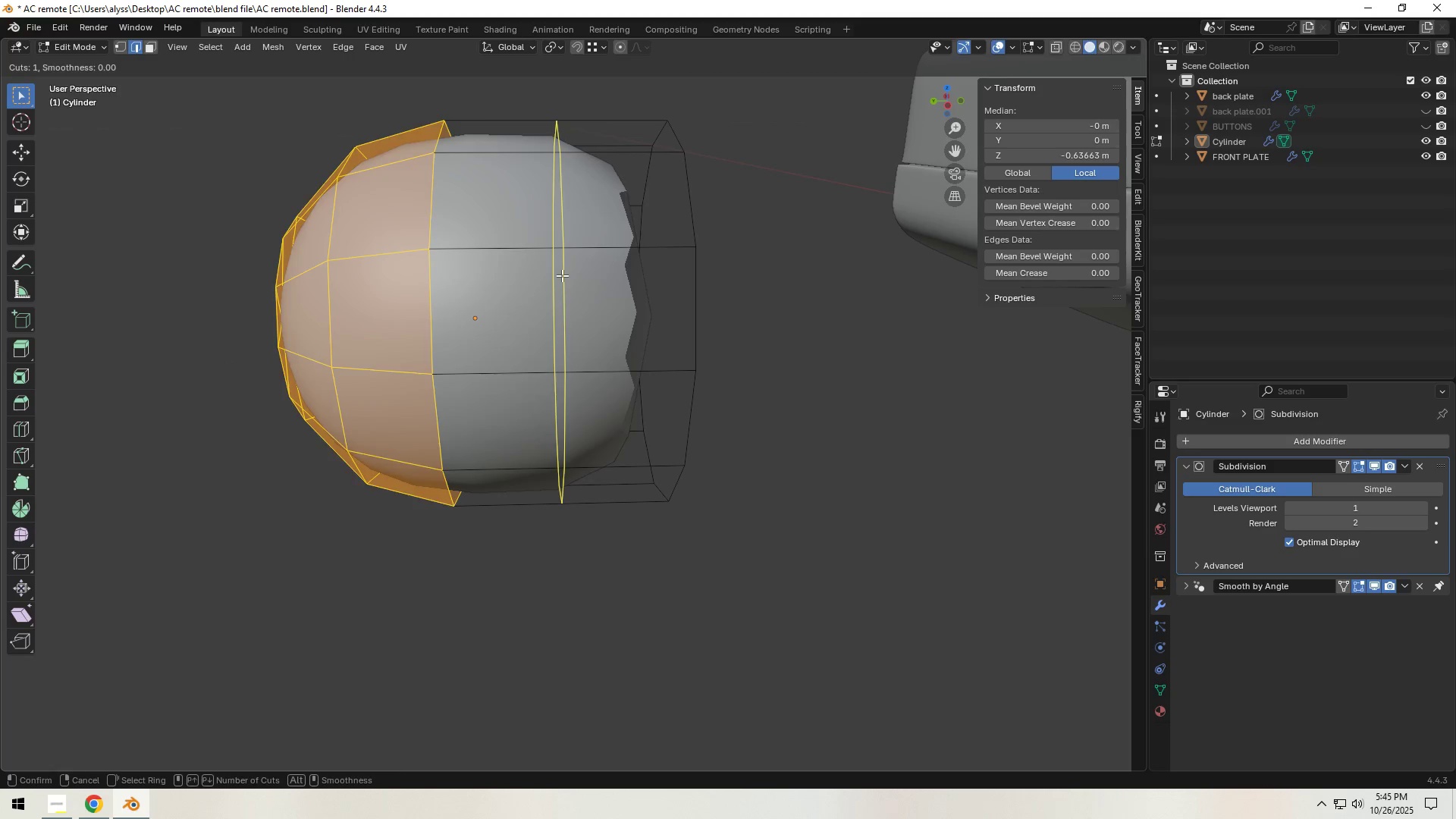 
left_click([562, 275])
 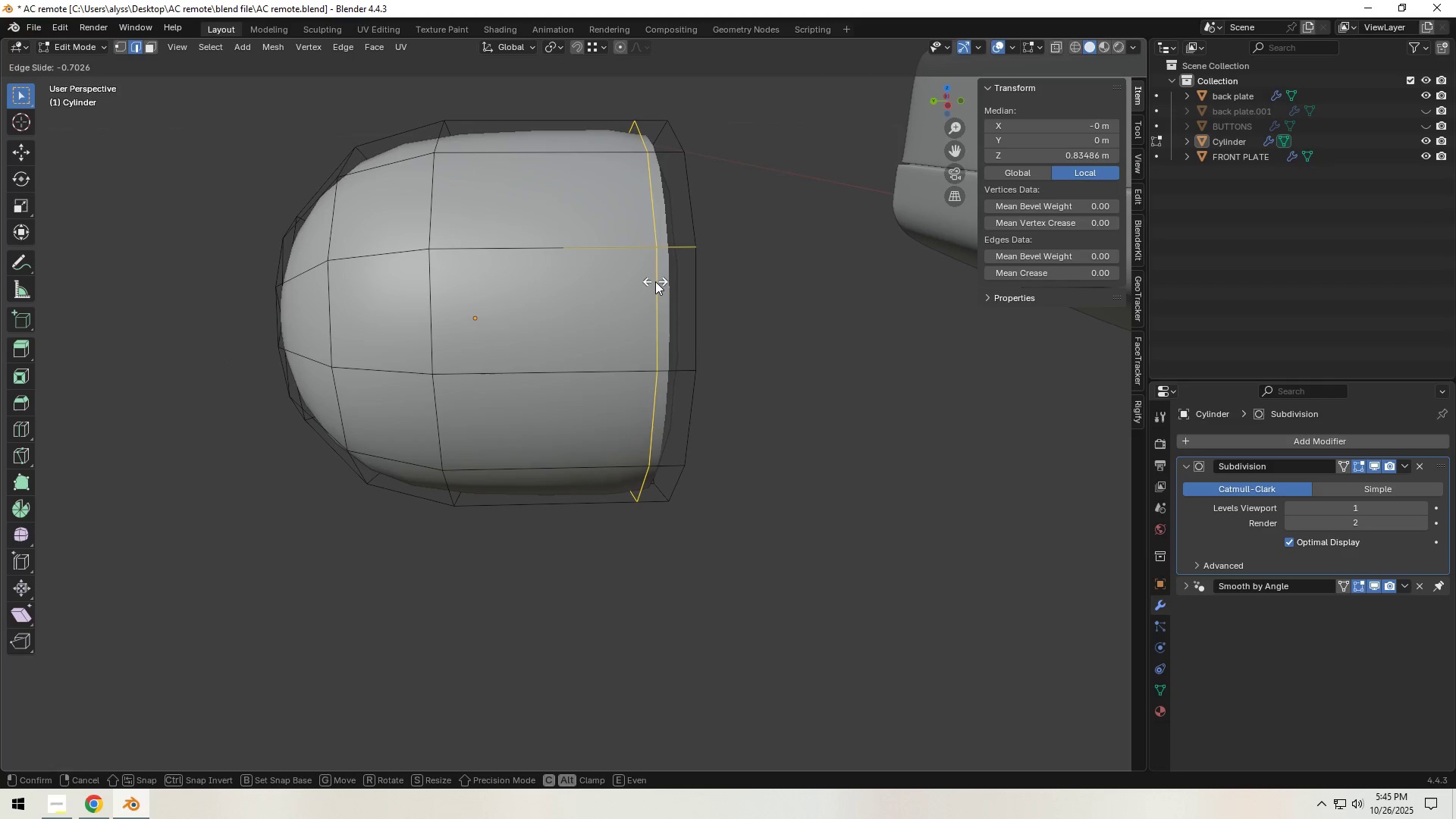 
left_click([664, 282])
 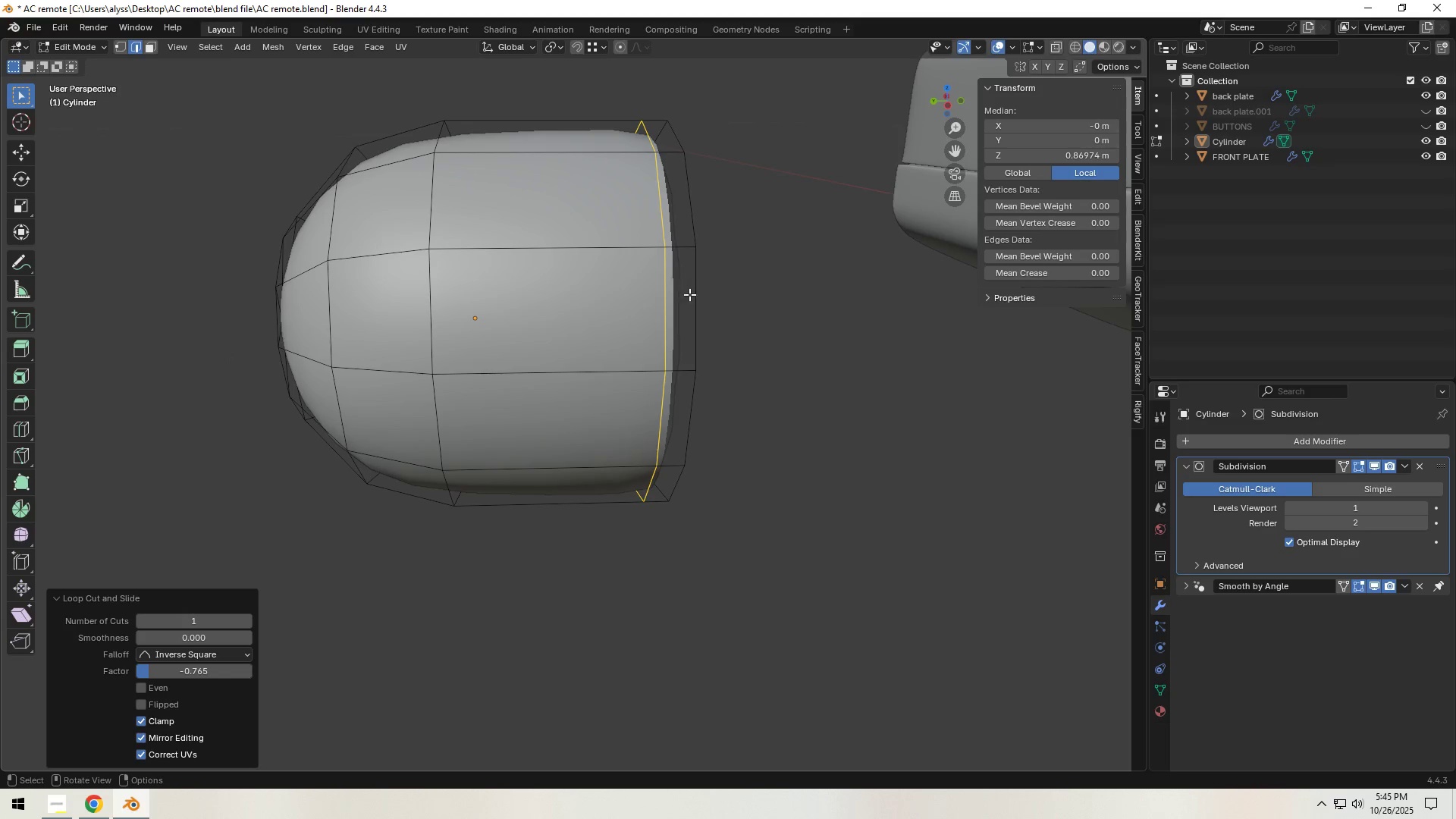 
hold_key(key=AltLeft, duration=0.39)
left_click([693, 297])
 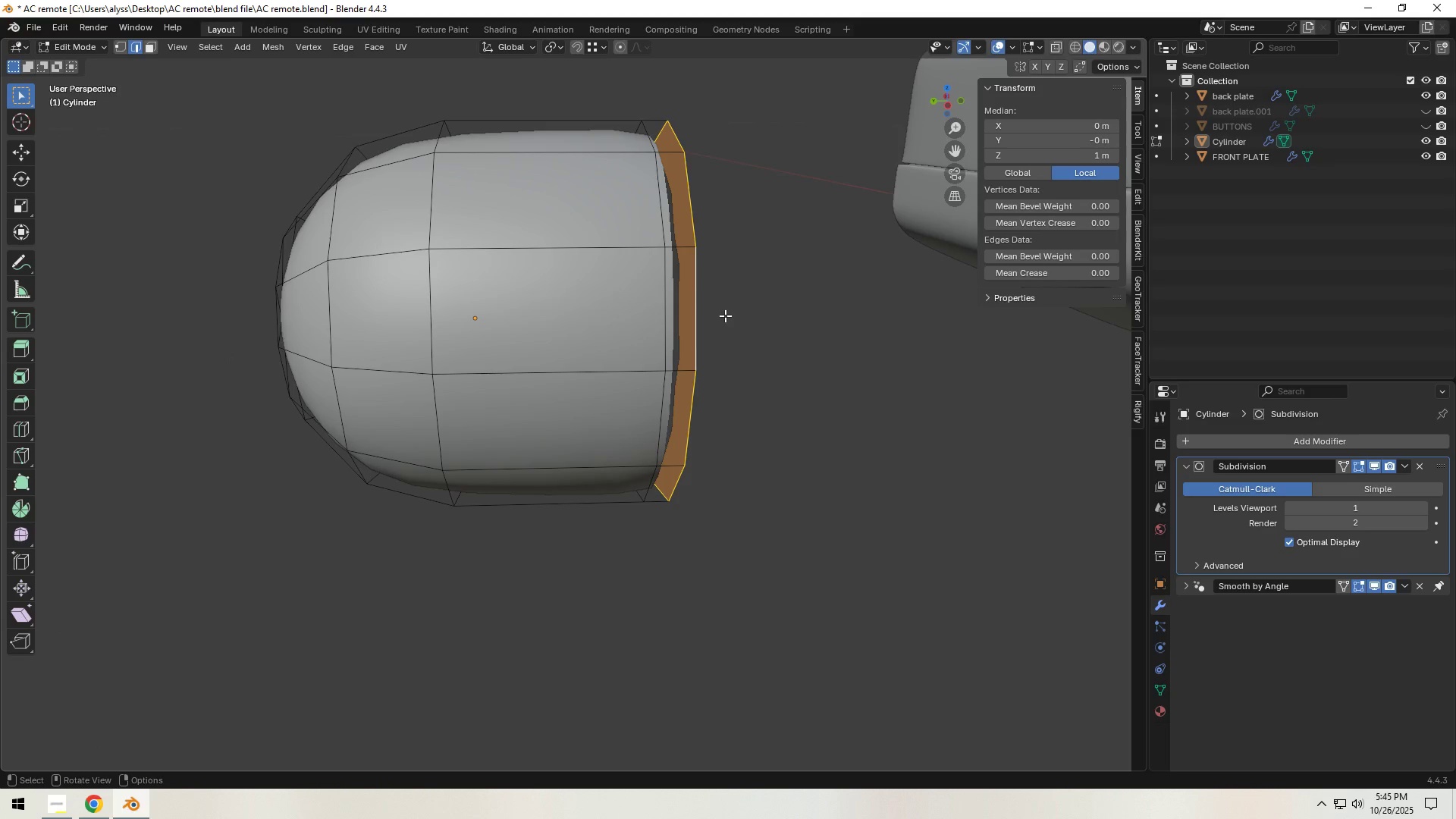 
key(Control+B)
 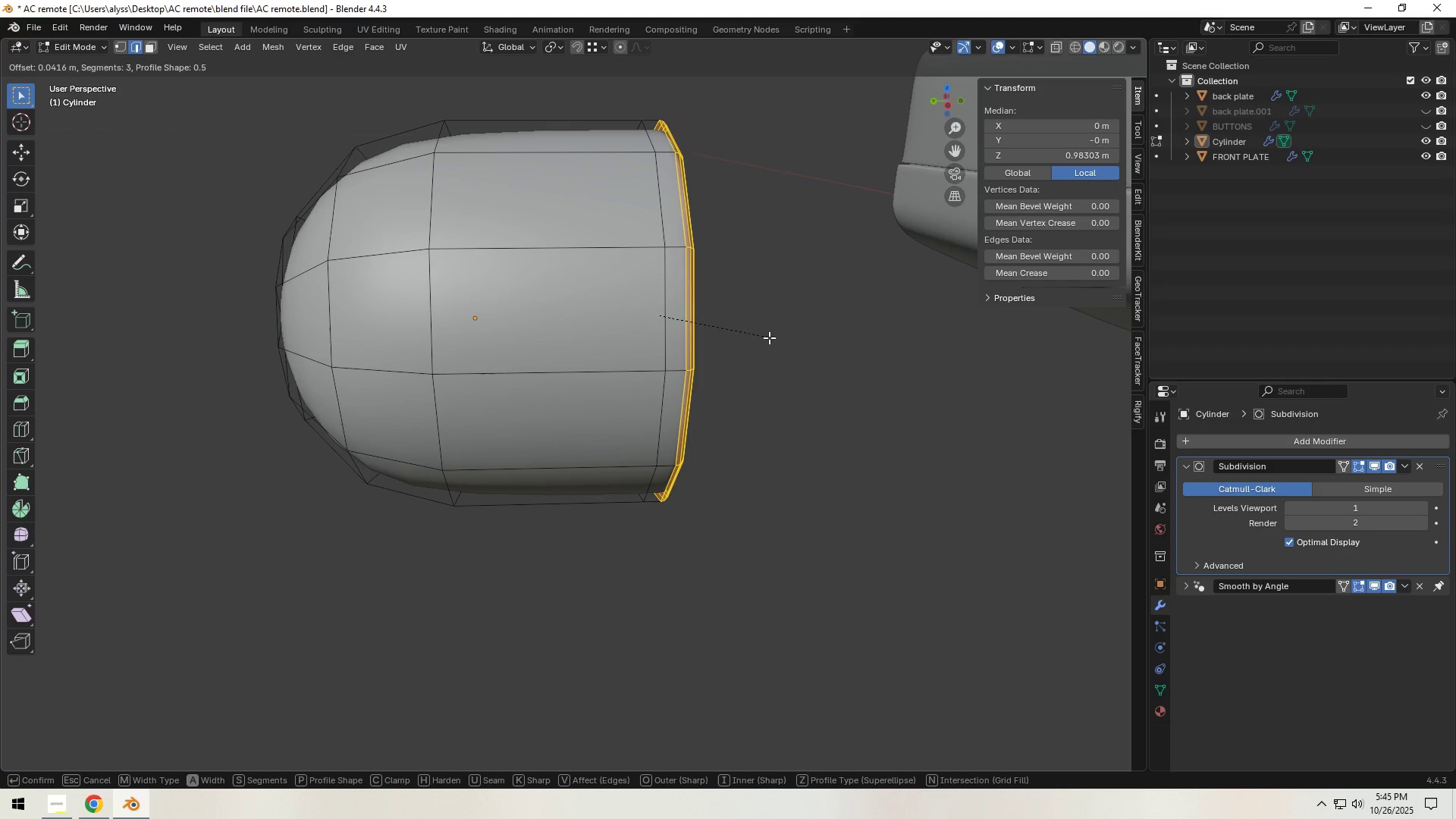 
scroll: coordinate [769, 337], scroll_direction: down, amount: 3.0
 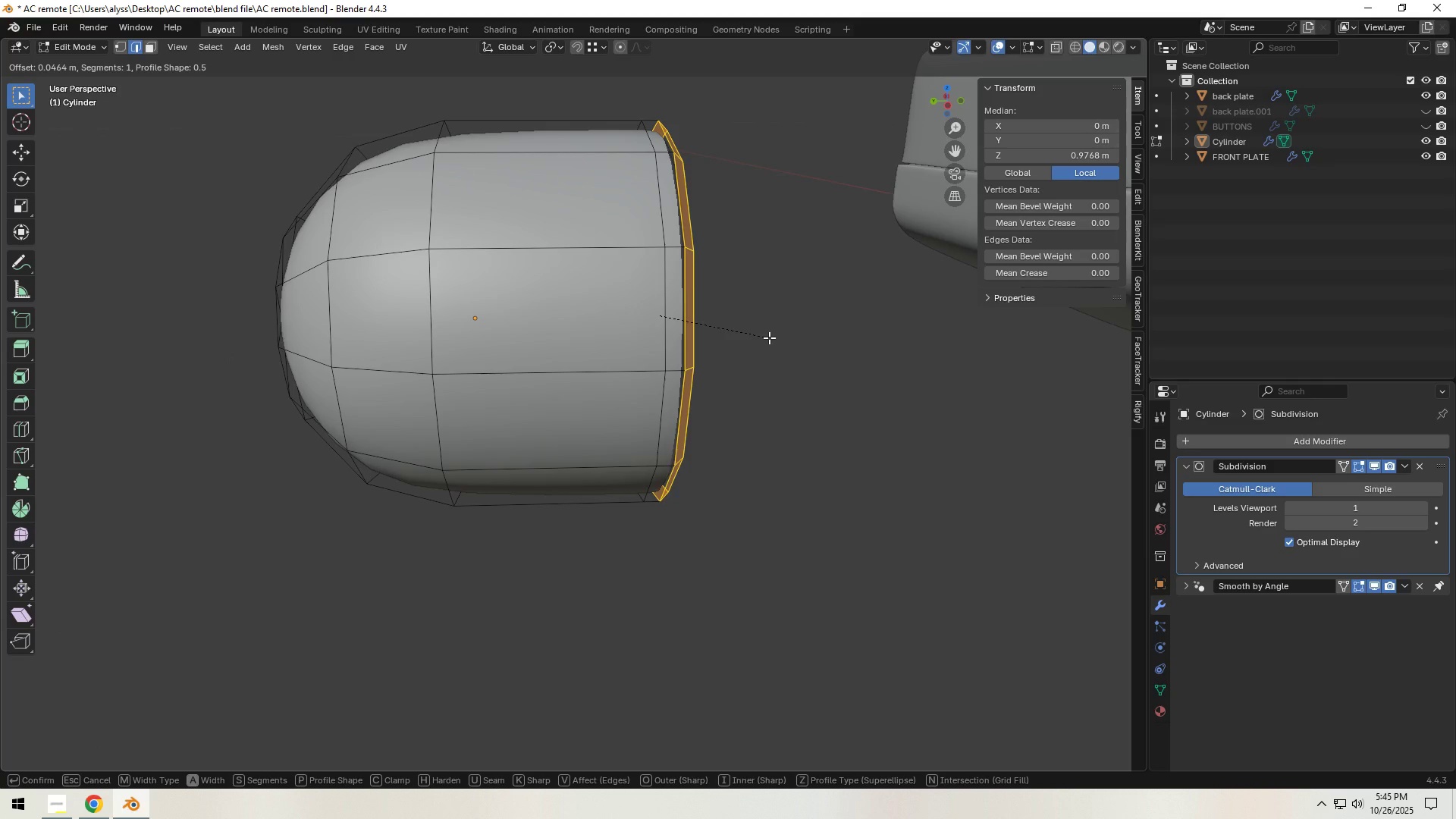 
scroll: coordinate [769, 337], scroll_direction: up, amount: 1.0
 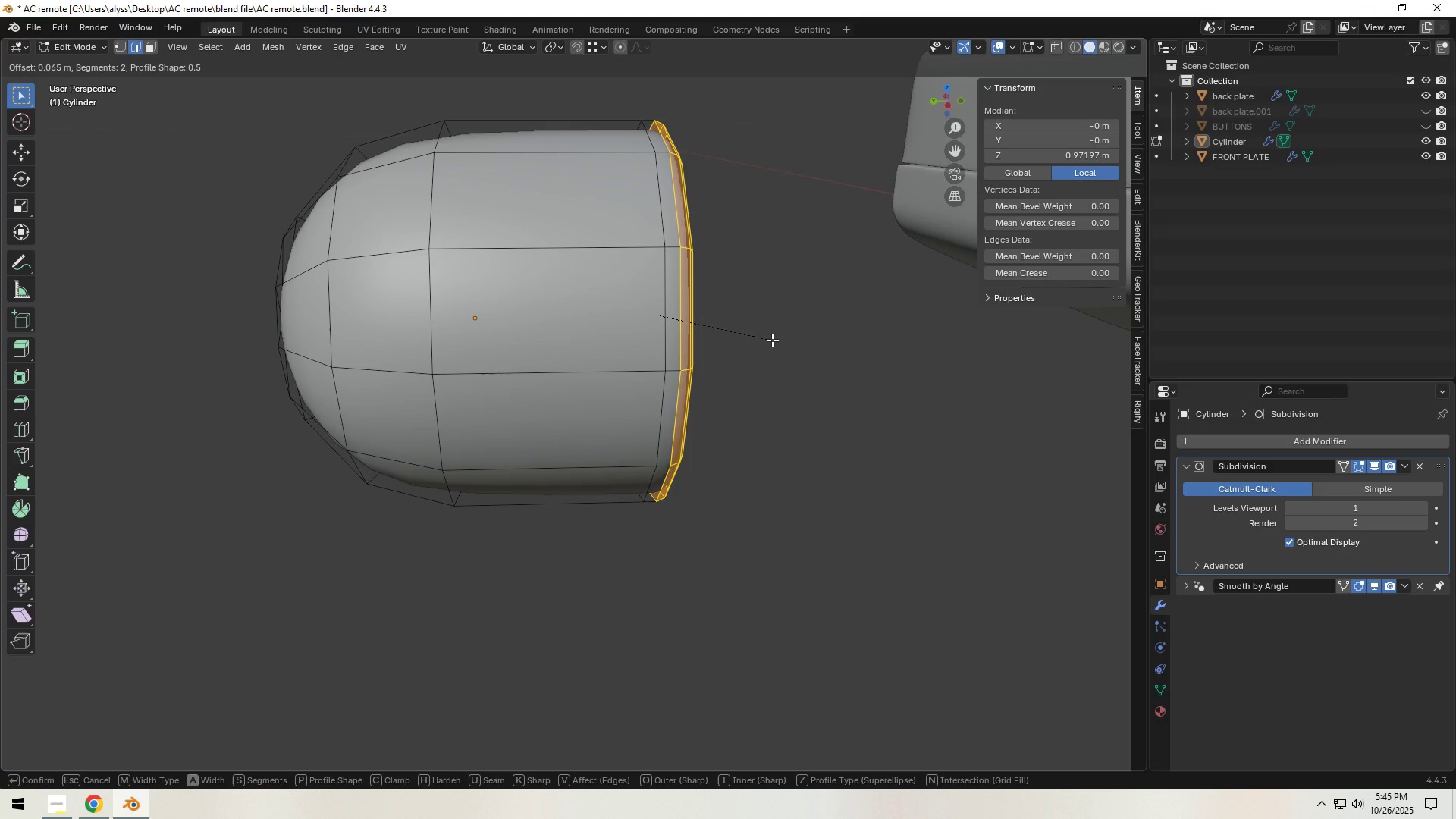 
left_click([772, 340])
 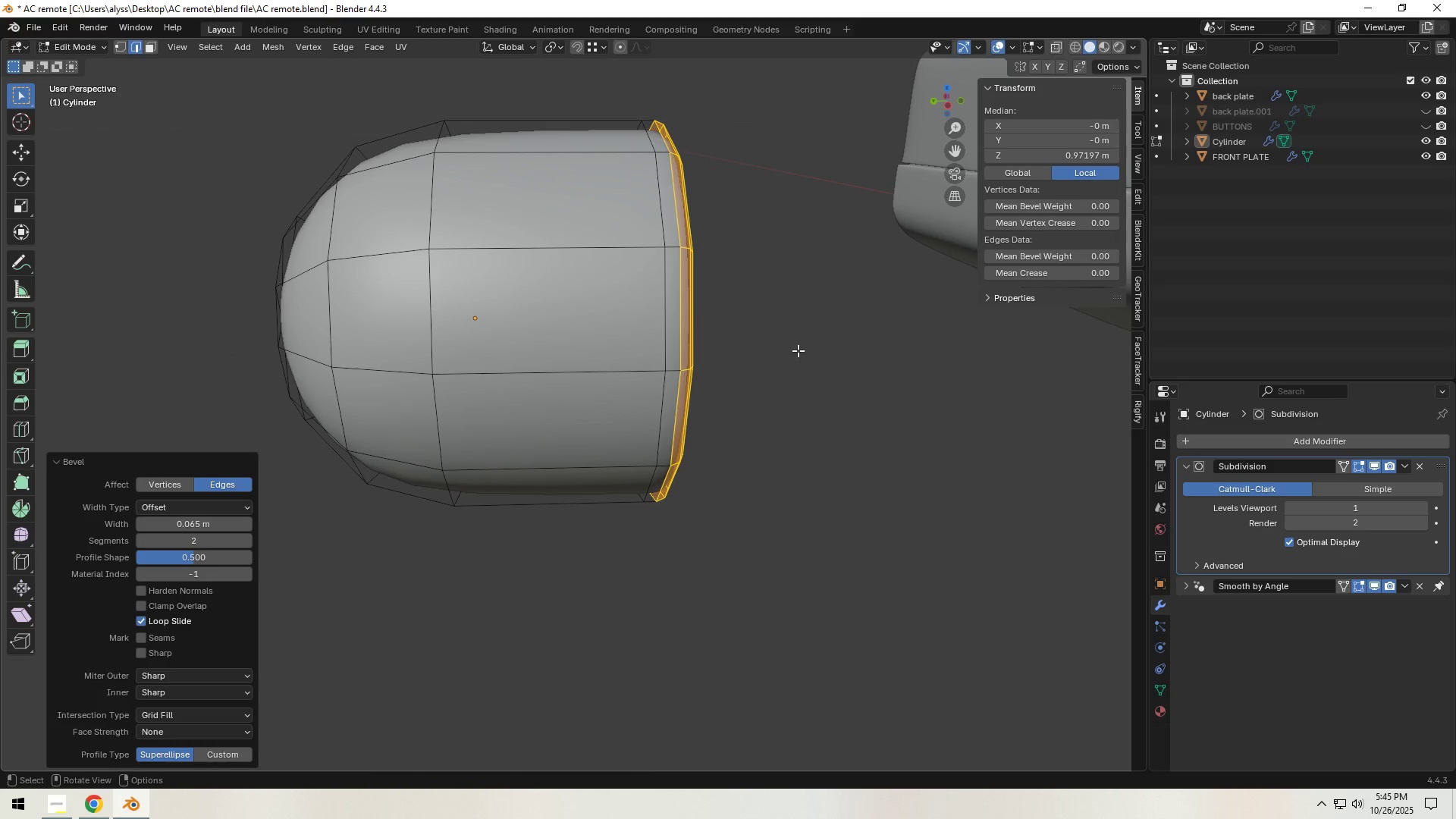 
left_click([798, 350])
 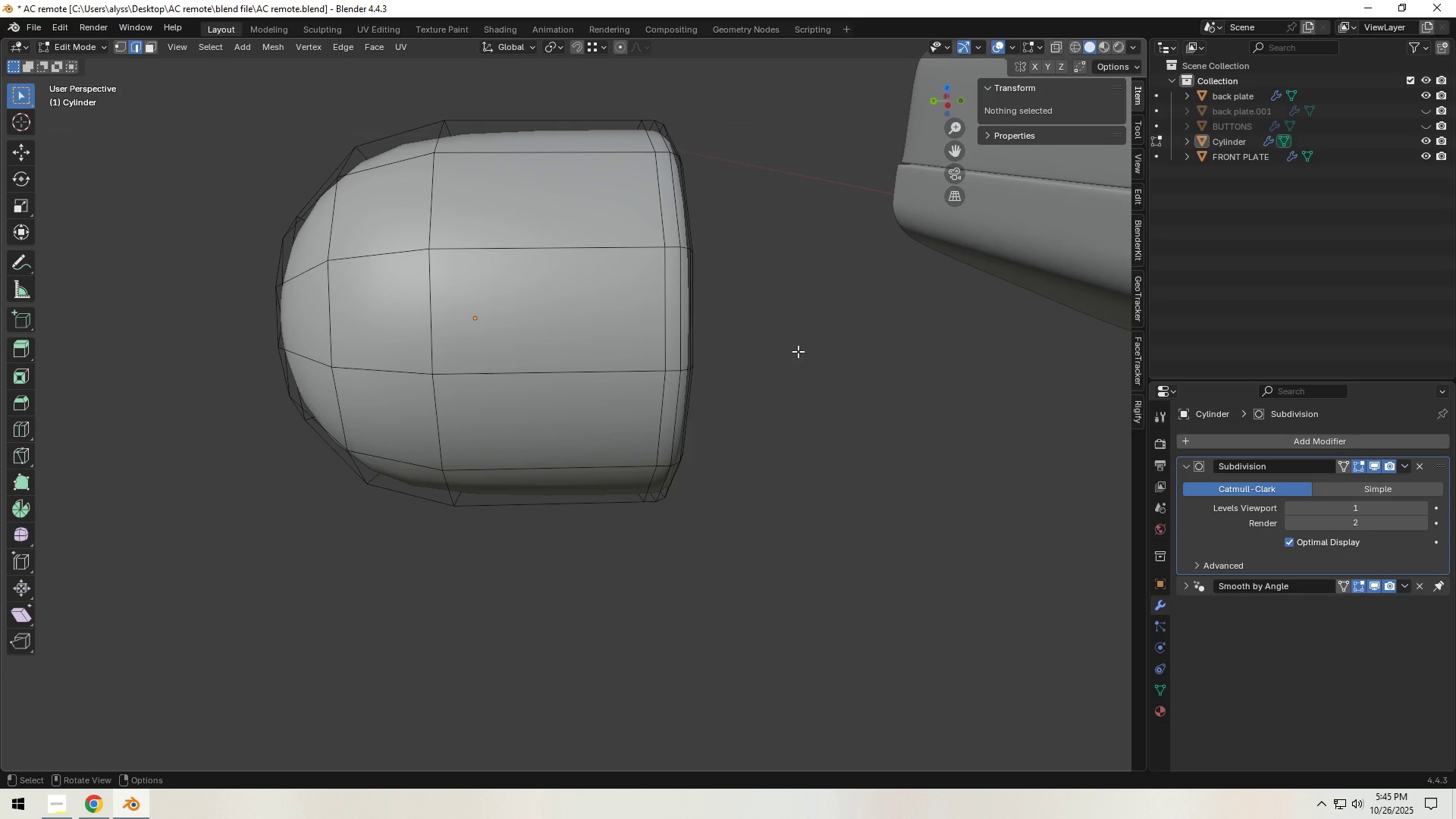 
key(Control+S)
 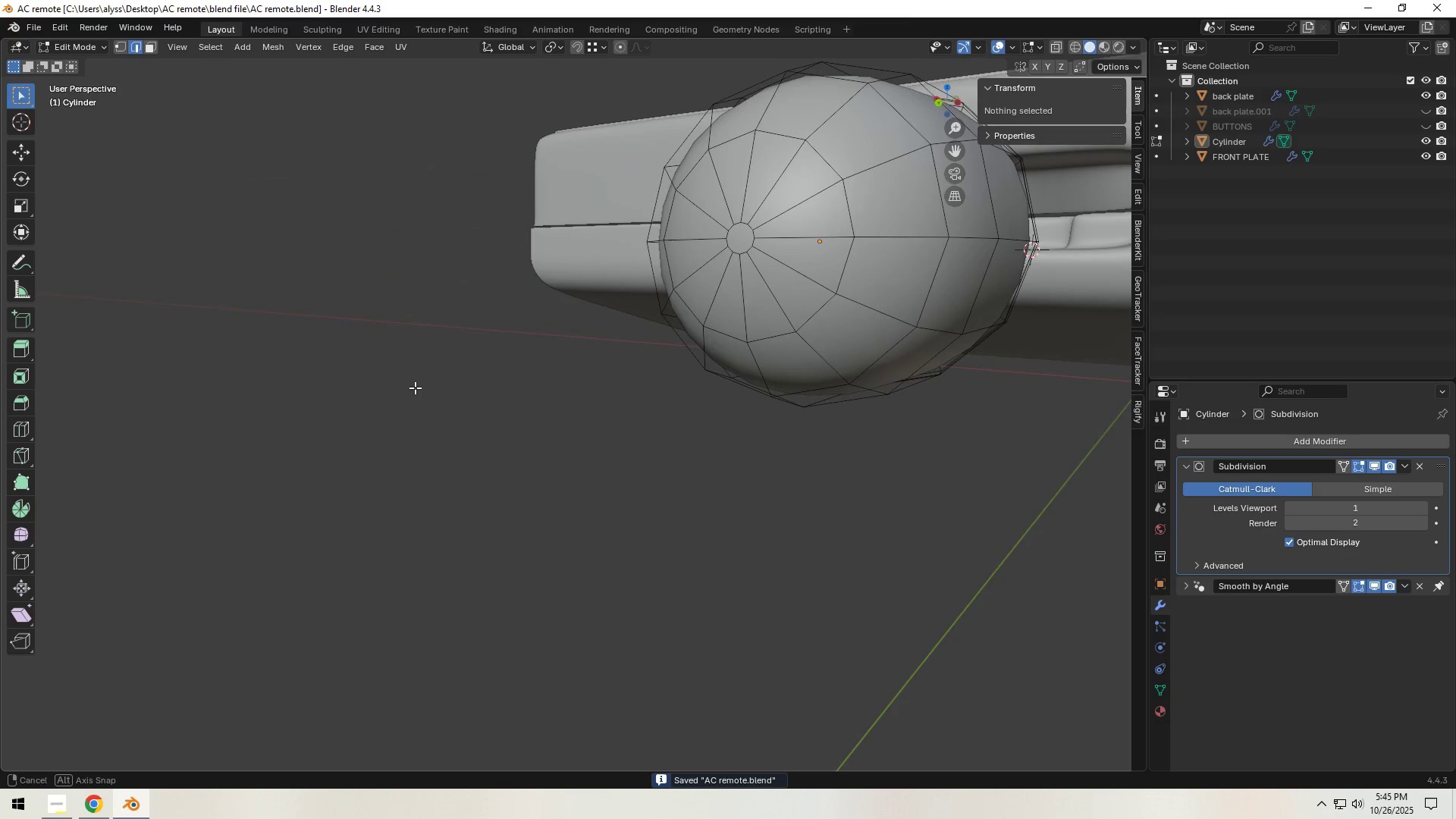 
hold_key(key=ShiftLeft, duration=0.54)
 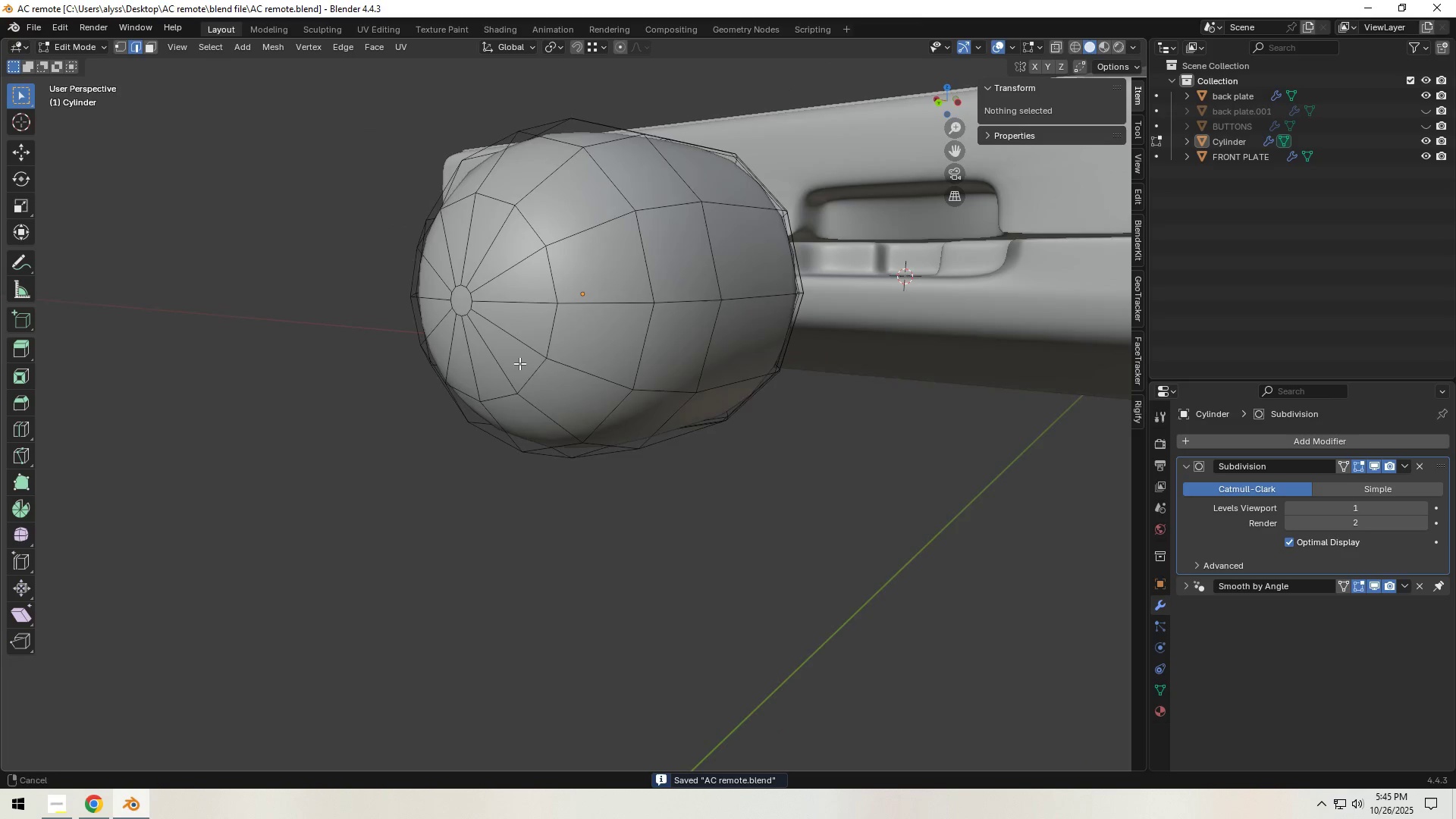 
hold_key(key=ShiftLeft, duration=2.1)
 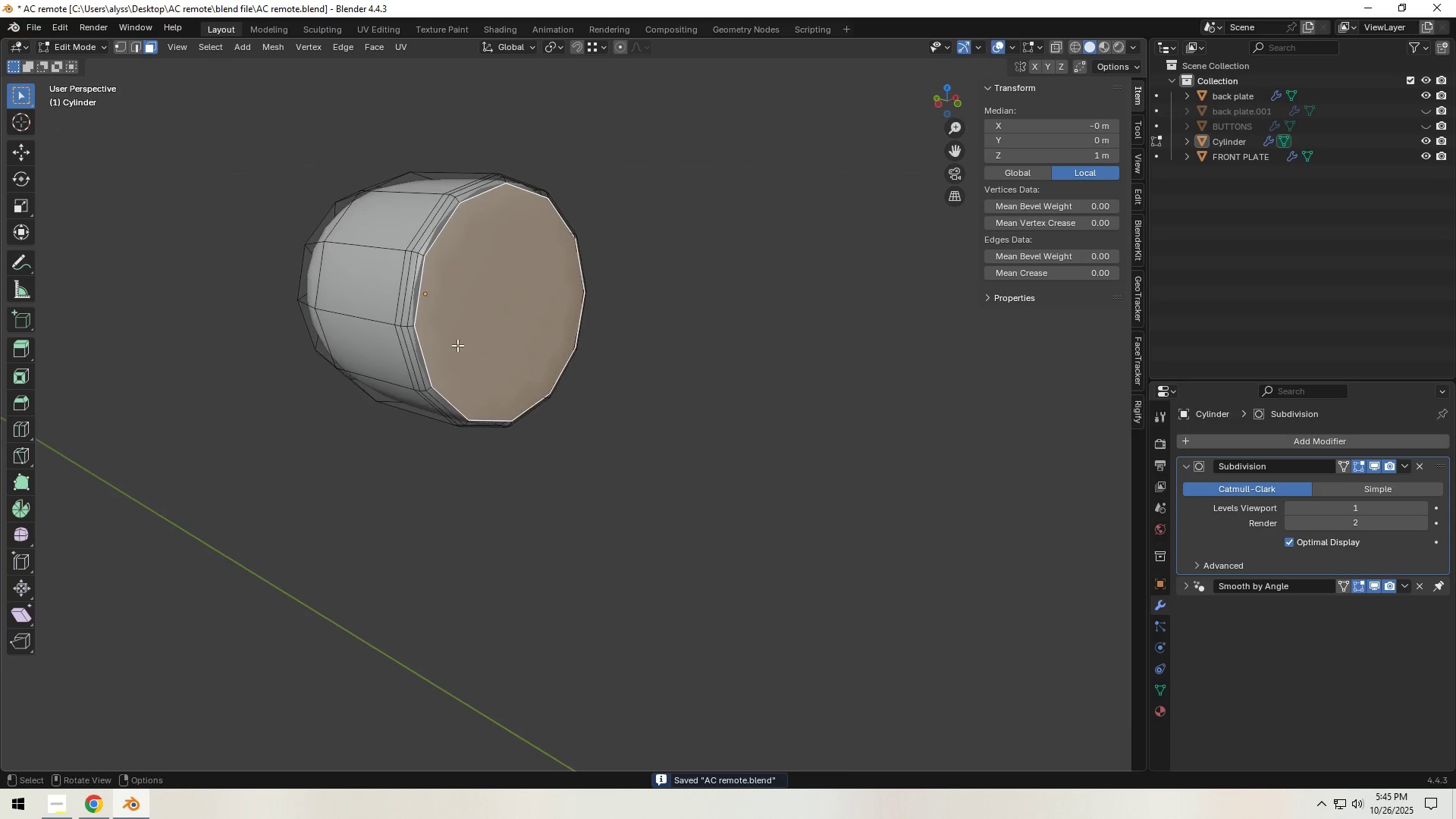 
key(3)
 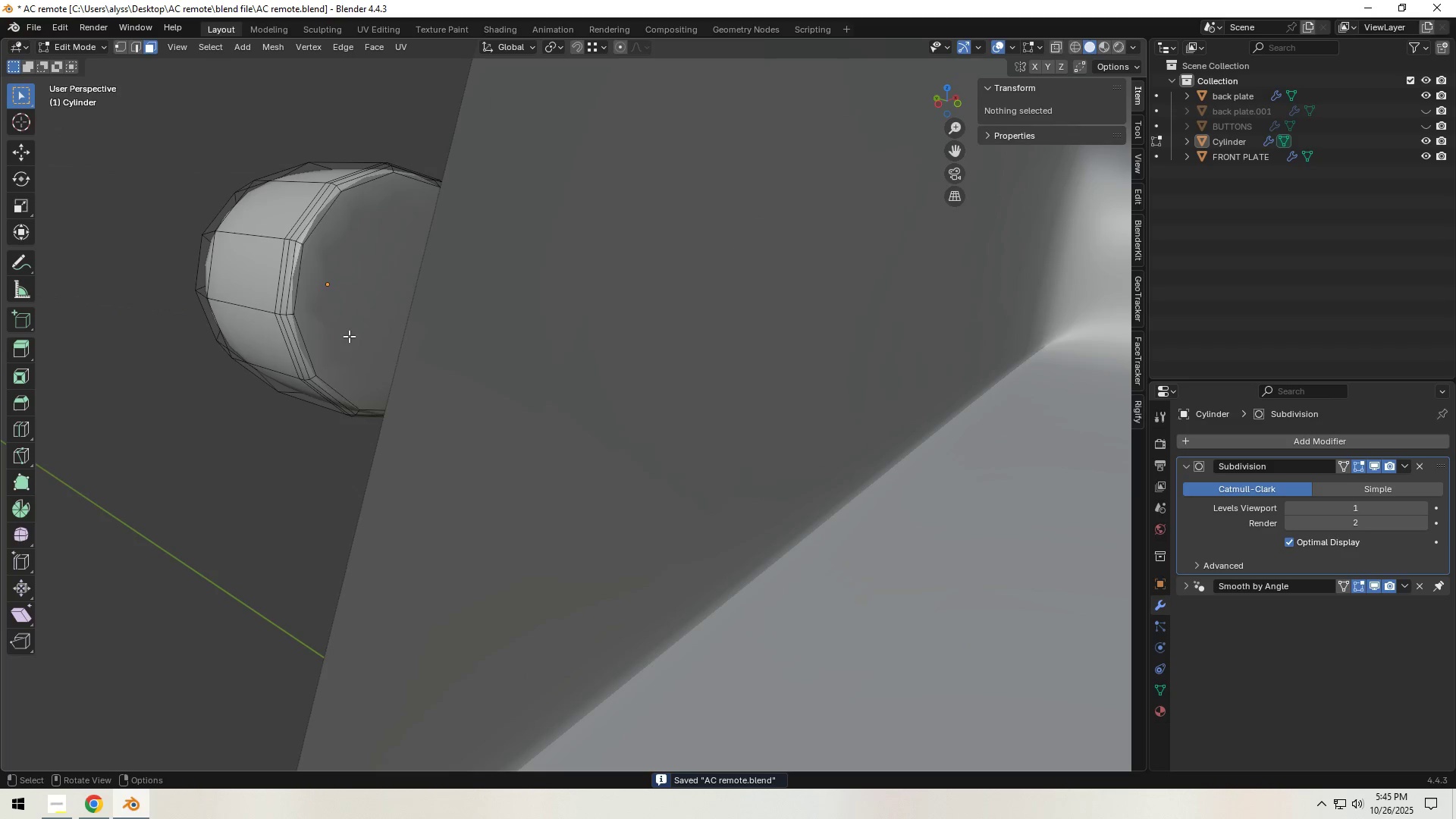 
left_click([349, 336])
 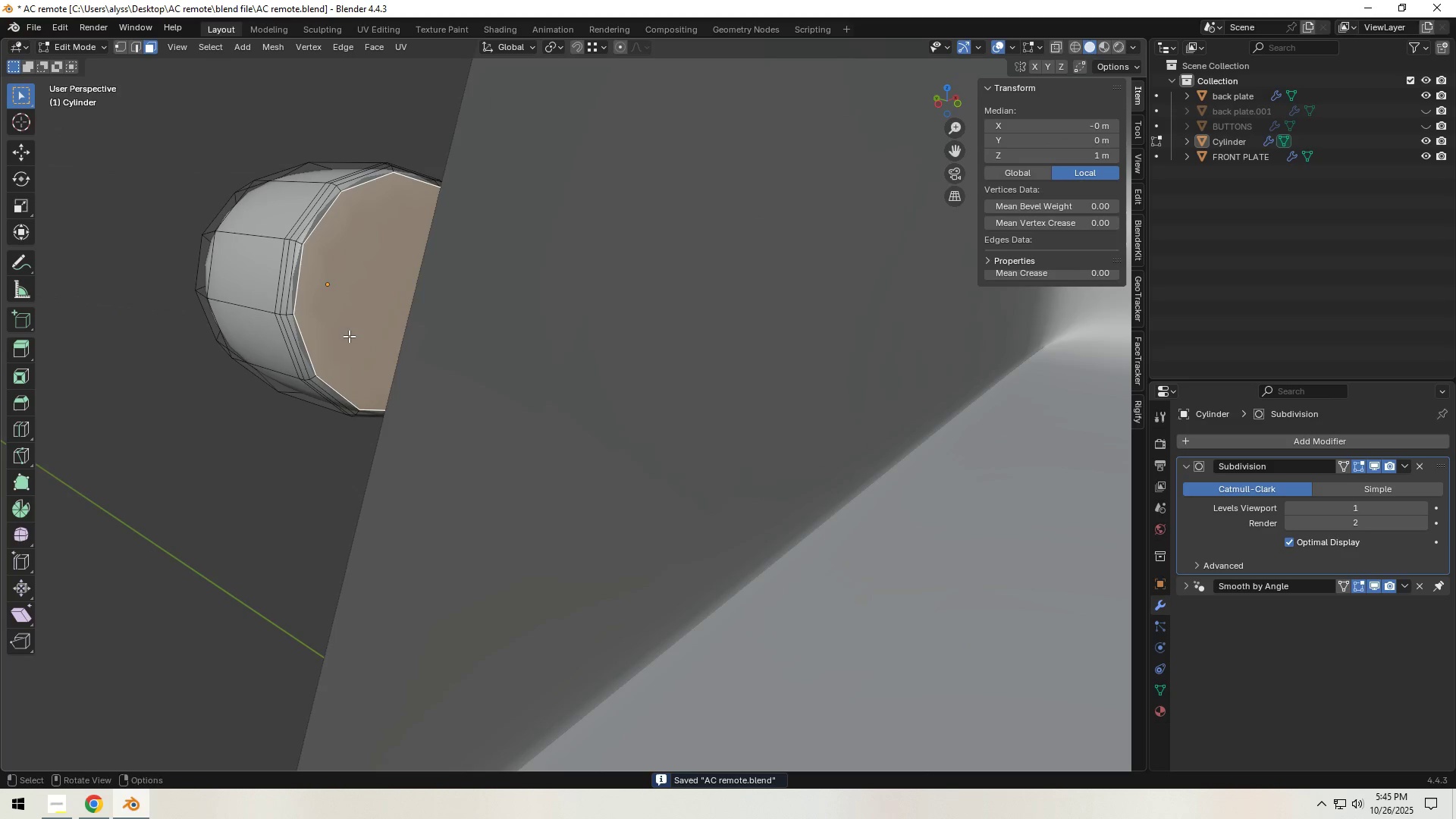 
hold_key(key=ShiftLeft, duration=0.39)
 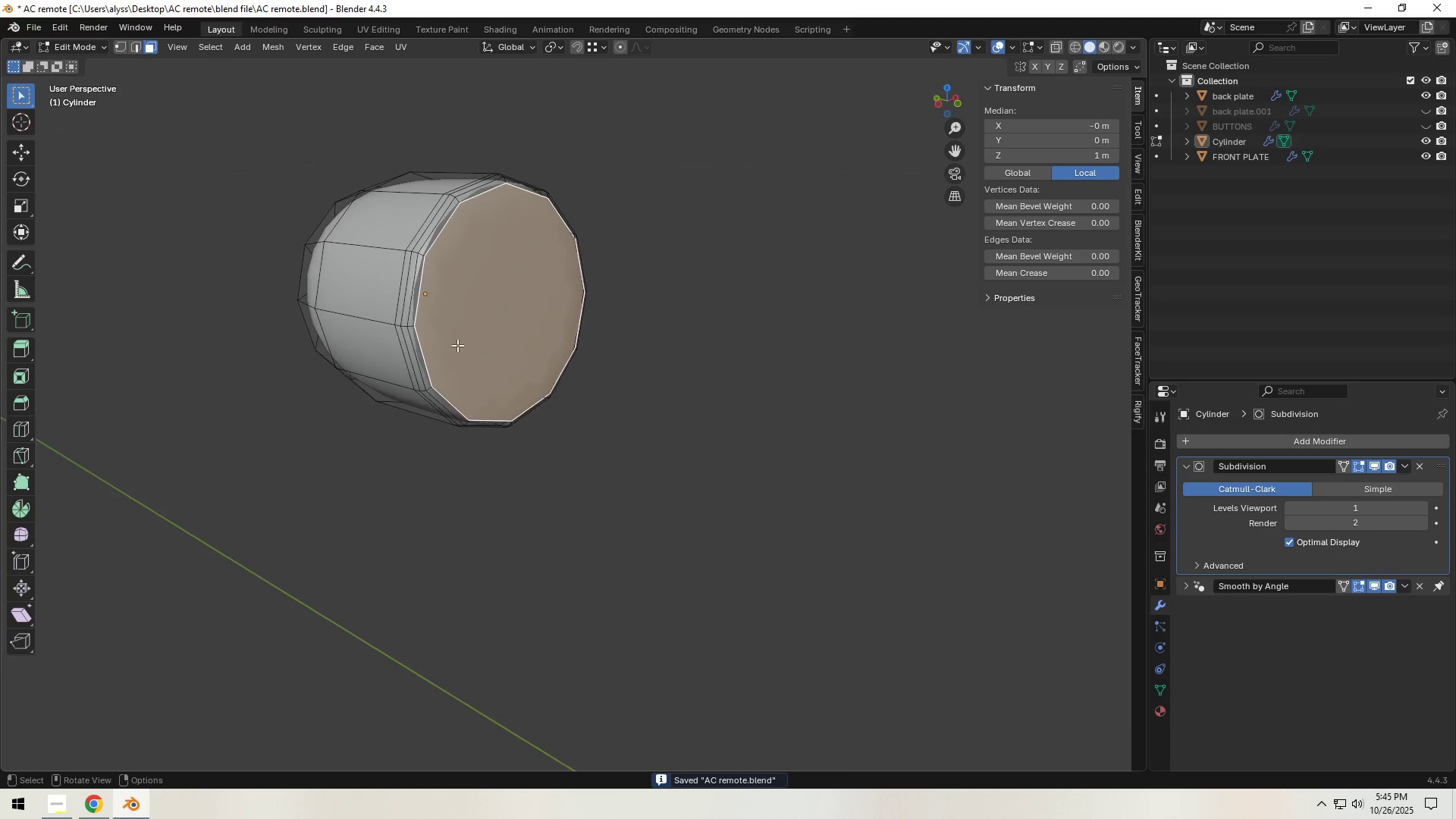 
scroll: coordinate [494, 349], scroll_direction: up, amount: 2.0
 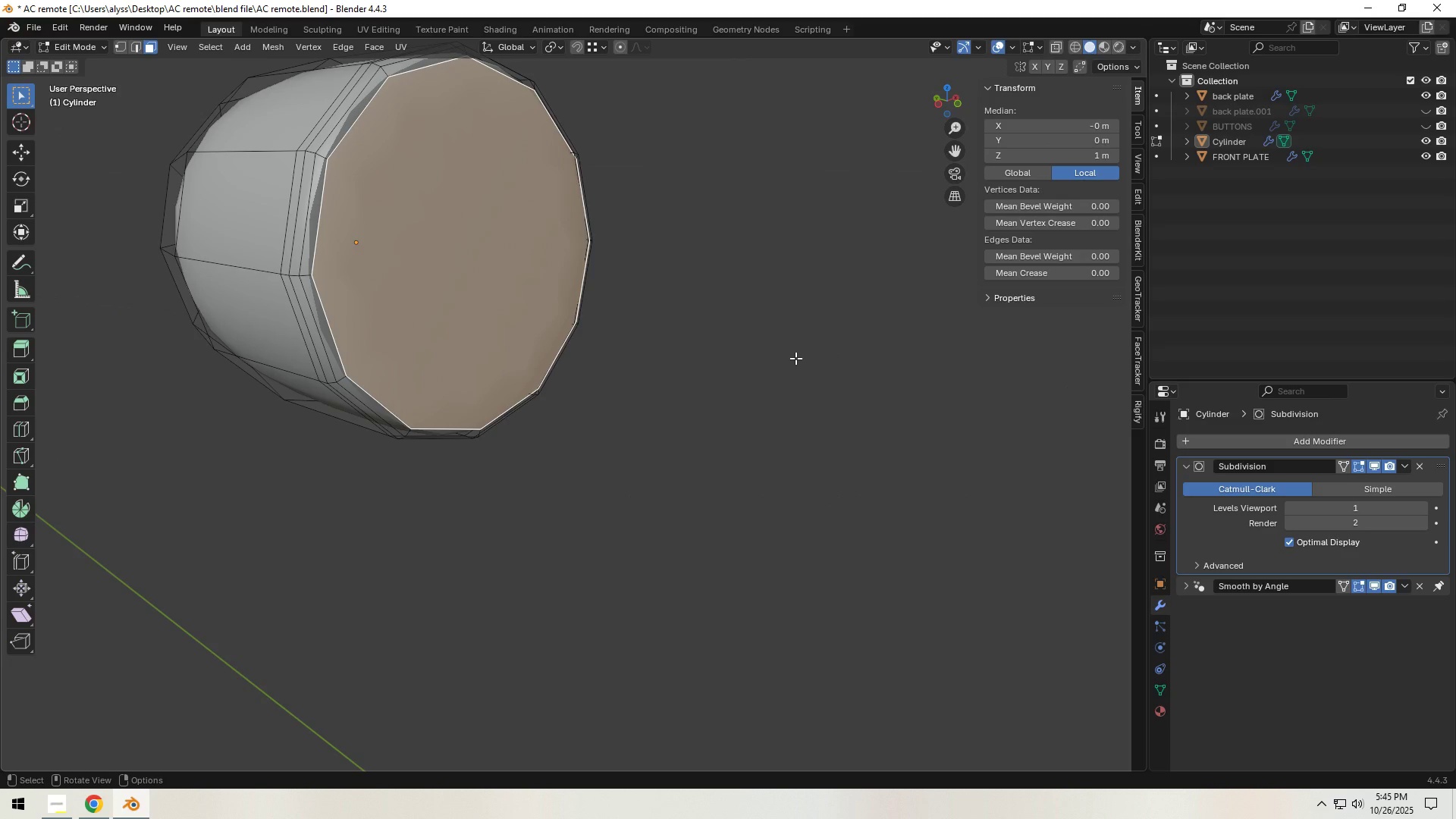 
key(I)
 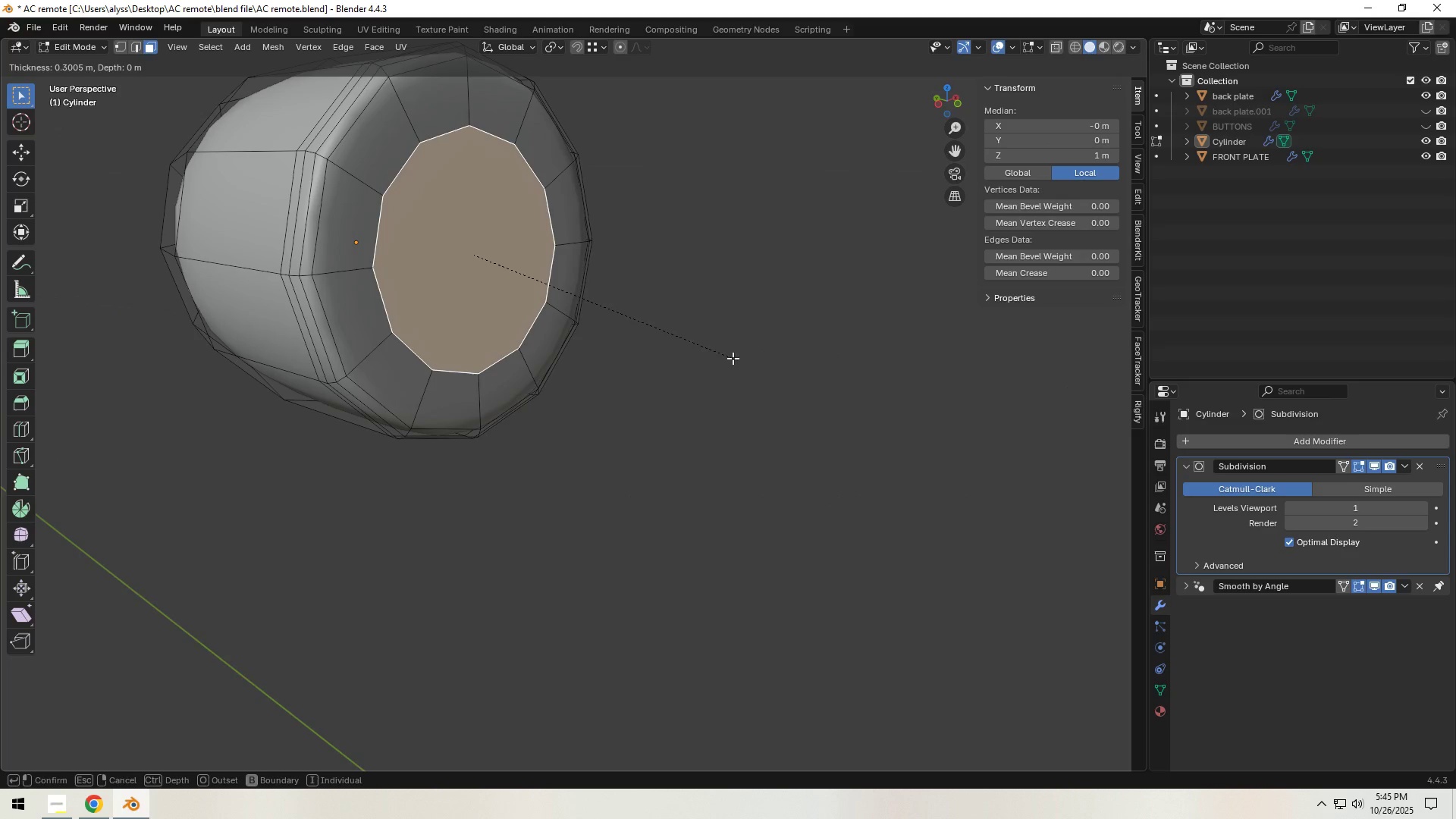 
left_click([733, 358])
 